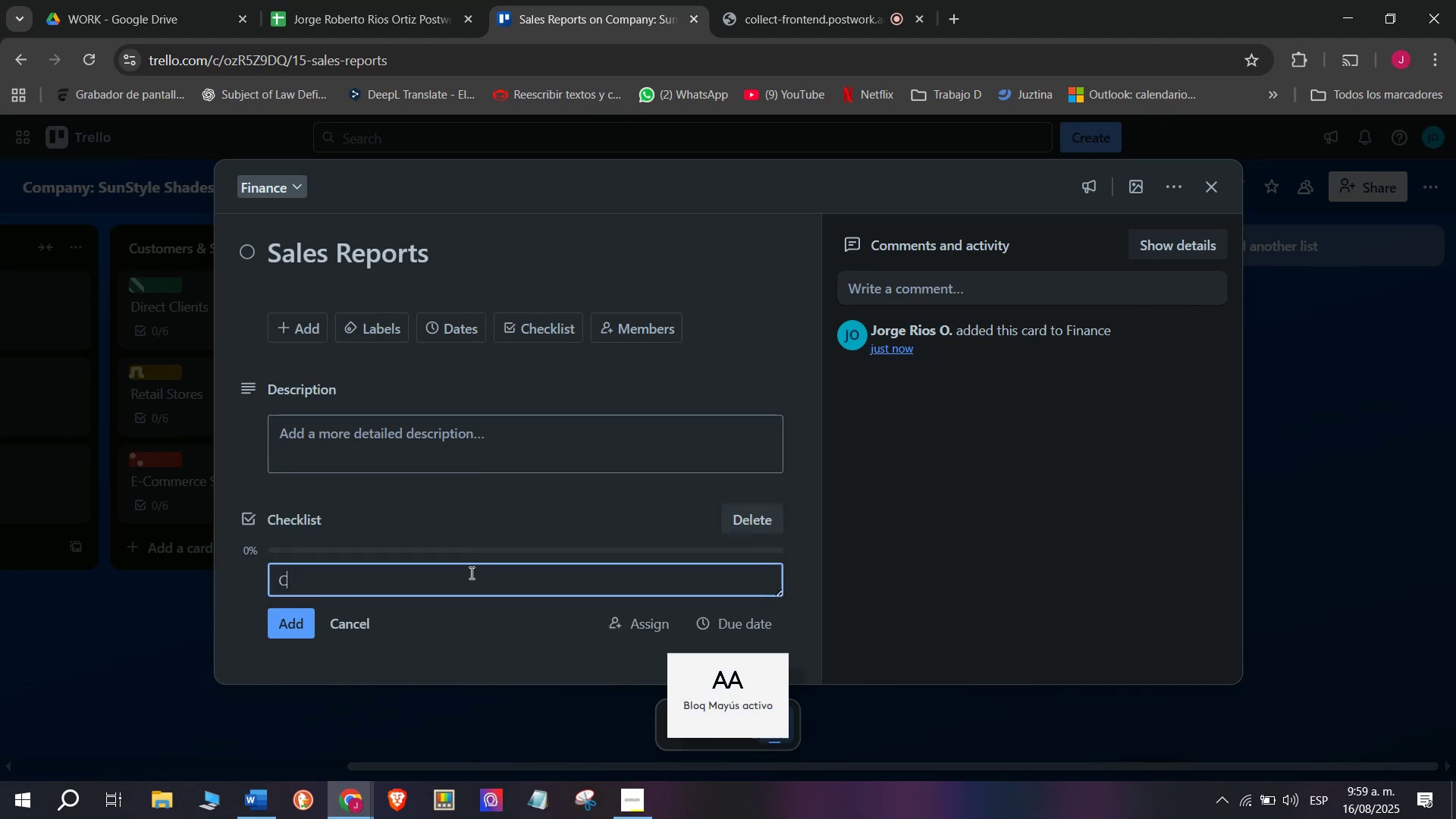 
type(Coolect)
key(Backspace)
key(Backspace)
key(Backspace)
key(Backspace)
key(Backspace)
type(llect daily sale data)
 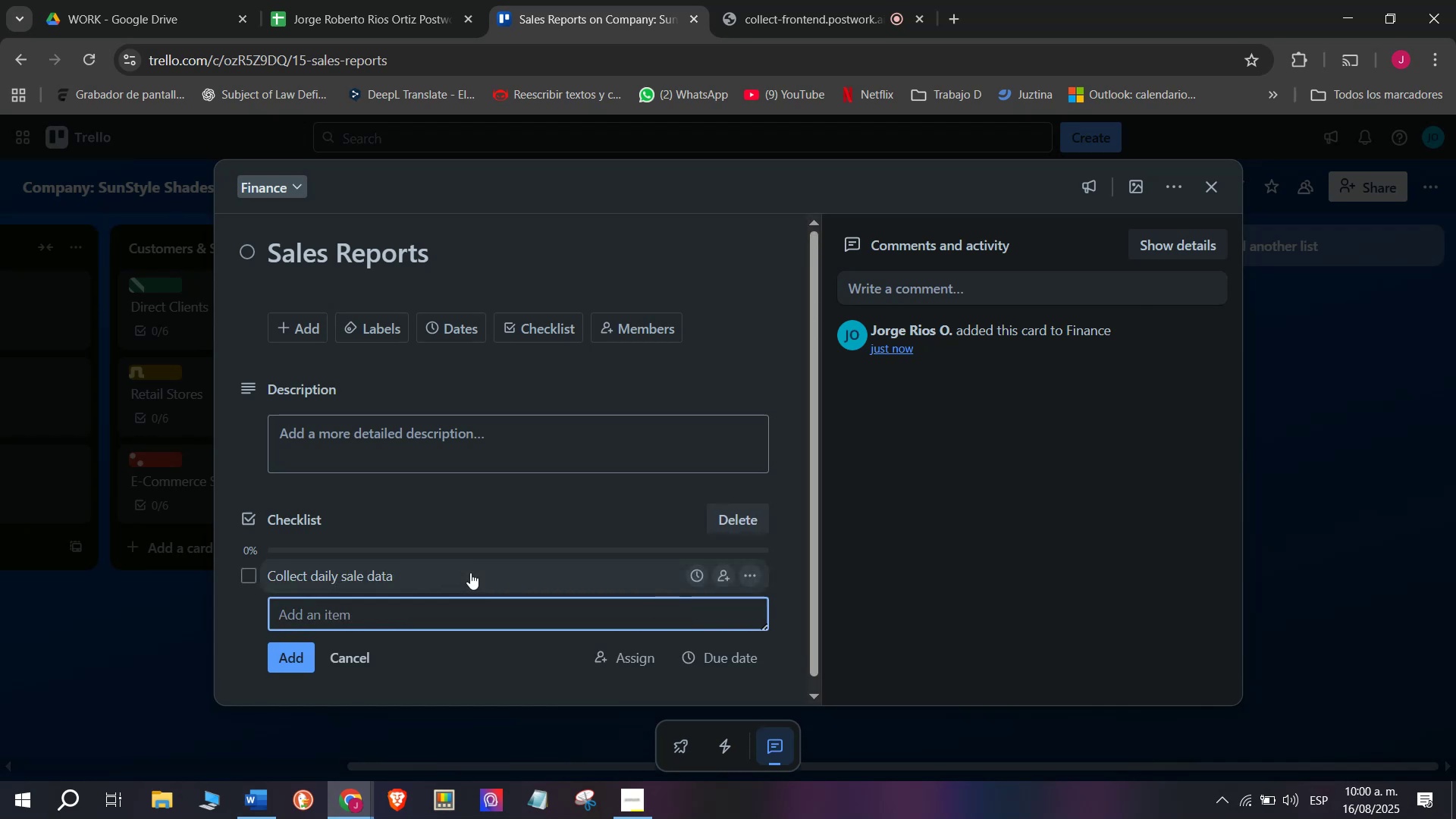 
key(Enter)
 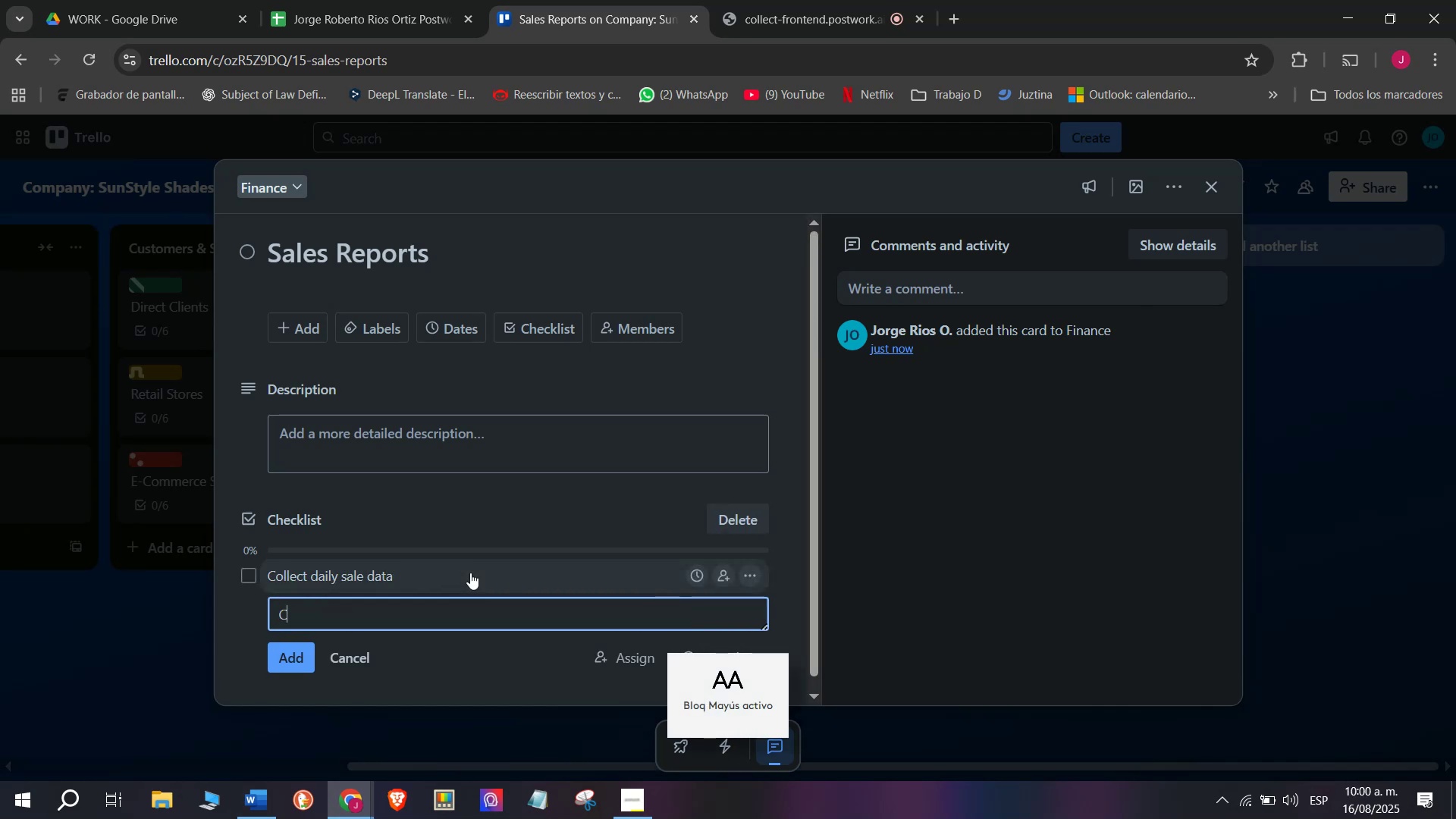 
type(Compa)
key(Backspace)
key(Backspace)
type(pare eith)
key(Backspace)
key(Backspace)
key(Backspace)
key(Backspace)
type(with previous months)
 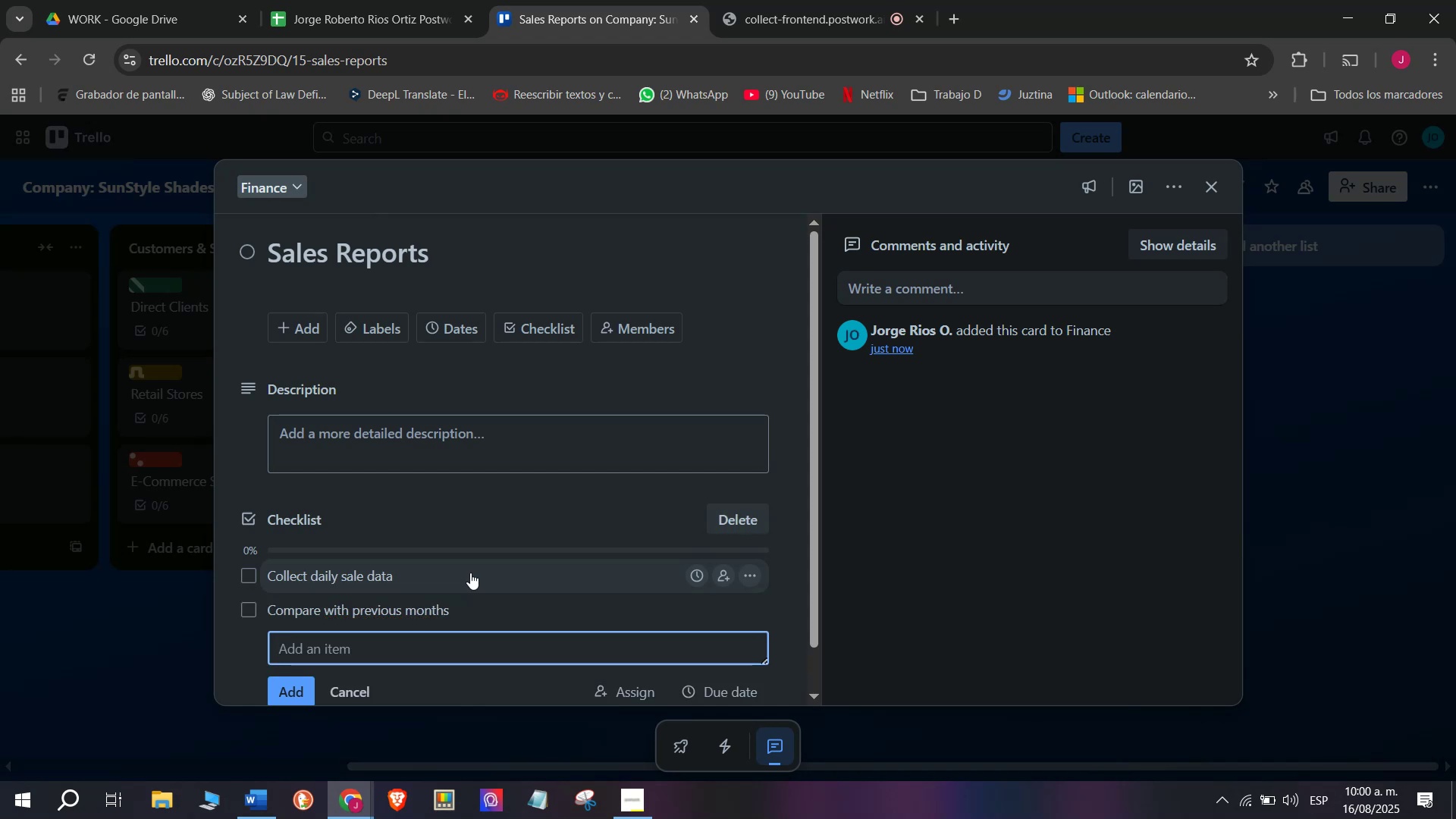 
key(Enter)
 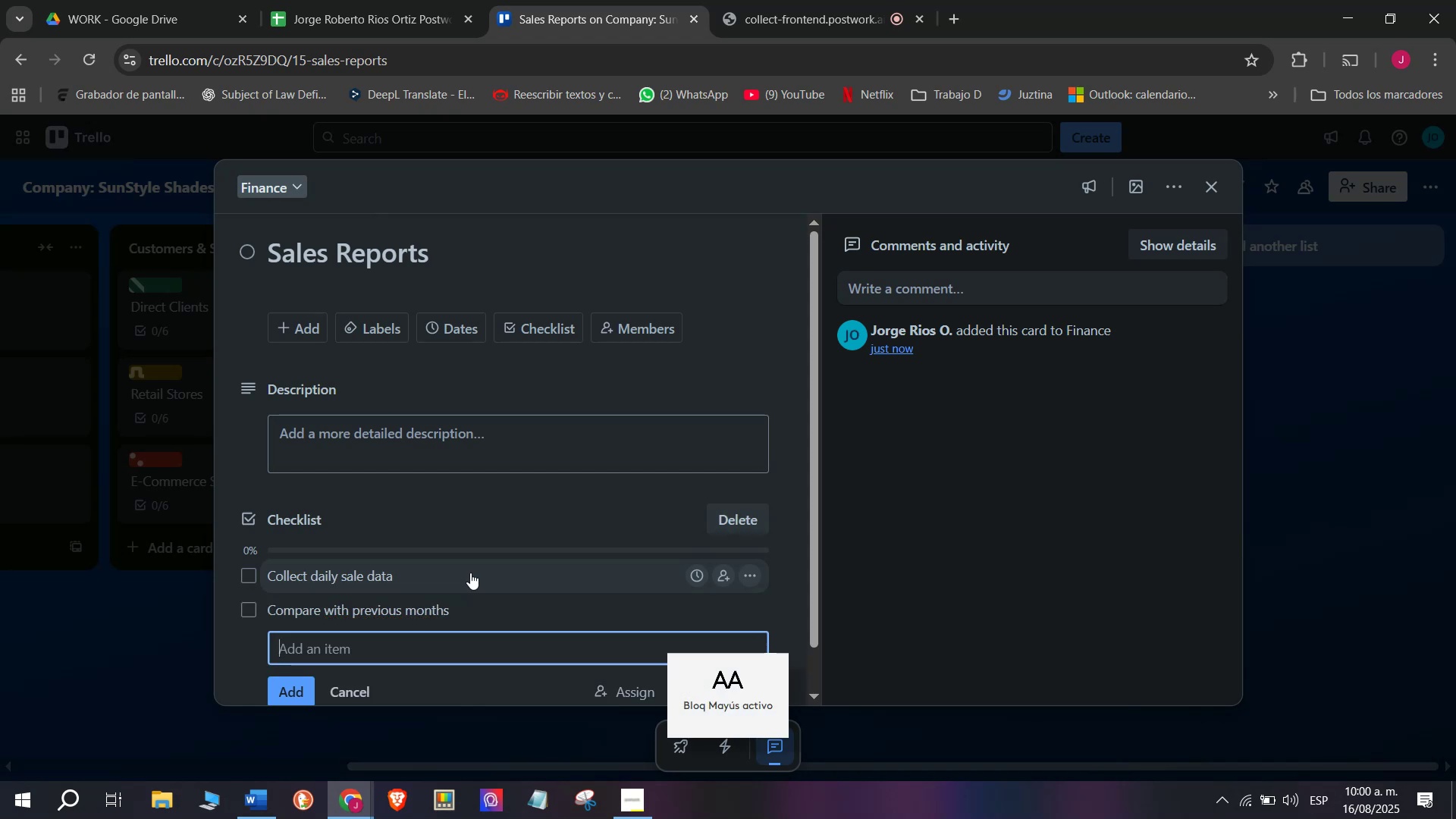 
type(Ana)
 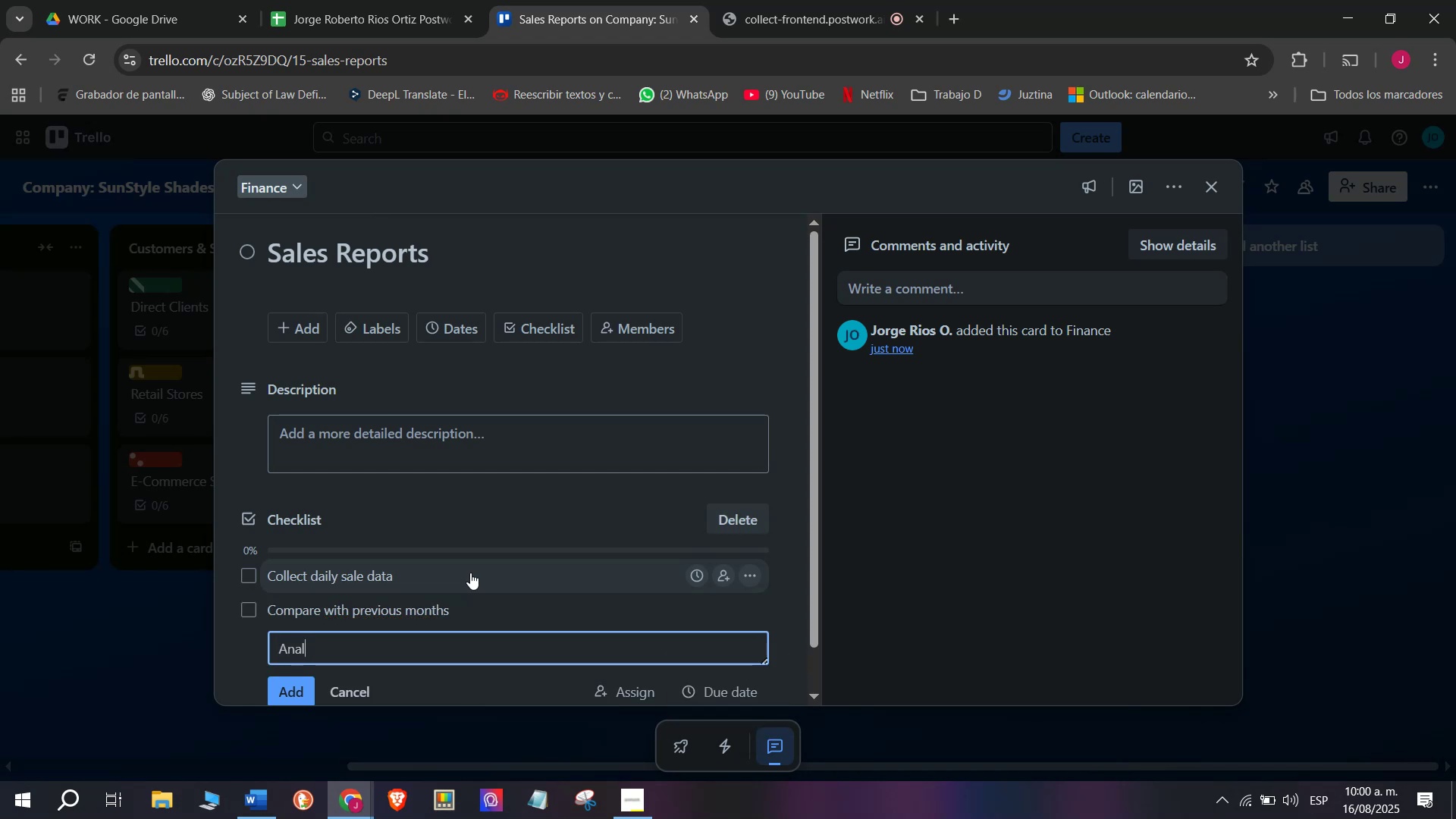 
type(lyze)
 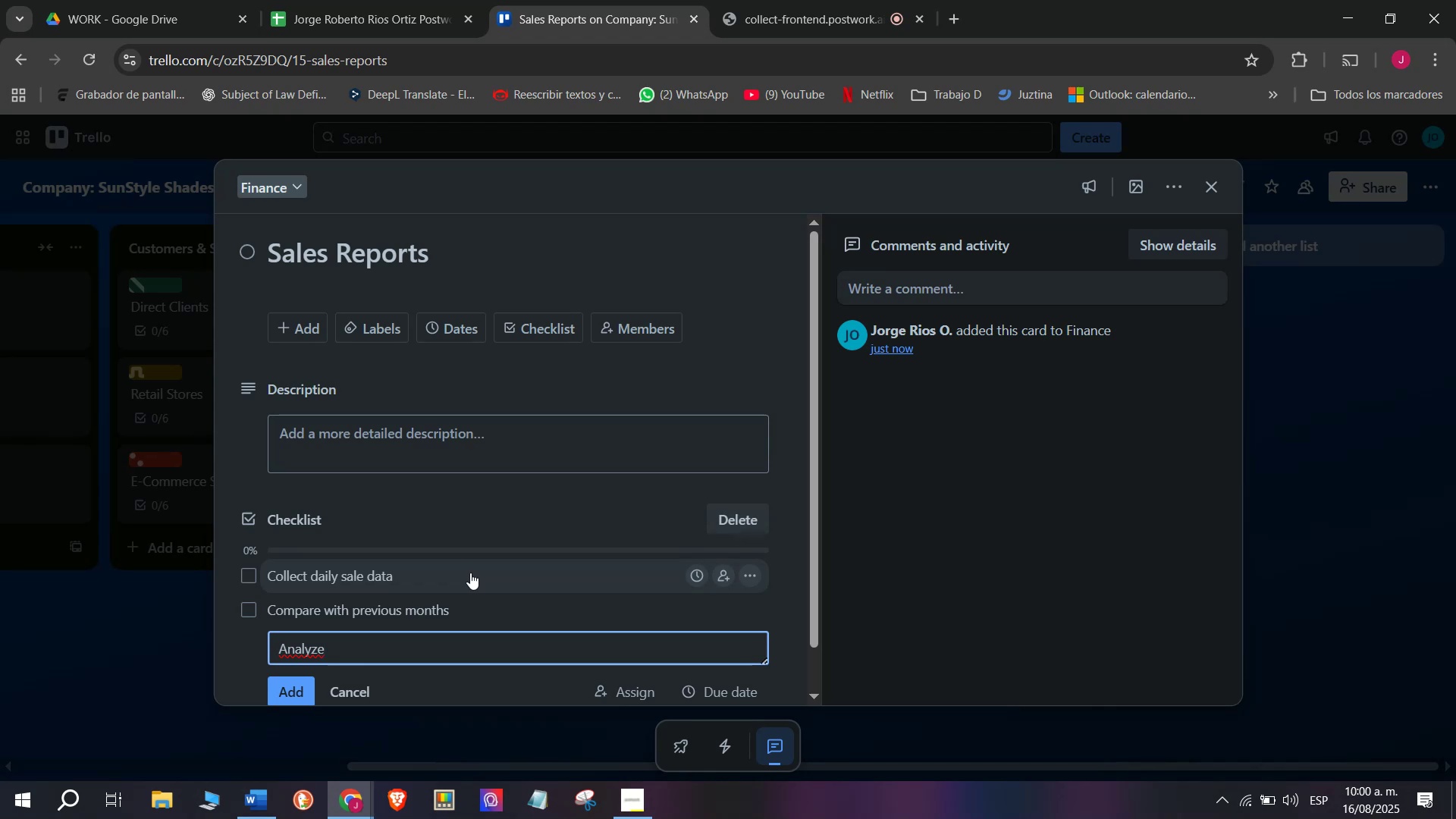 
wait(17.6)
 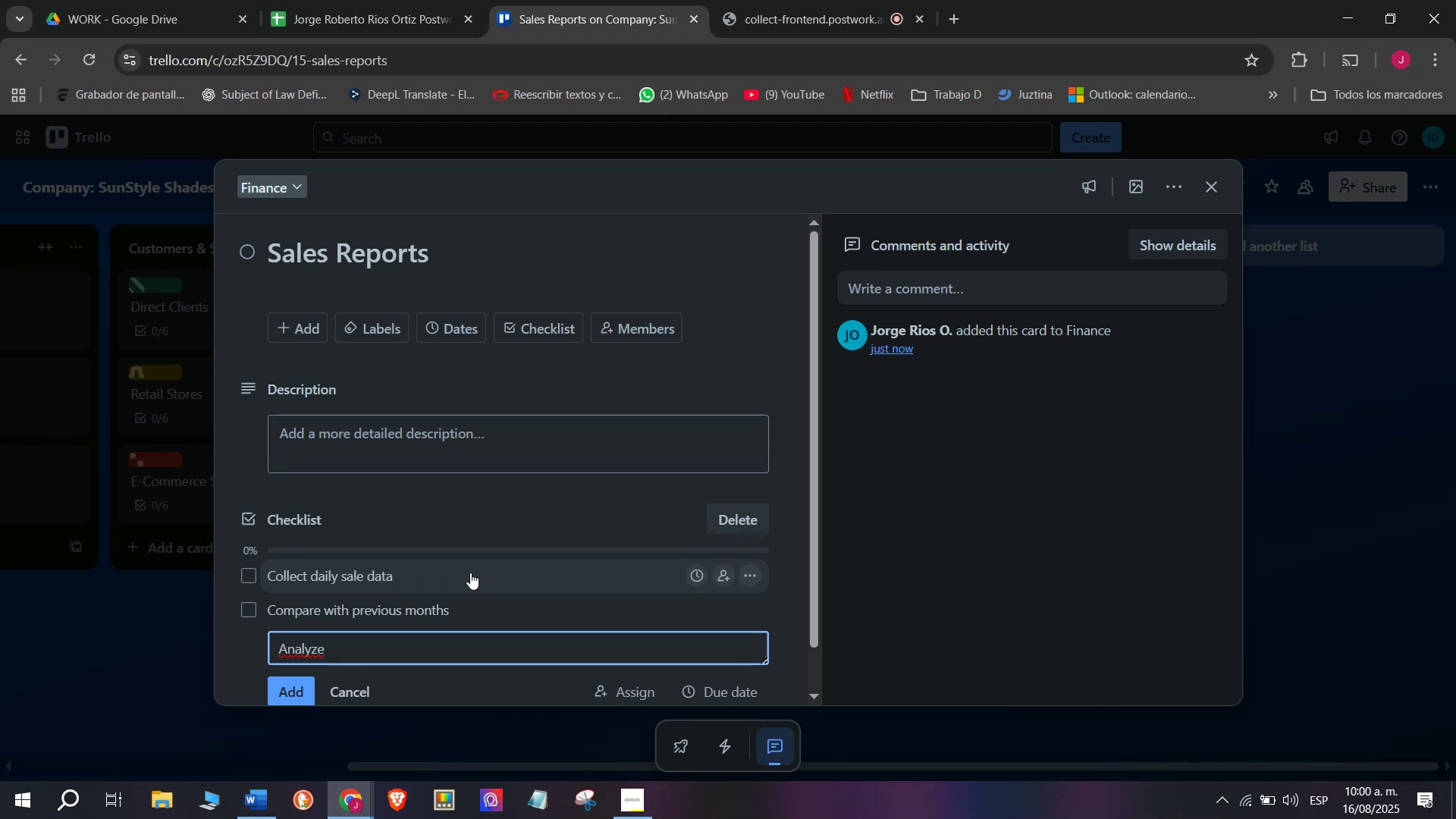 
type( product trebds)
key(Backspace)
key(Backspace)
key(Backspace)
type(ns)
key(Backspace)
type(ds)
 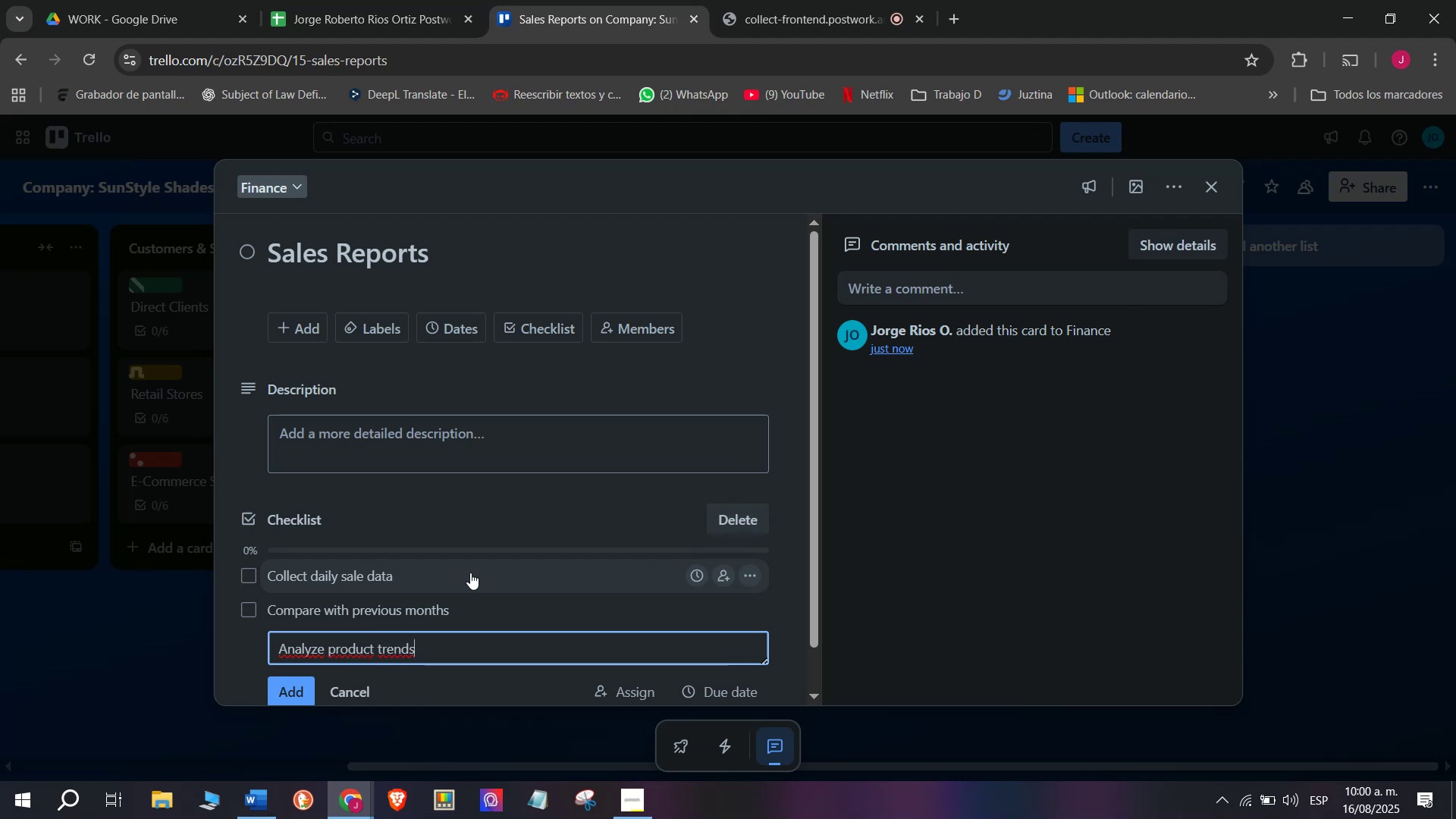 
wait(8.4)
 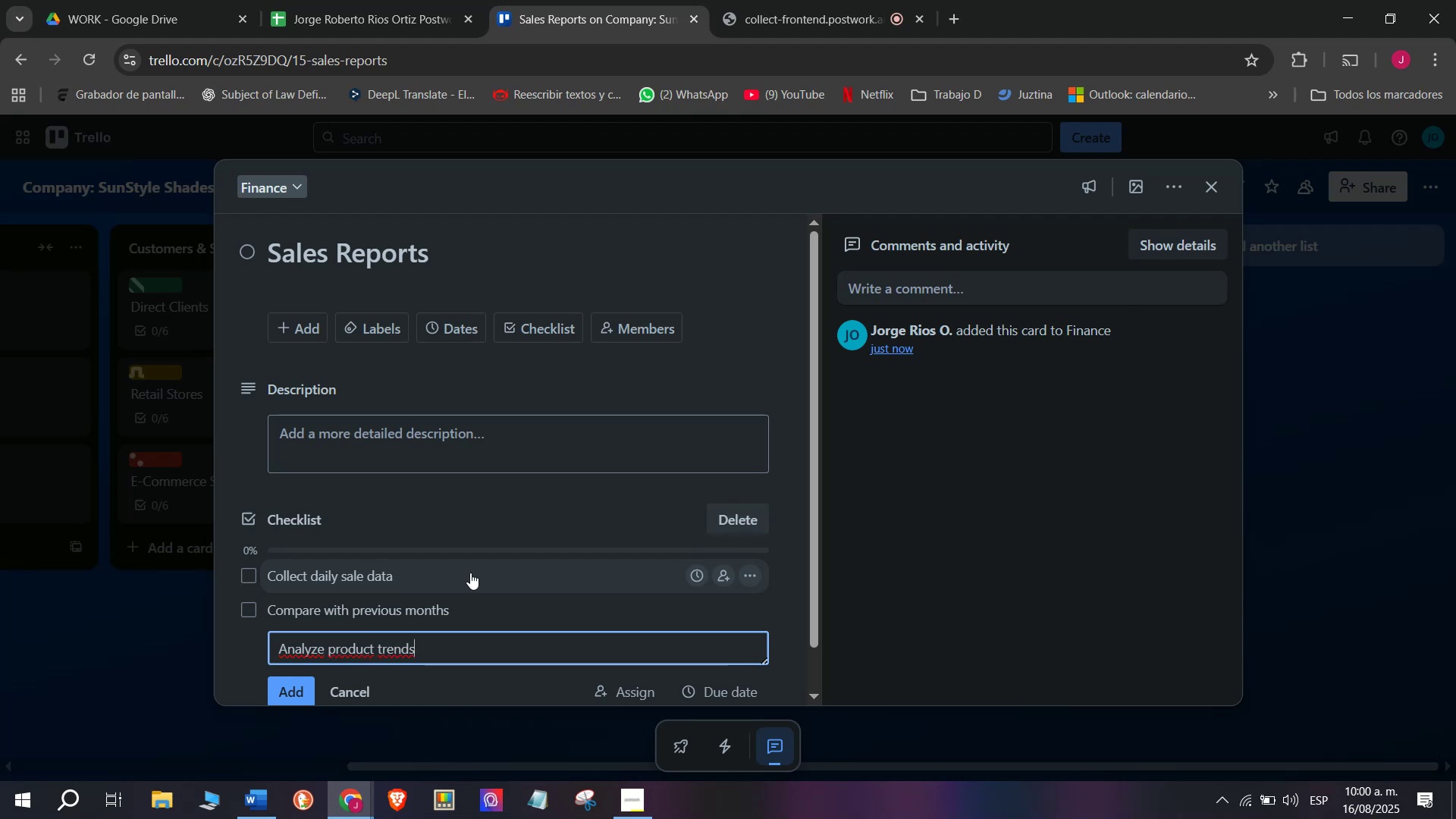 
key(Enter)
 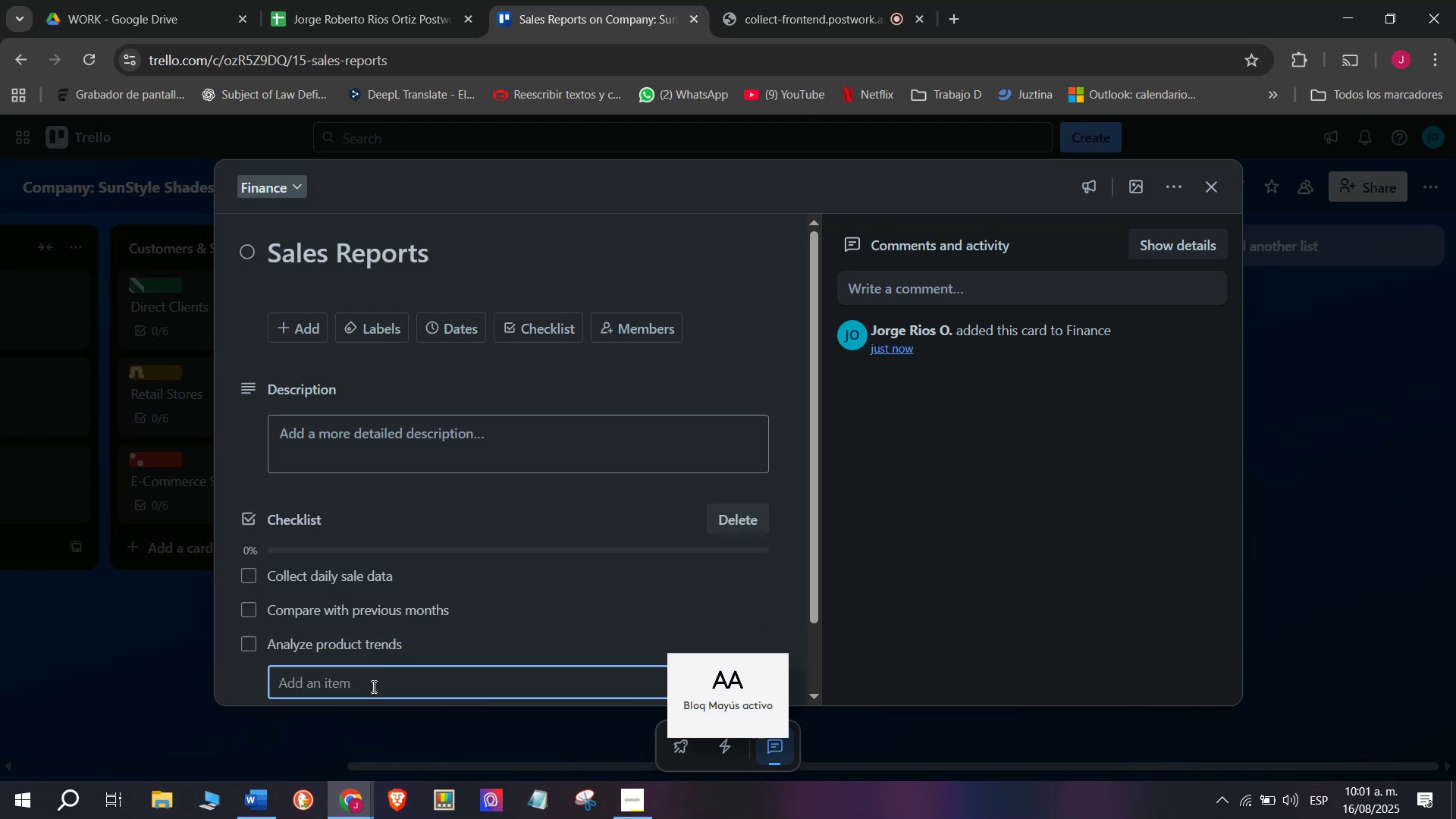 
left_click([372, 686])
 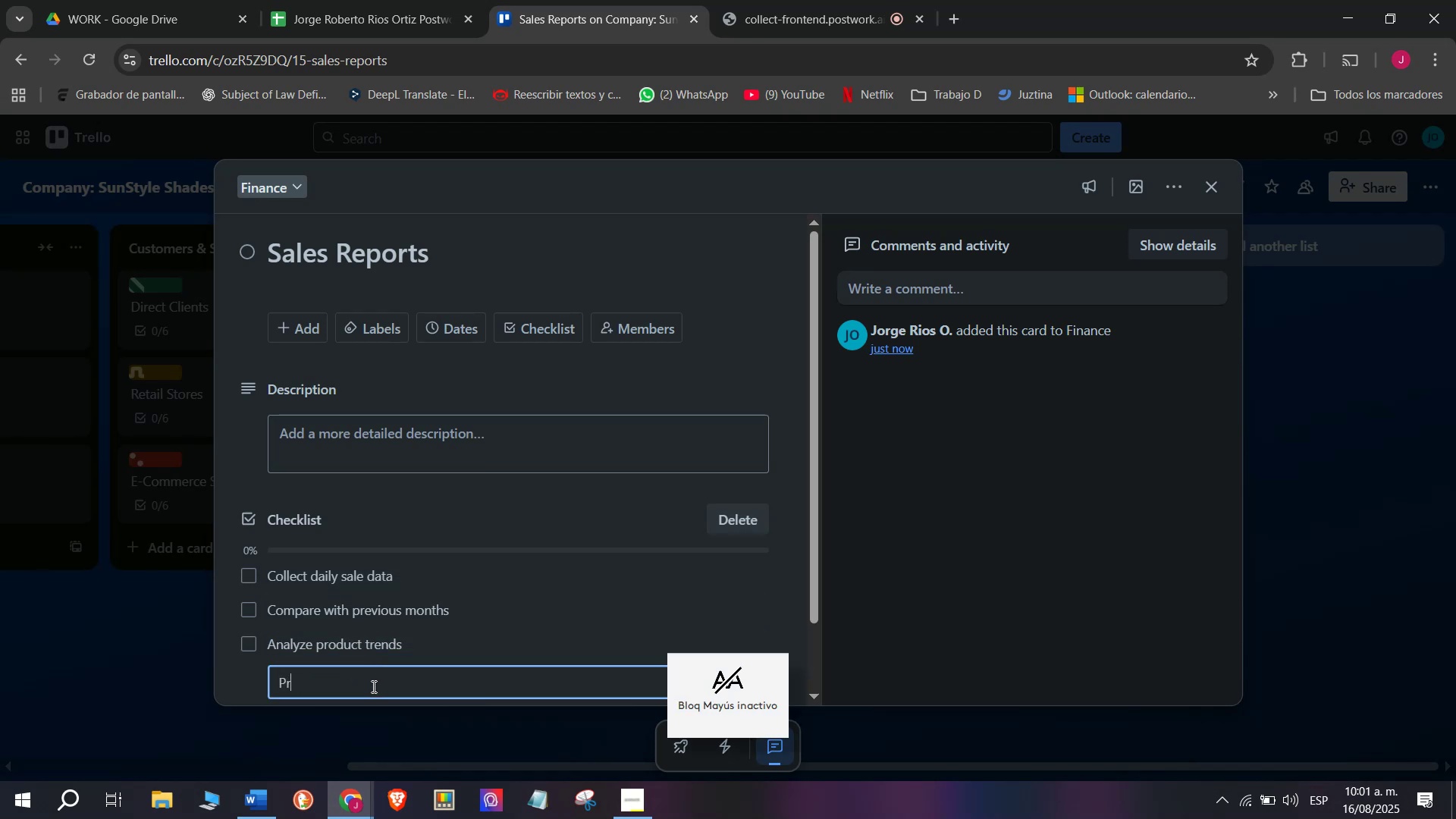 
type(Prepare gra)
 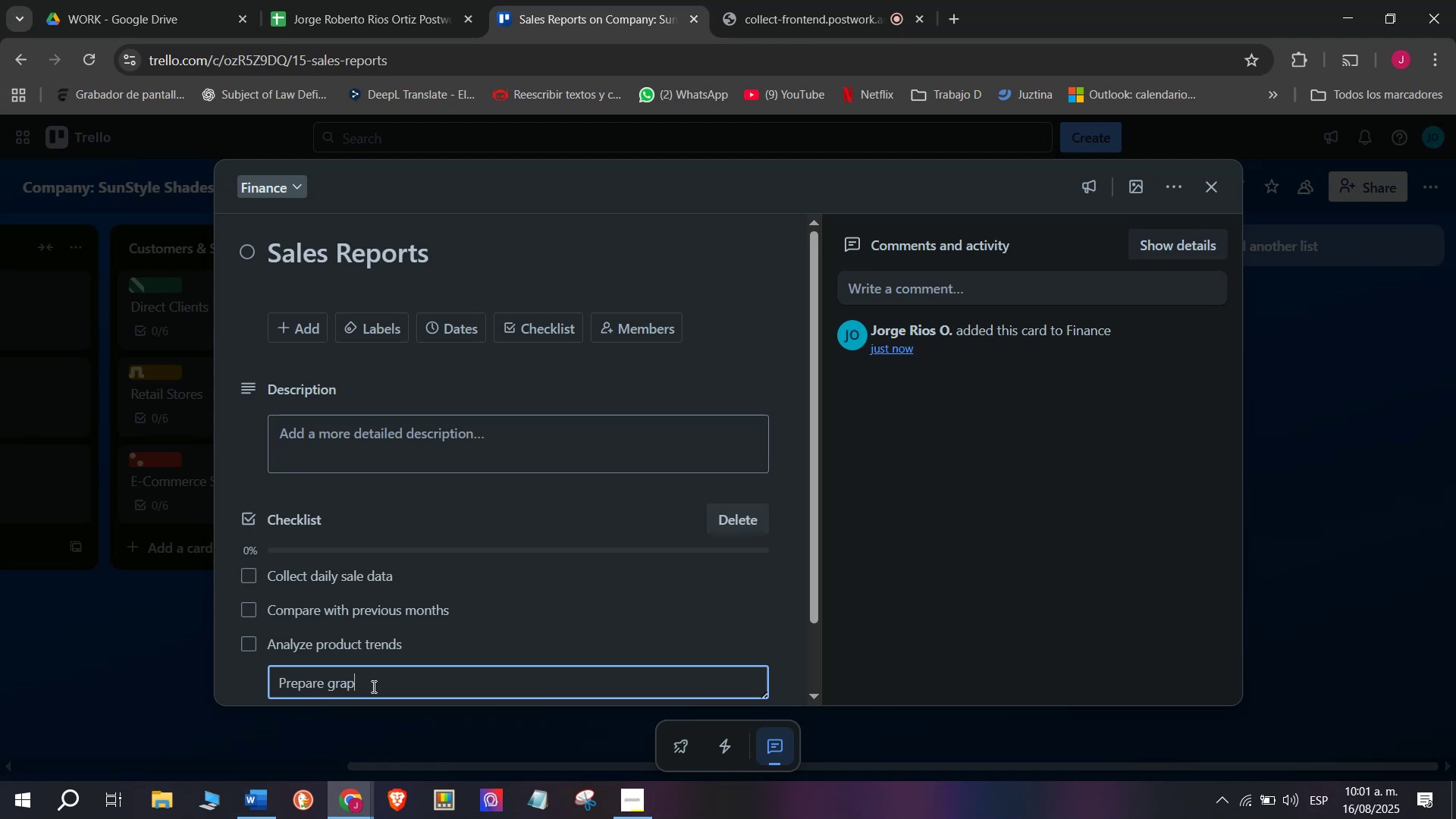 
type(phs)
 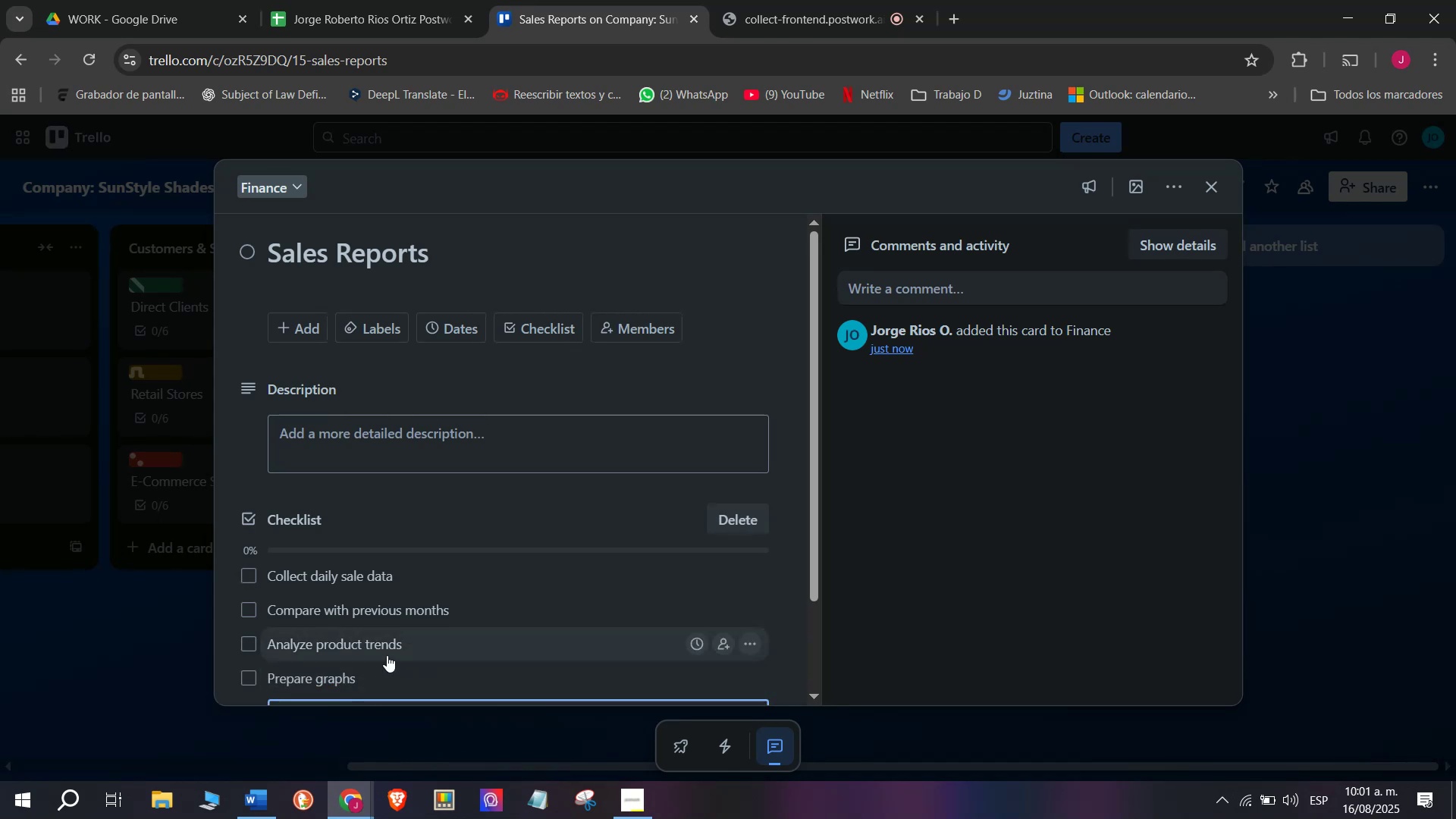 
key(Enter)
 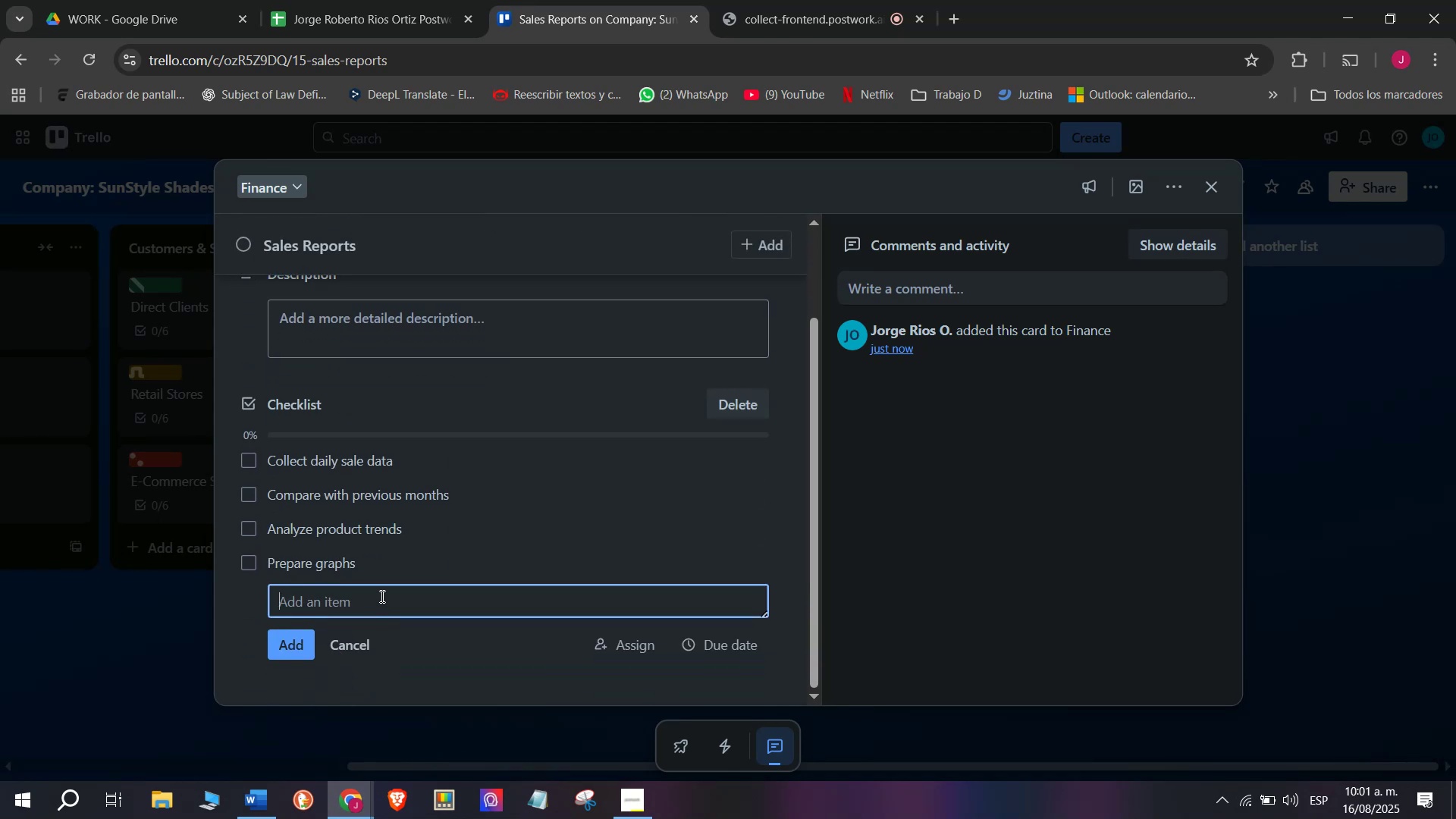 
scroll: coordinate [387, 655], scroll_direction: down, amount: 3.0
 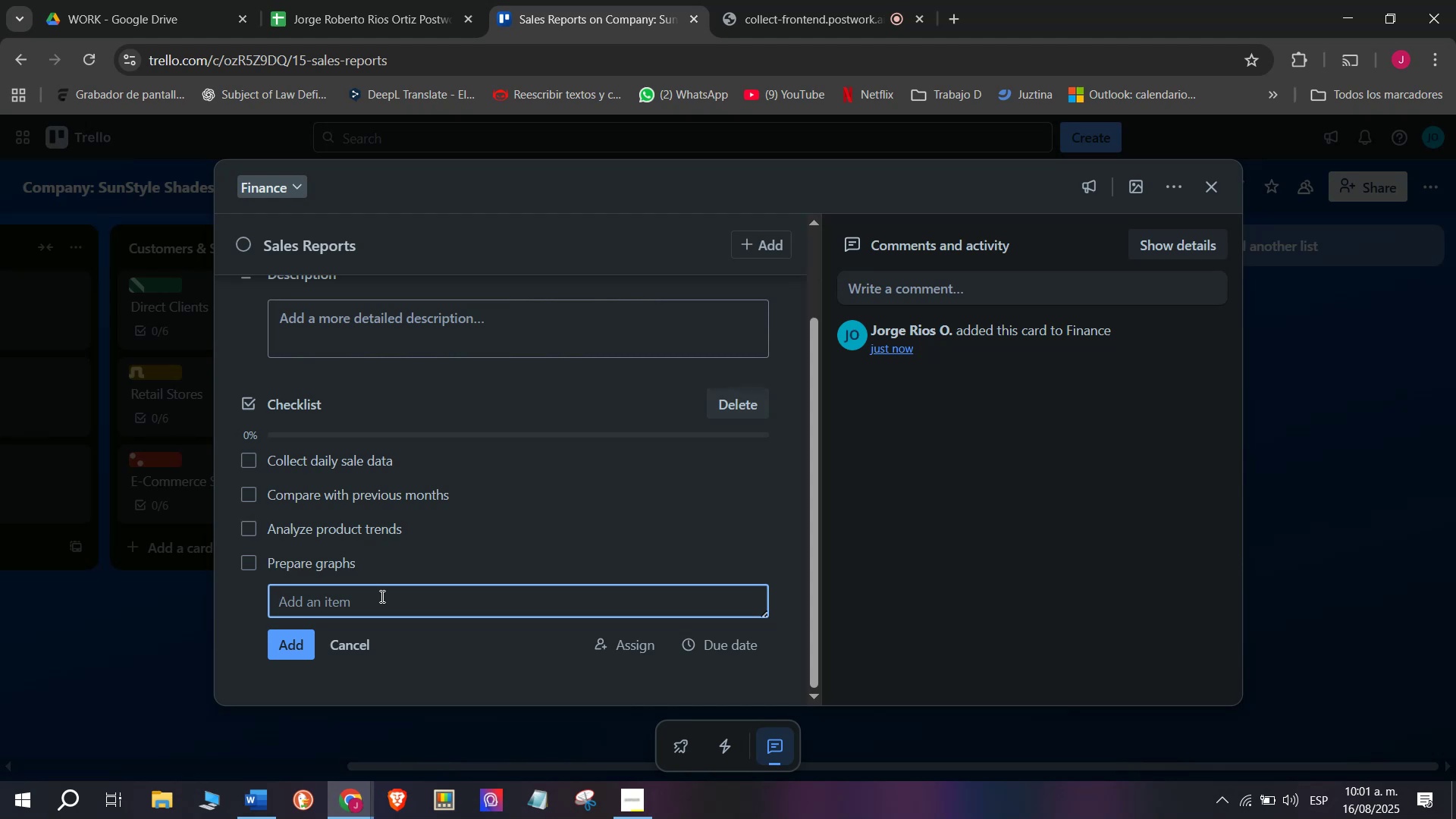 
wait(6.18)
 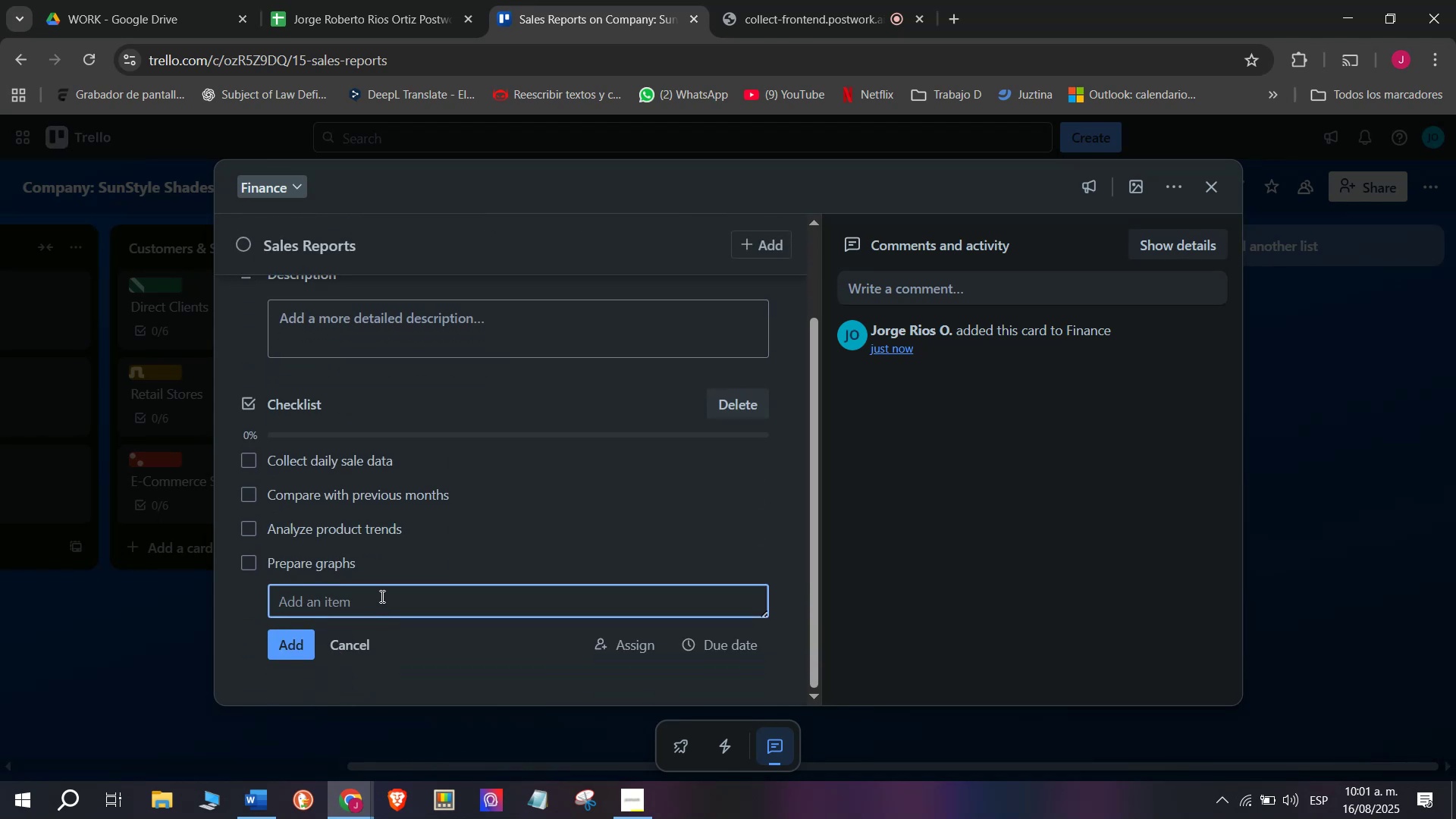 
type(Share eith)
key(Backspace)
key(Backspace)
key(Backspace)
key(Backspace)
type(with managerment)
 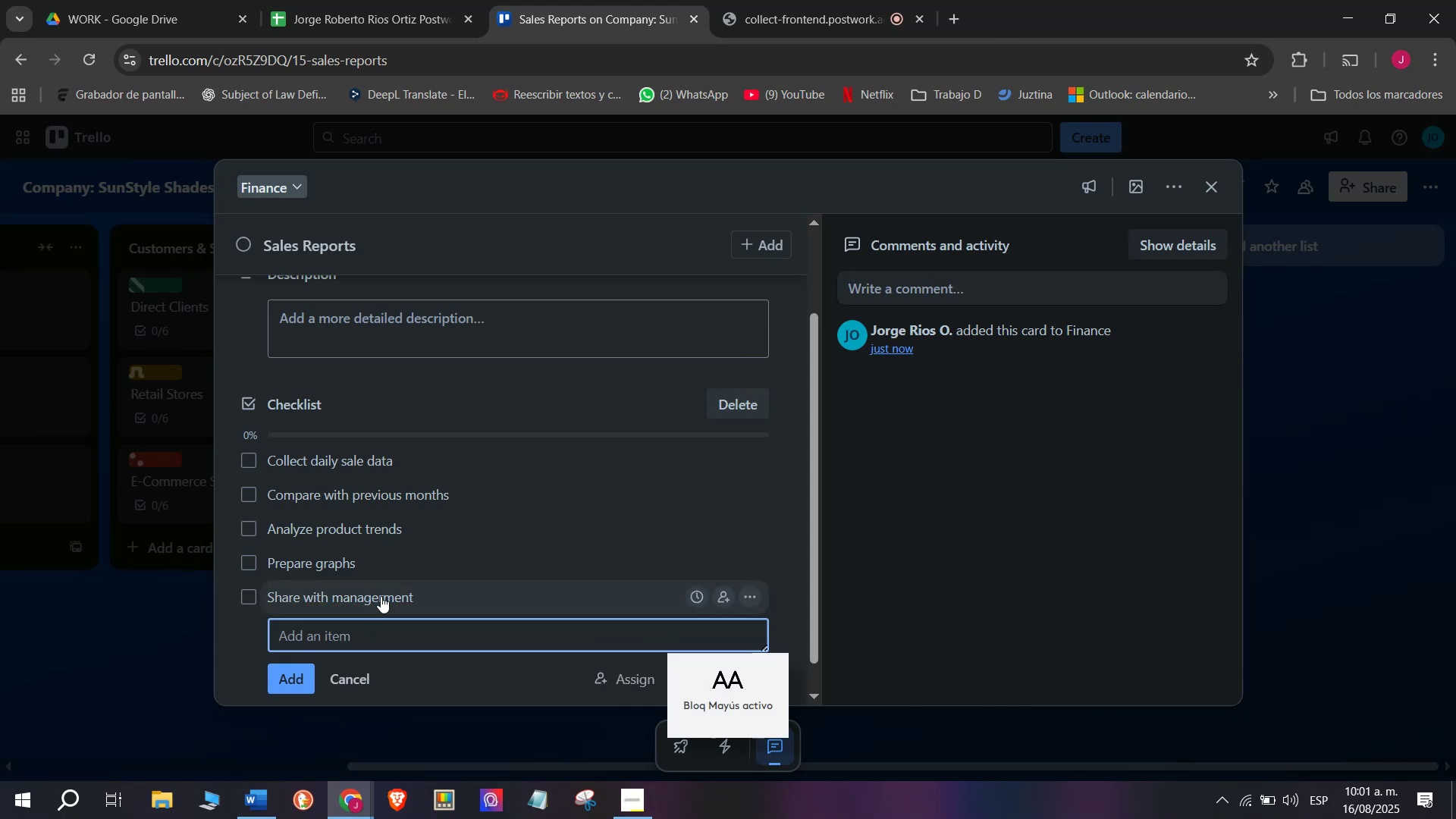 
key(Enter)
 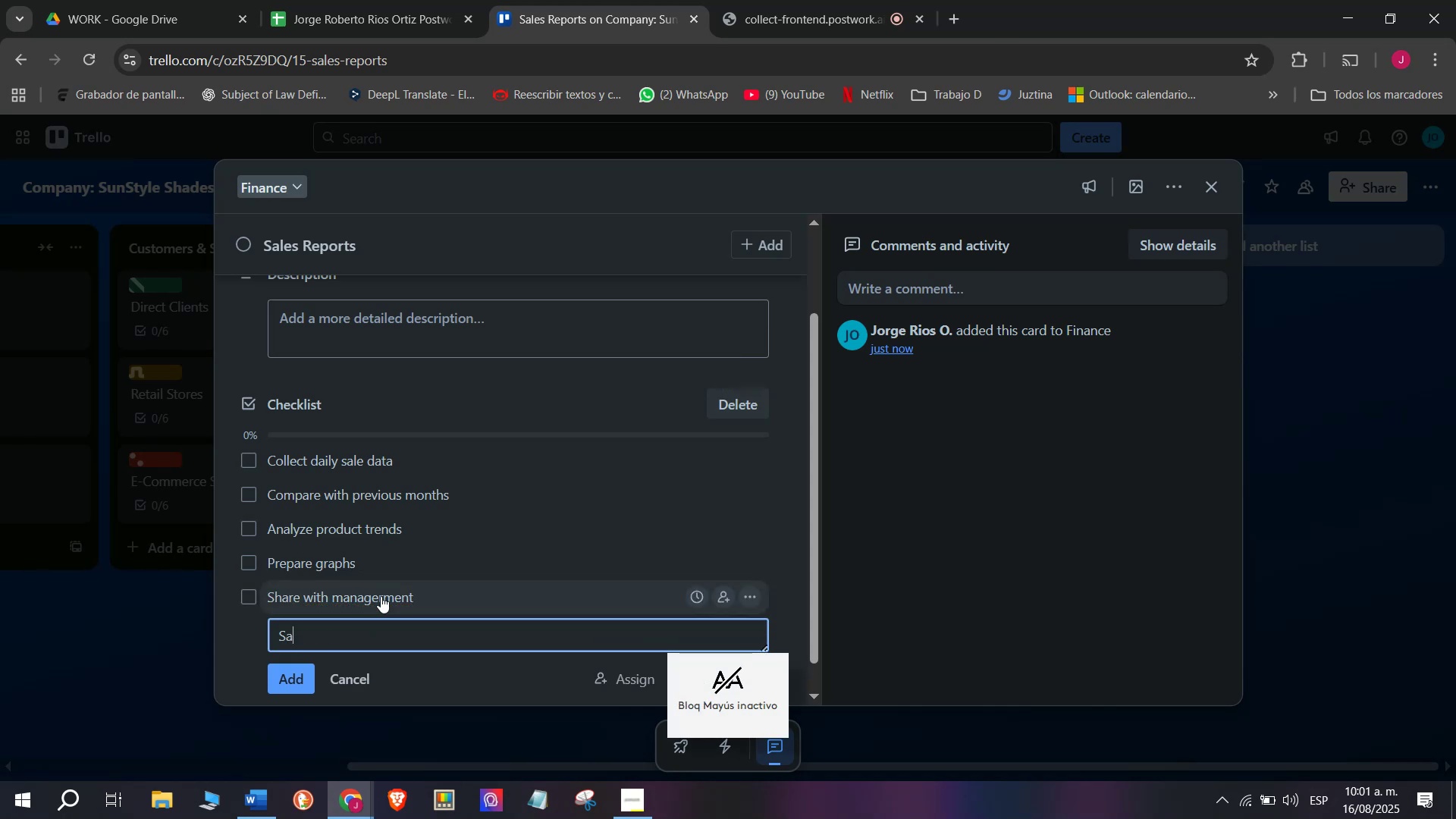 
type(Save in syte)
key(Backspace)
key(Backspace)
type(u)
key(Backspace)
type(stem)
 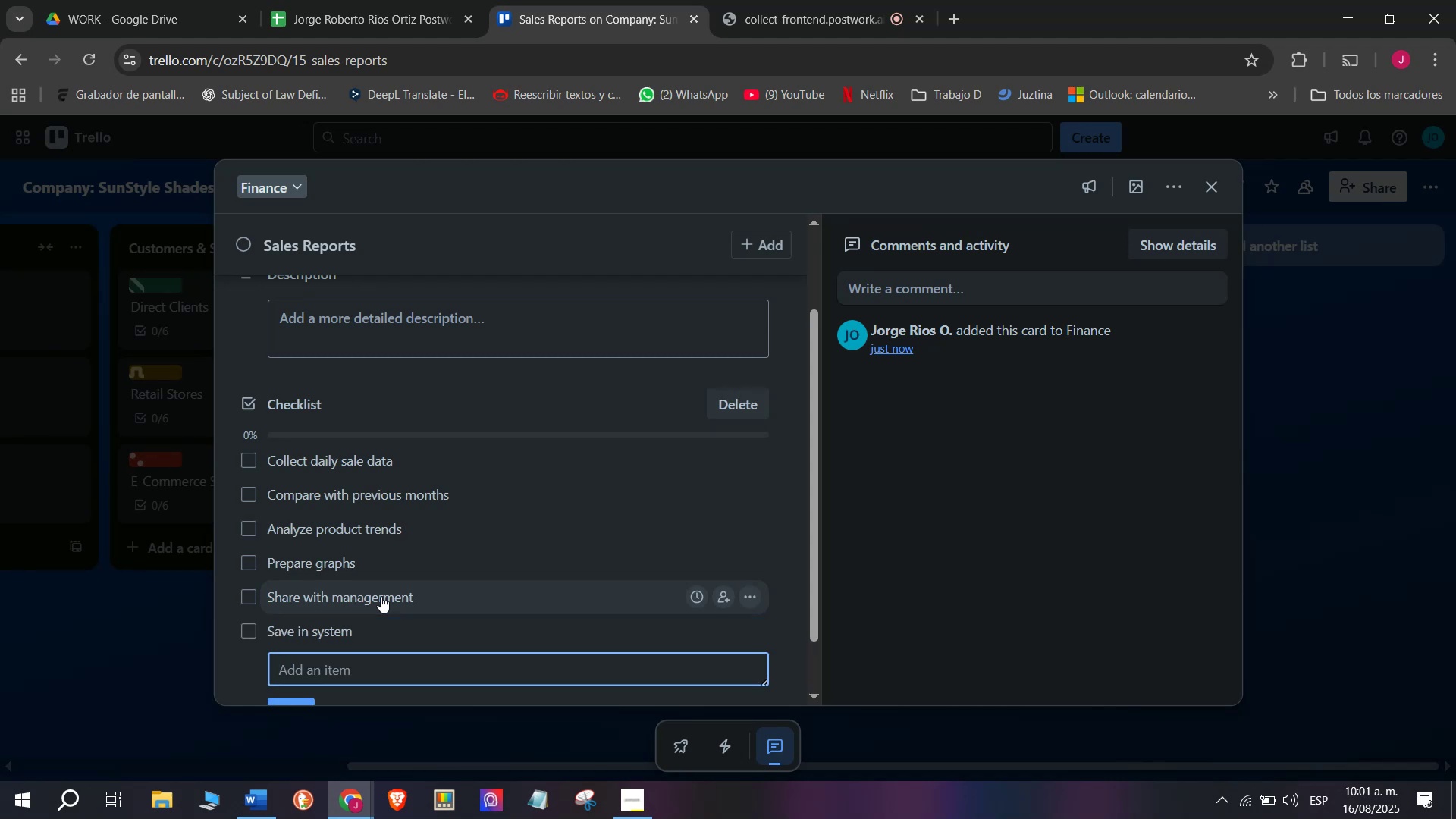 
key(Enter)
 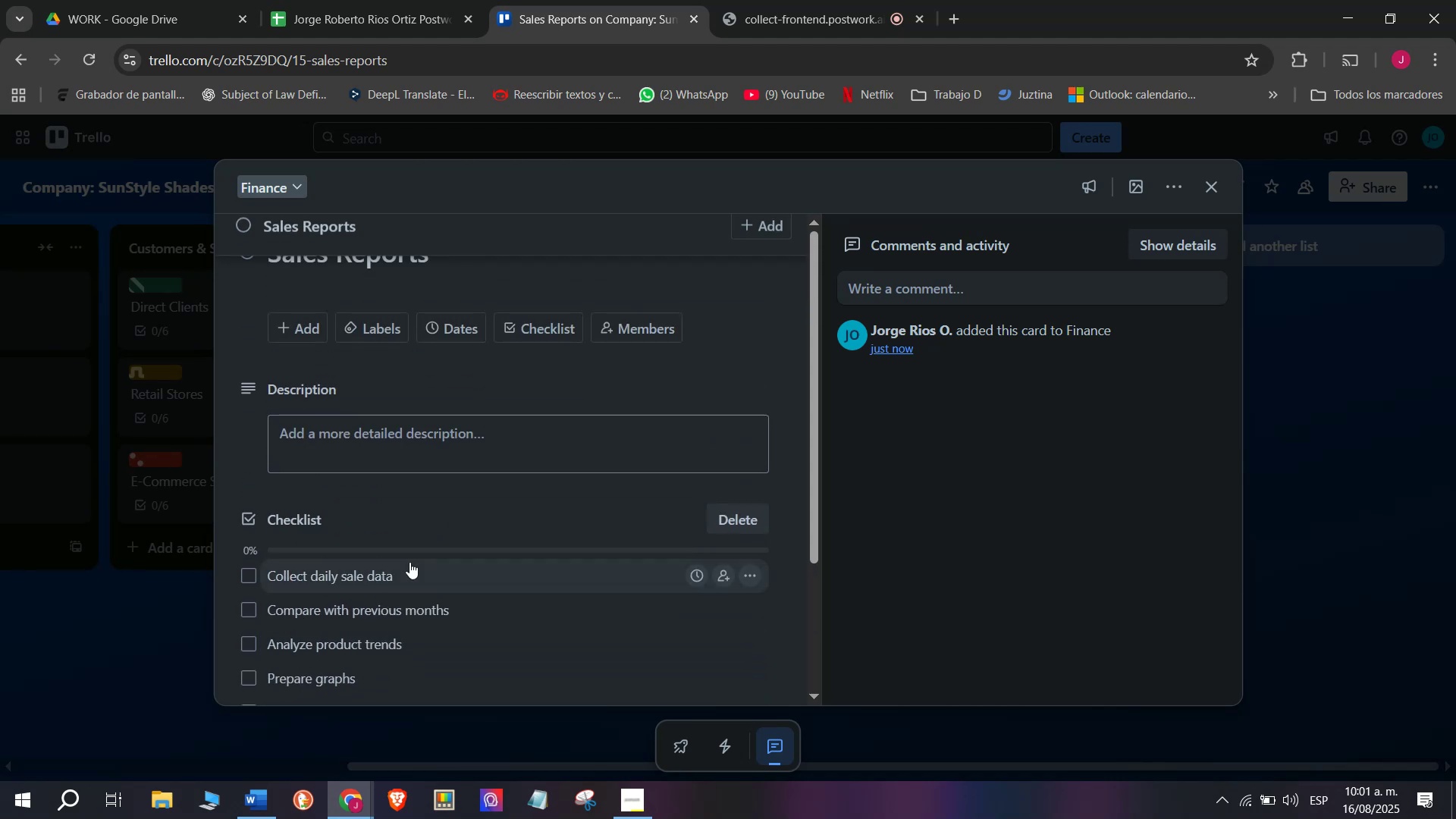 
scroll: coordinate [382, 595], scroll_direction: up, amount: 4.0
 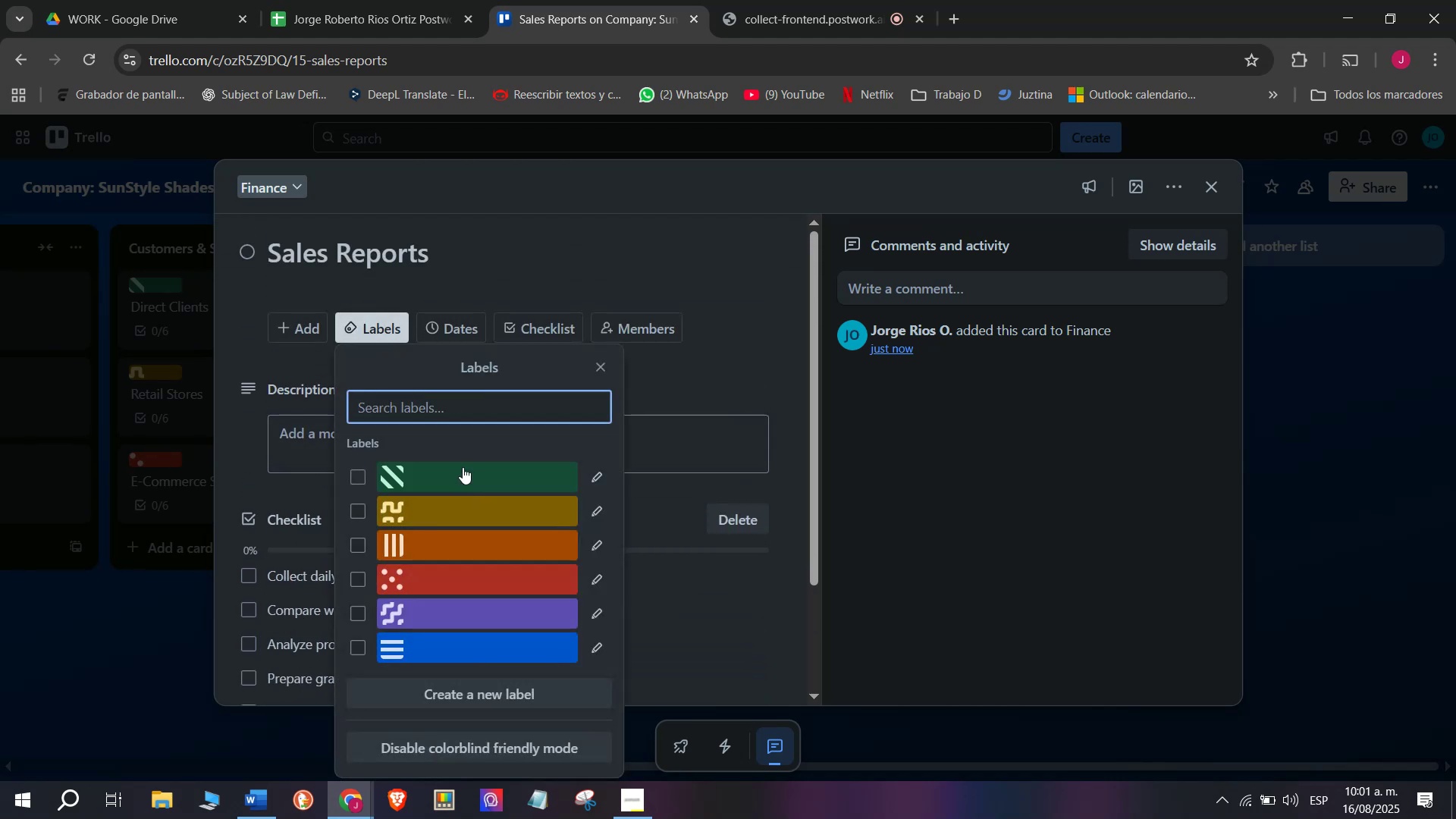 
left_click([388, 334])
 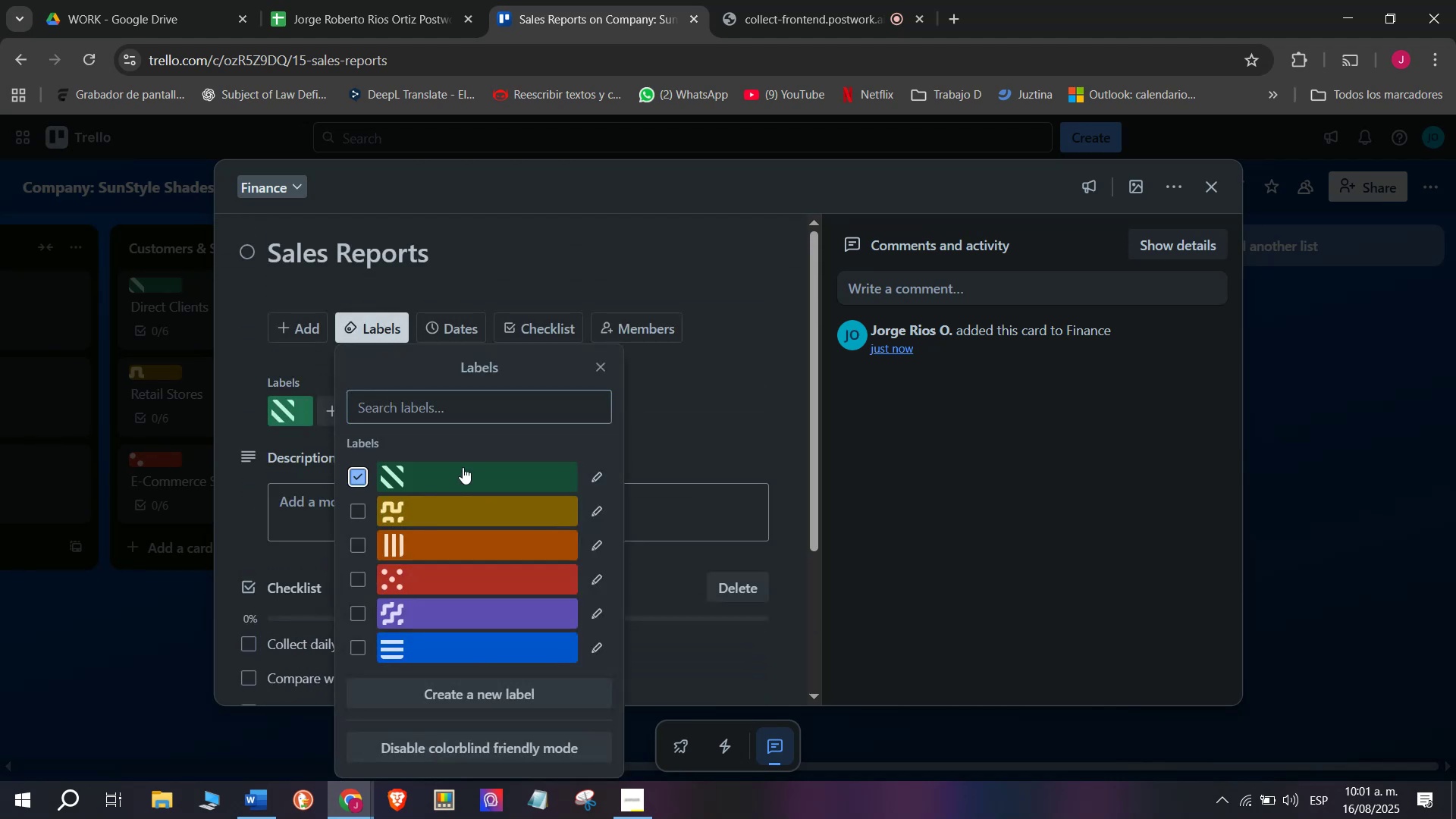 
left_click([463, 467])
 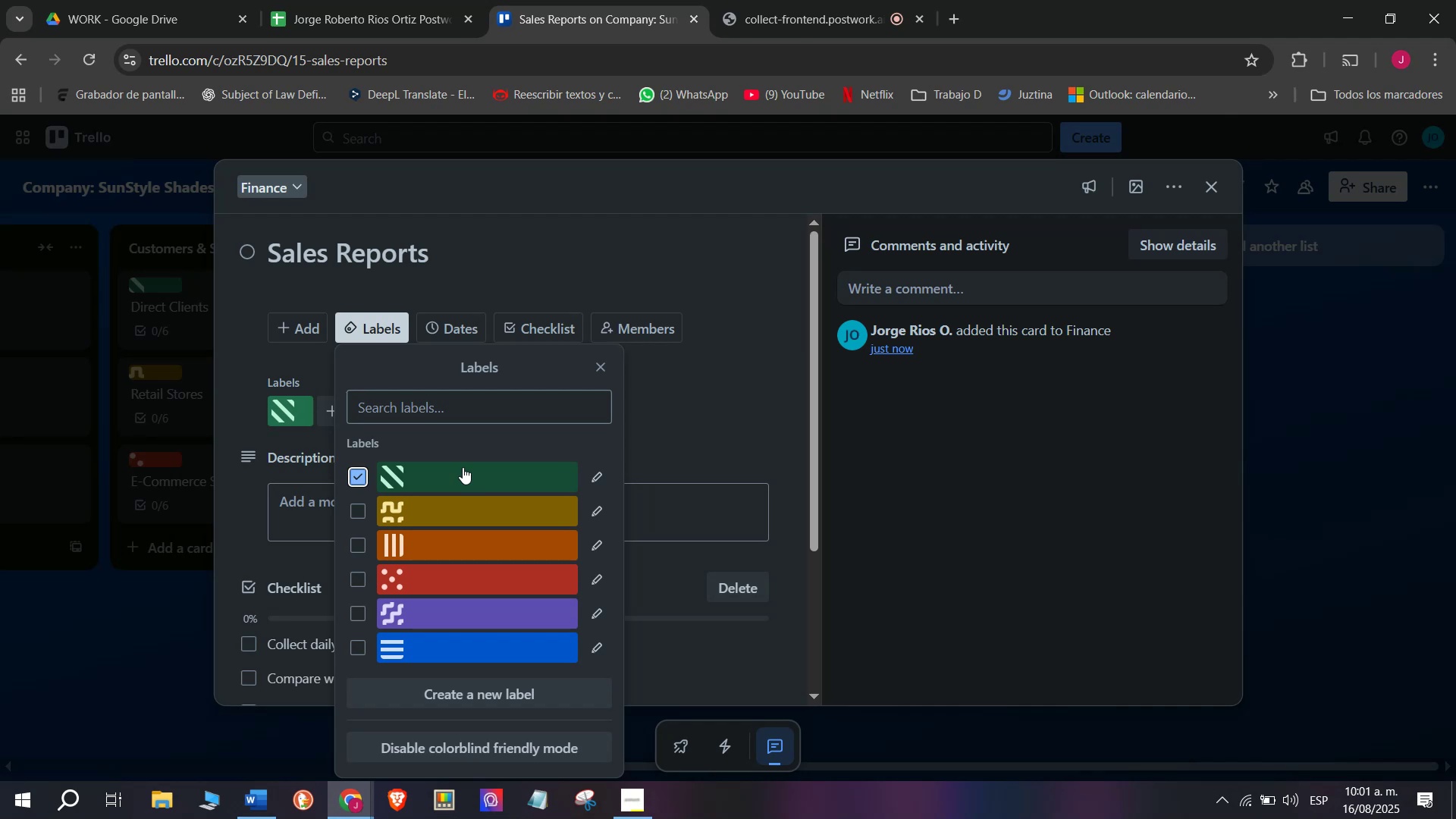 
wait(8.96)
 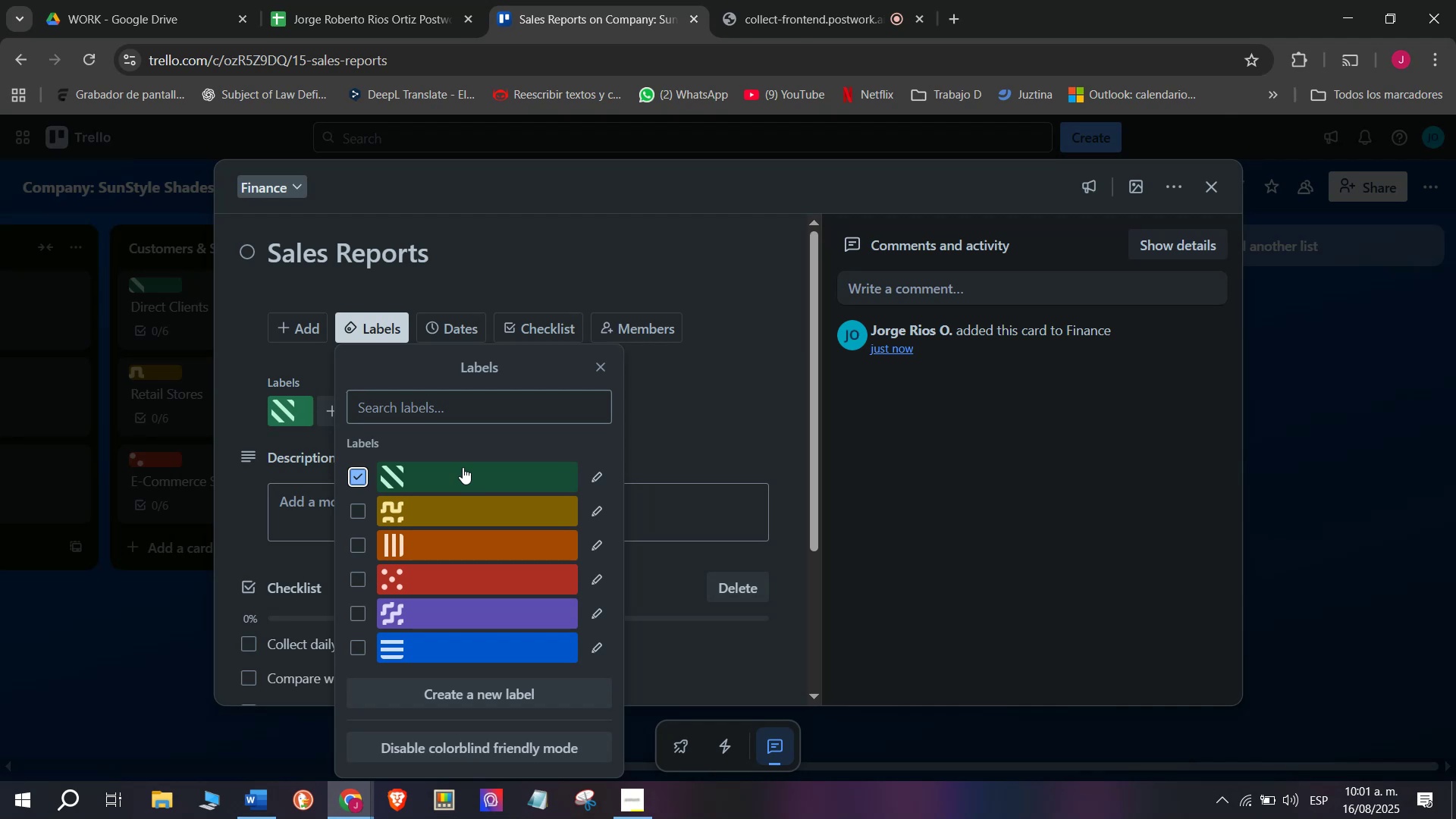 
left_click([134, 654])
 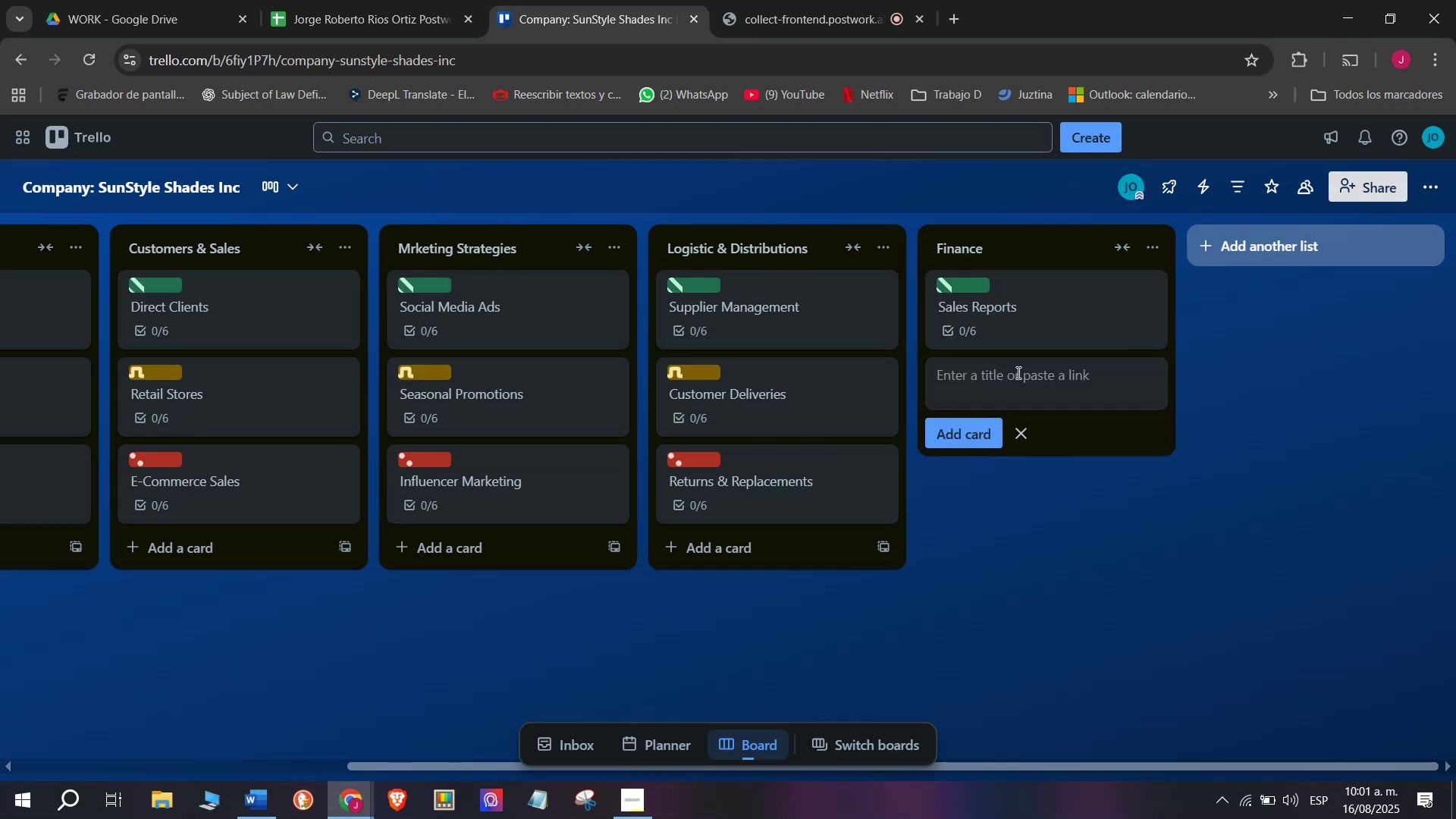 
double_click([1017, 369])
 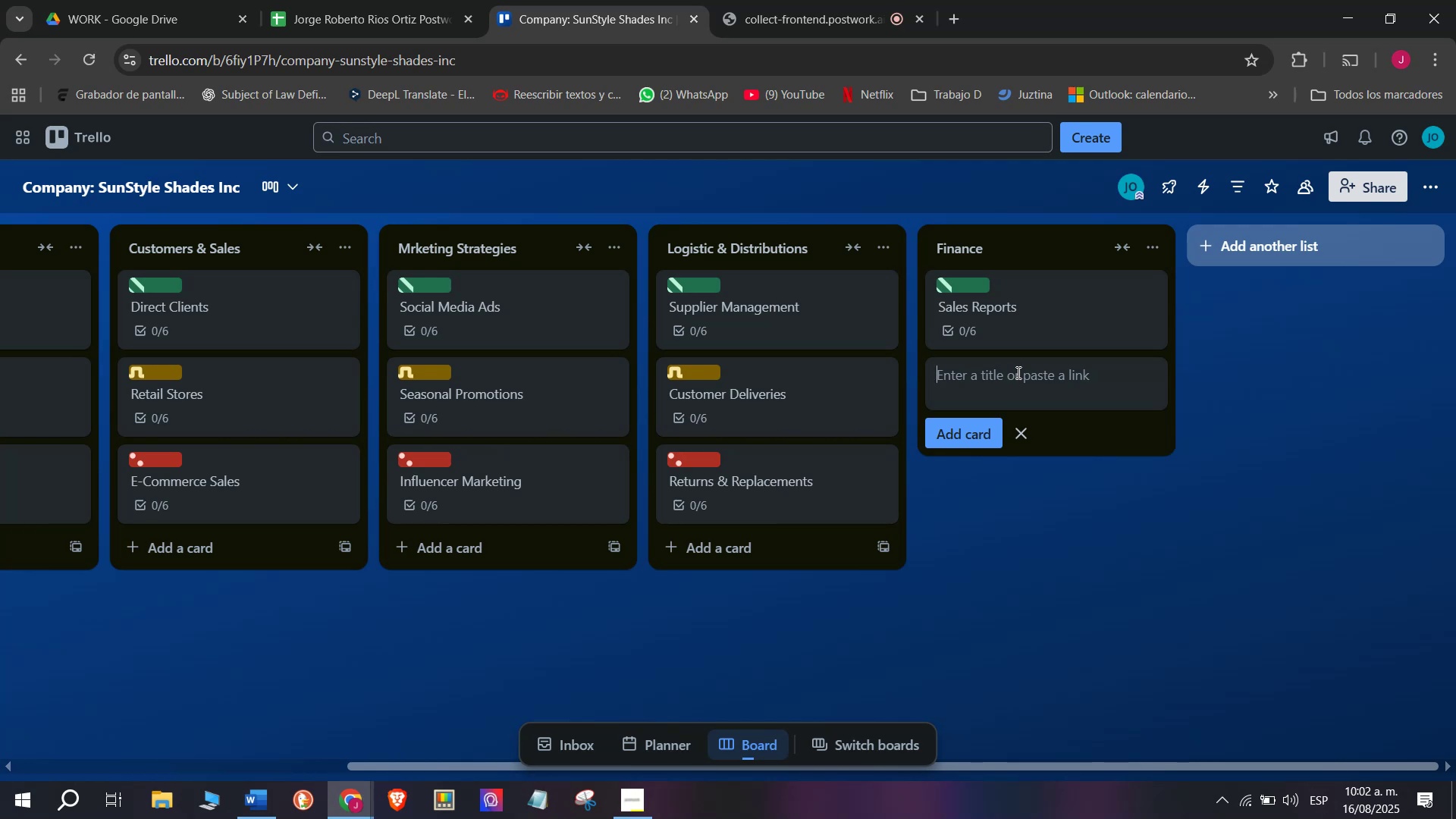 
wait(32.47)
 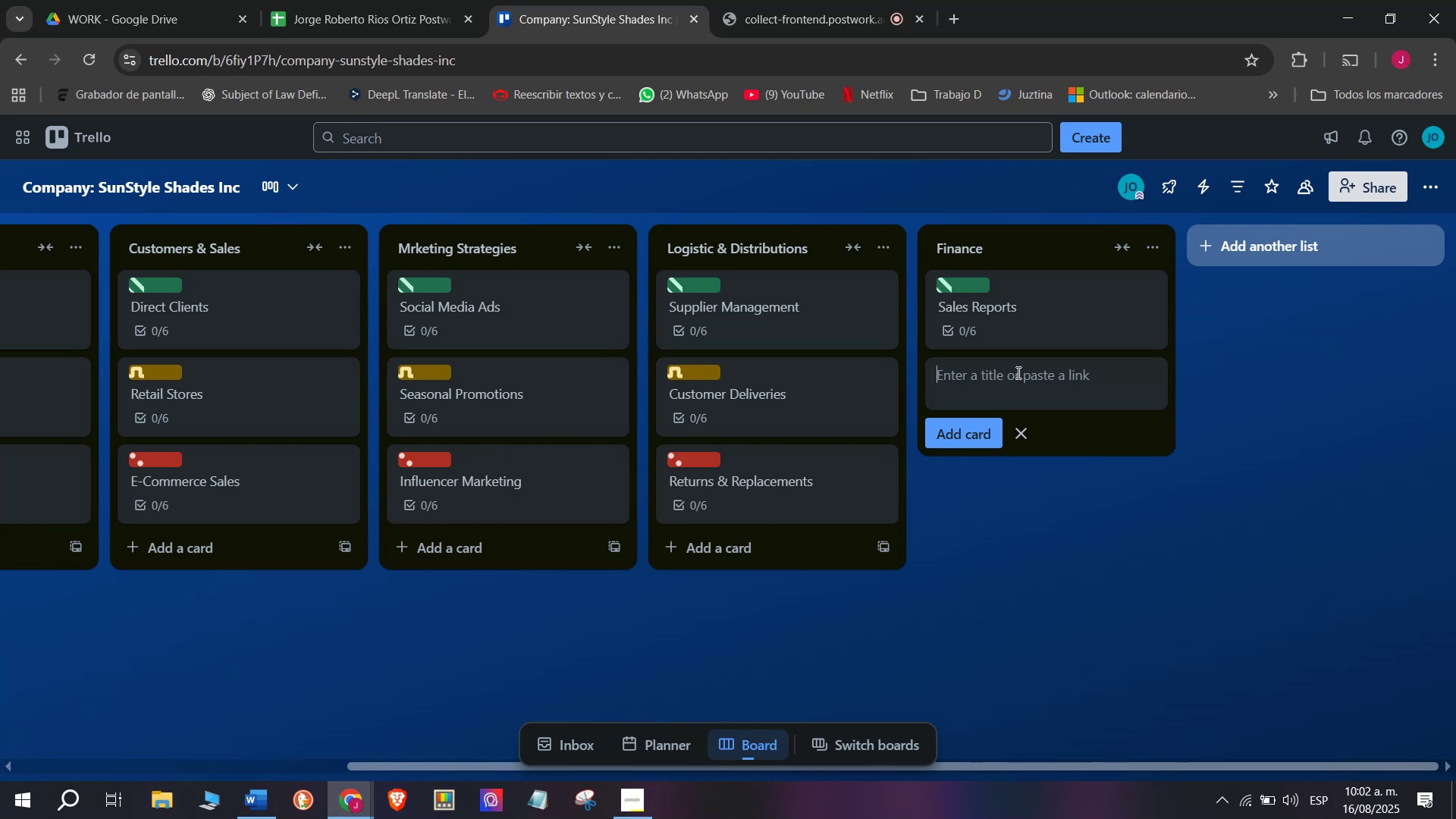 
type(Exop)
key(Backspace)
key(Backspace)
type(poe)
key(Backspace)
key(Backspace)
type(enses TrA)
key(Backspace)
type(acking)
 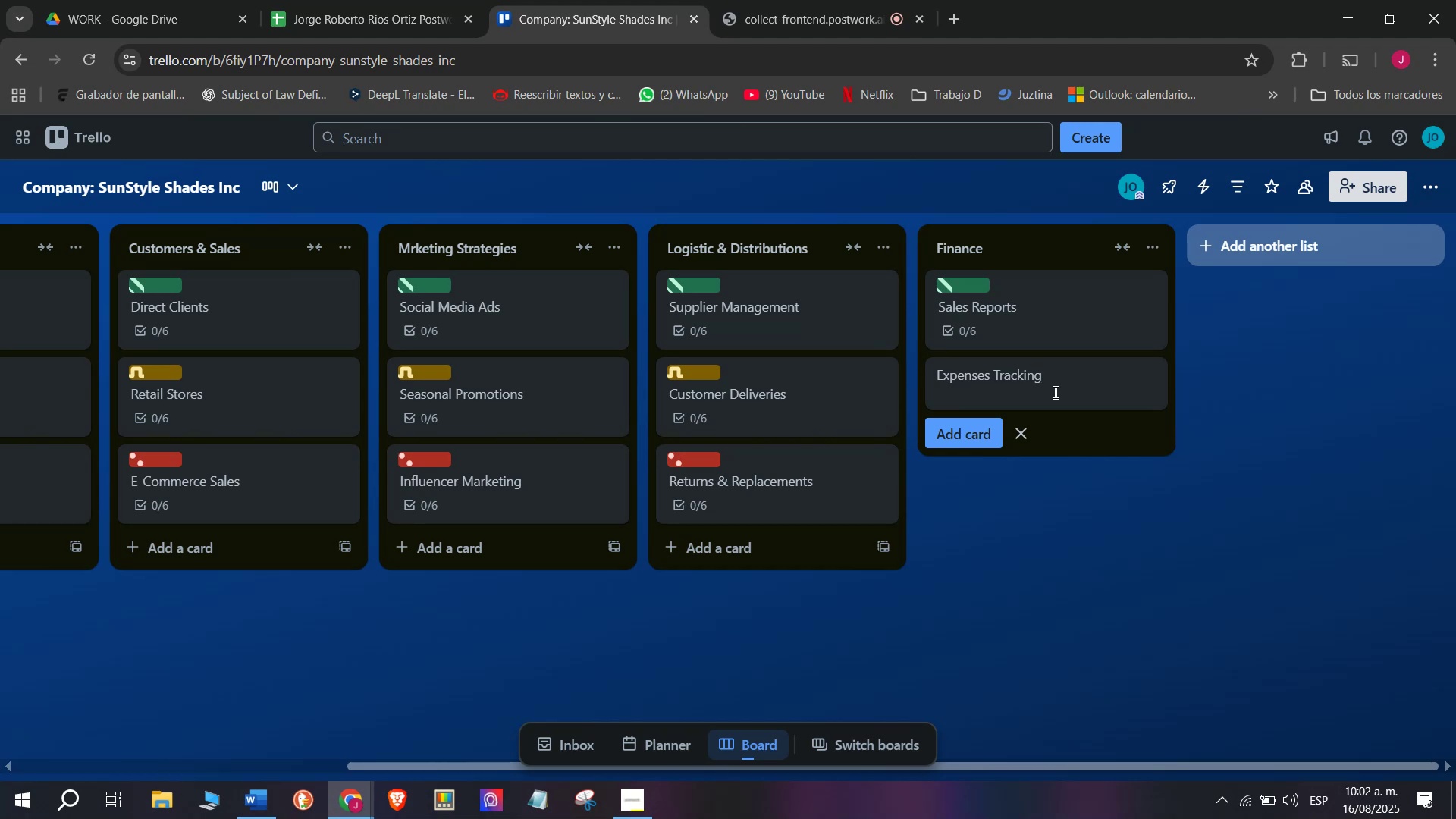 
wait(7.19)
 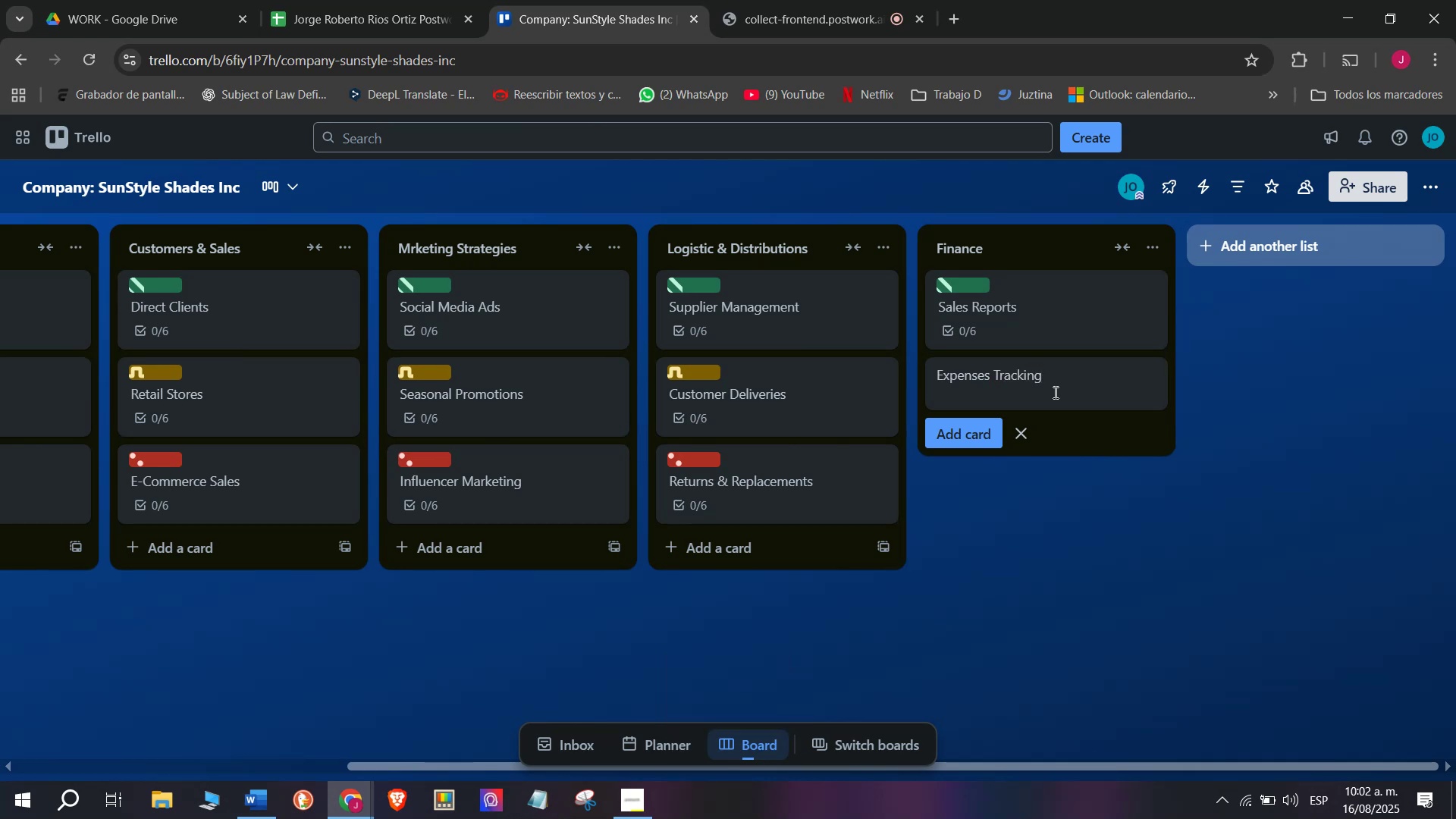 
key(Enter)
 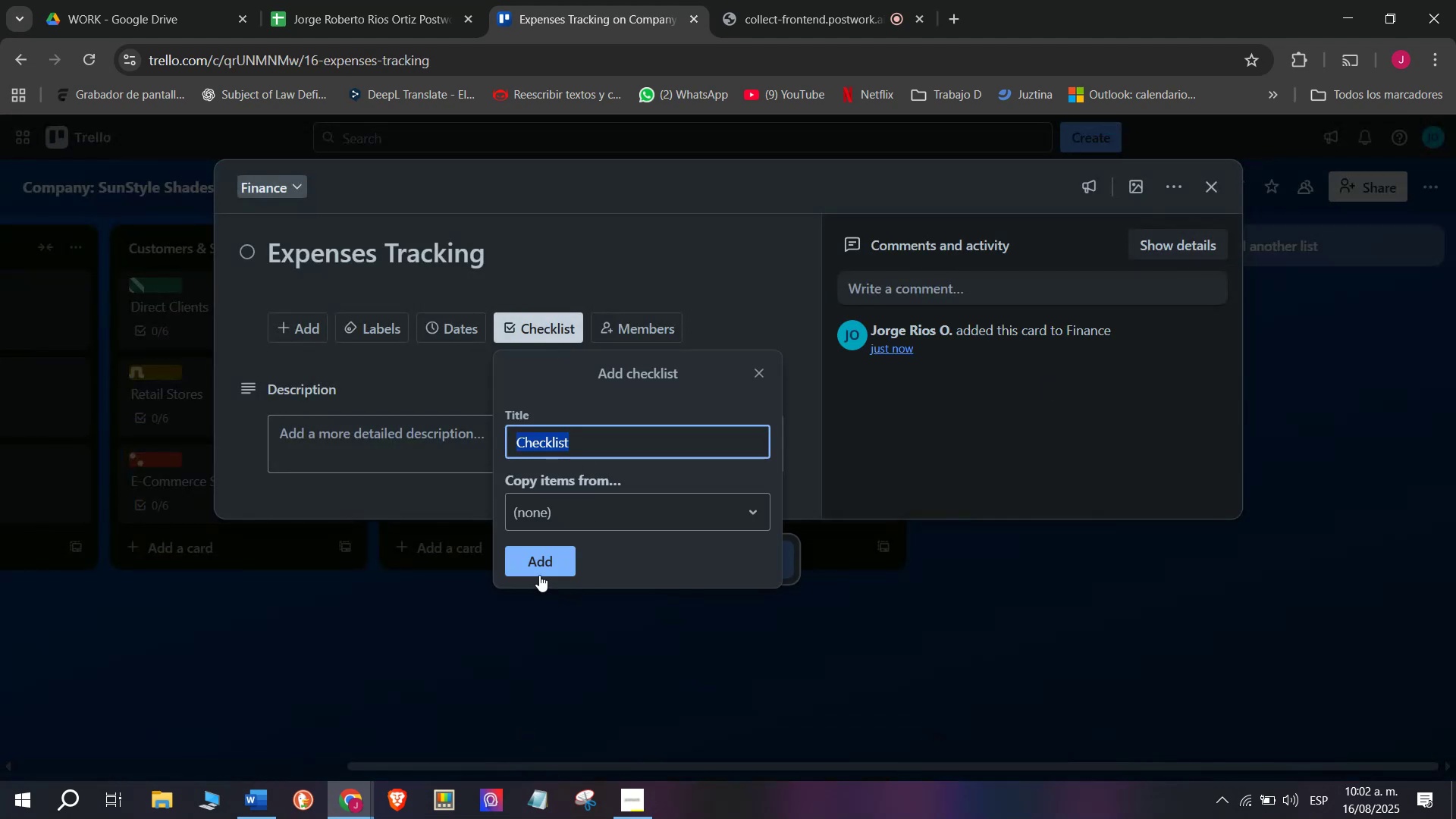 
mouse_move([532, 560])
 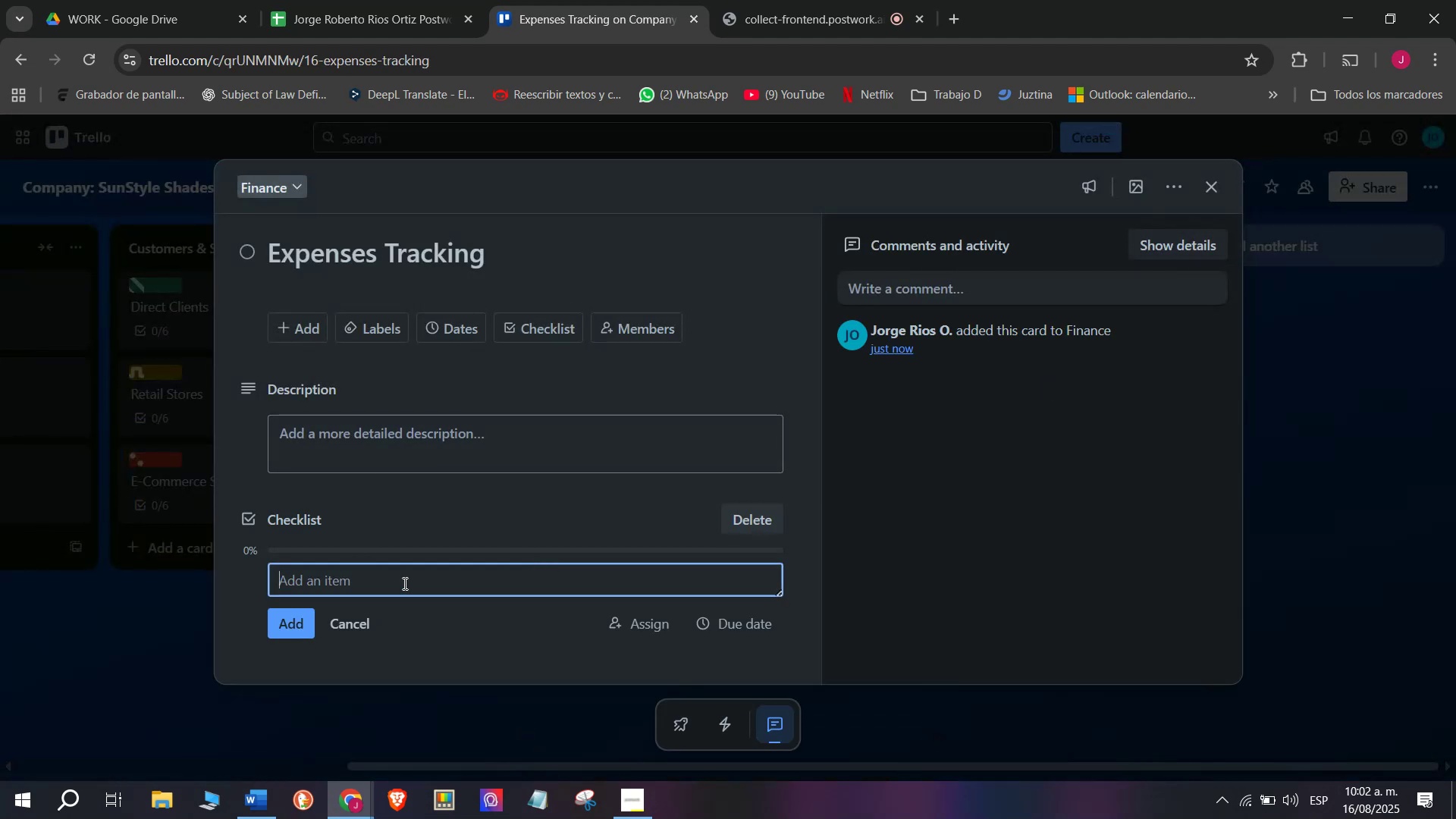 
scroll: coordinate [366, 446], scroll_direction: down, amount: 2.0
 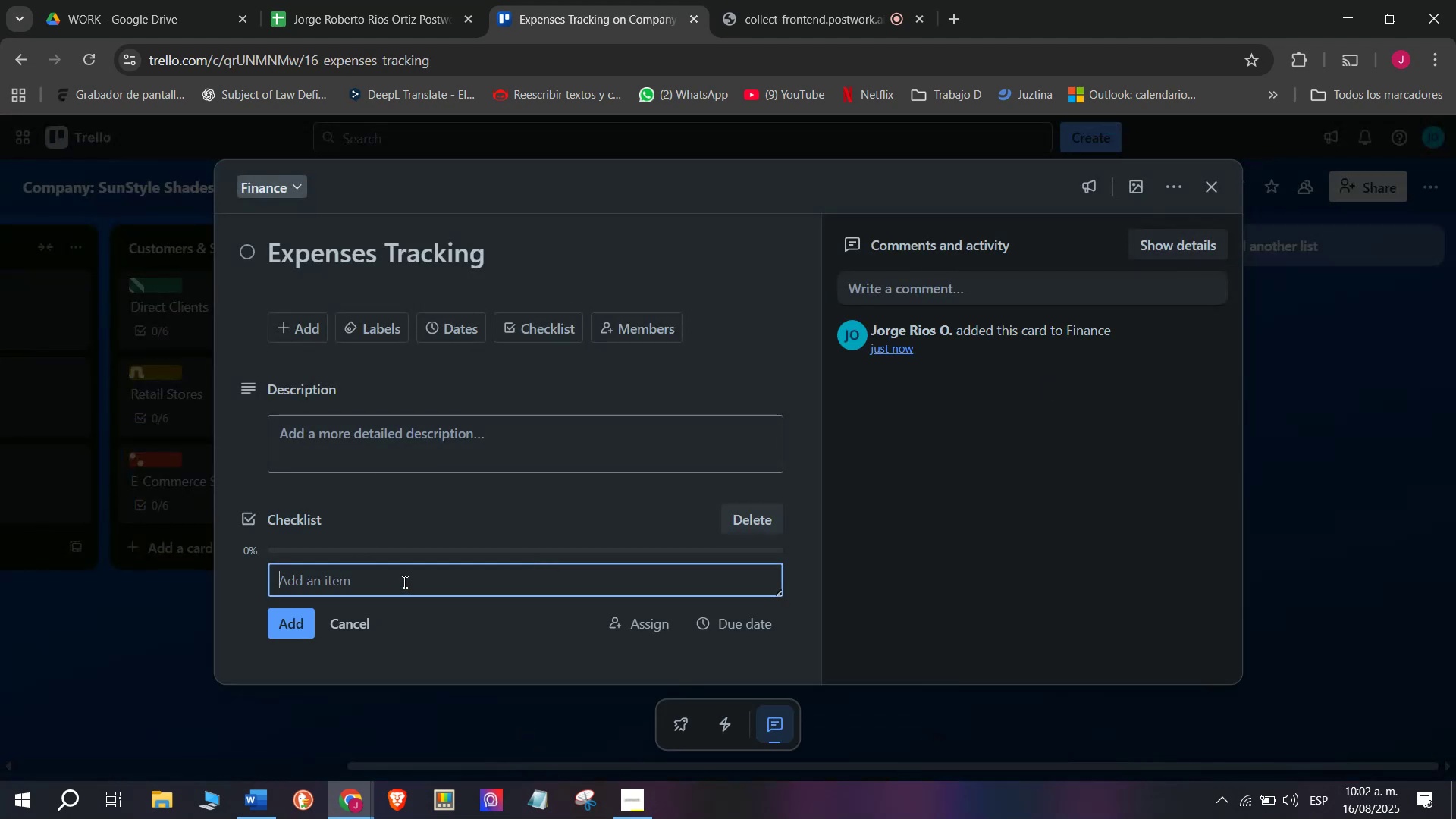 
left_click([403, 582])
 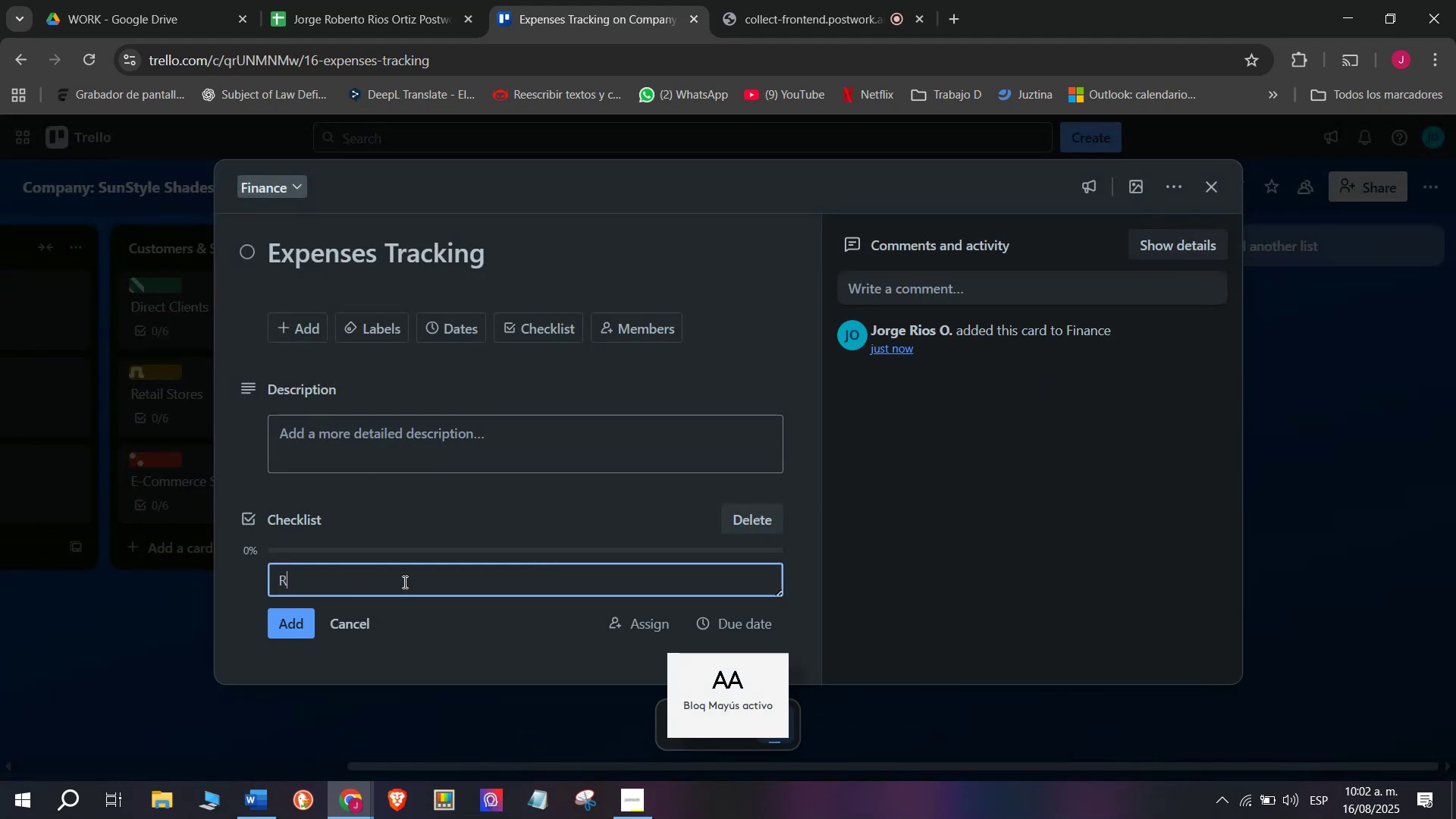 
type(Recio])
key(Backspace)
key(Backspace)
key(Backspace)
key(Backspace)
type(cord supplier soc)
 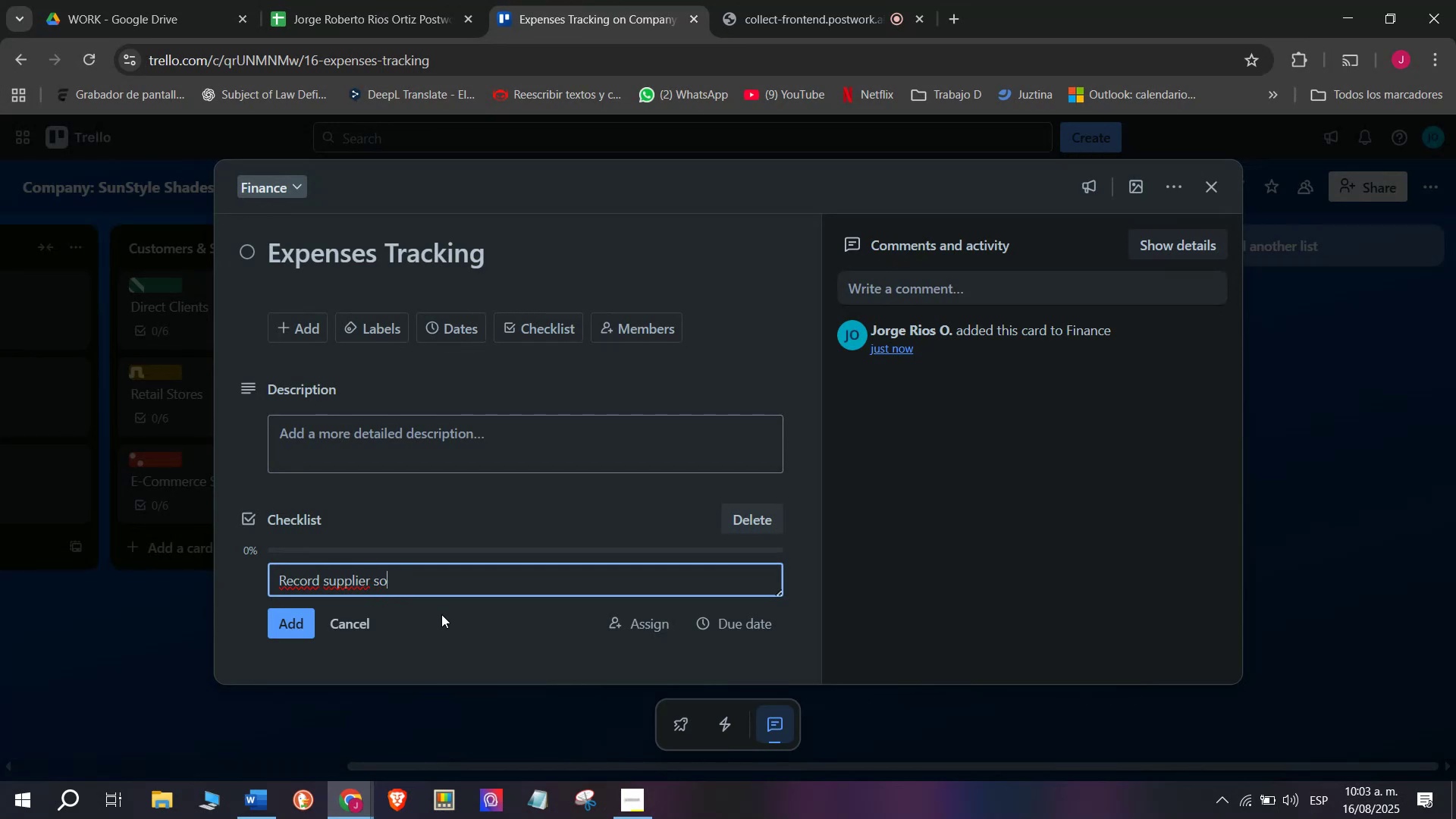 
key(Backspace)
type(s)
key(Backspace)
key(Backspace)
key(Backspace)
type(costs)
 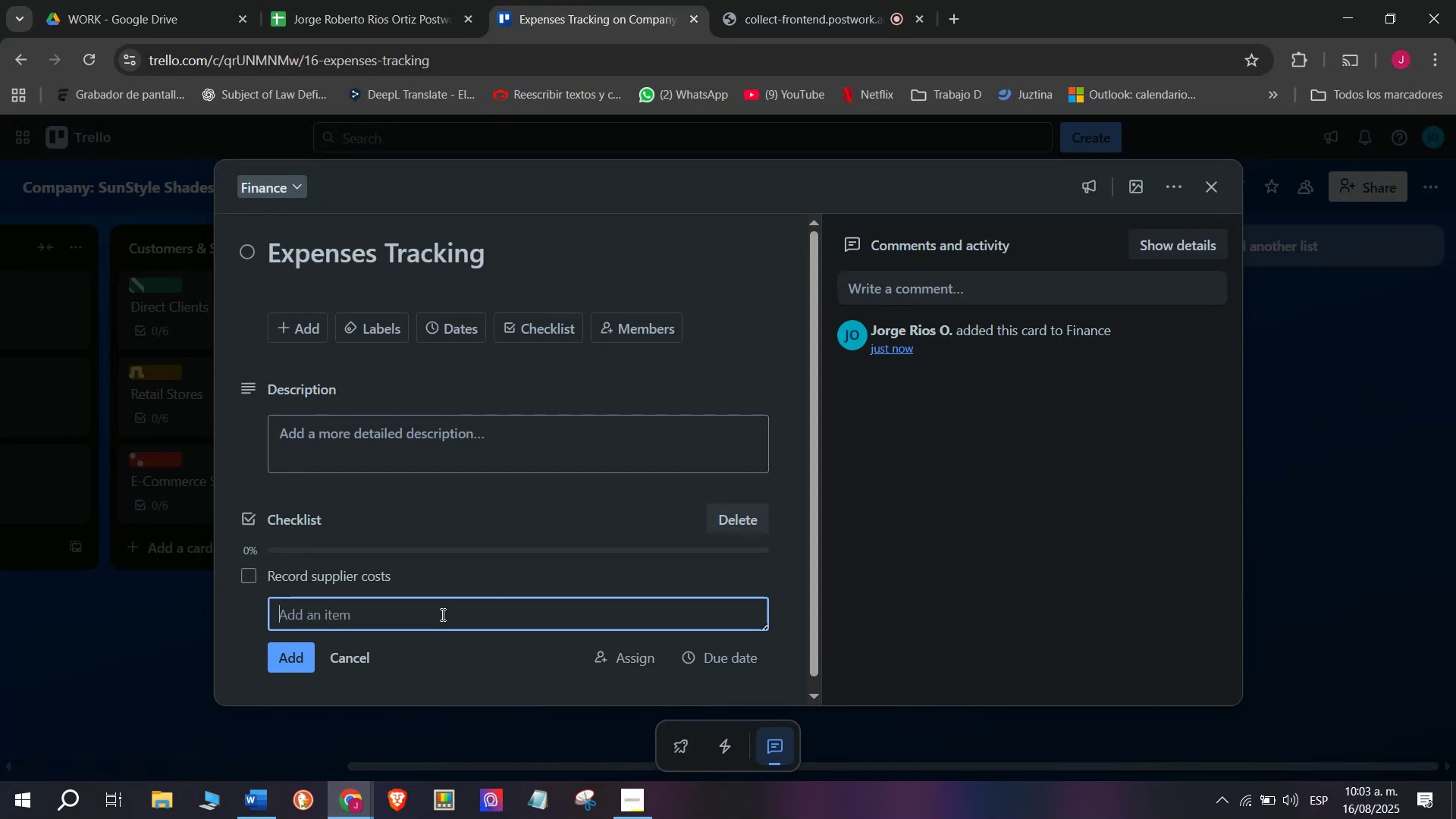 
key(Enter)
 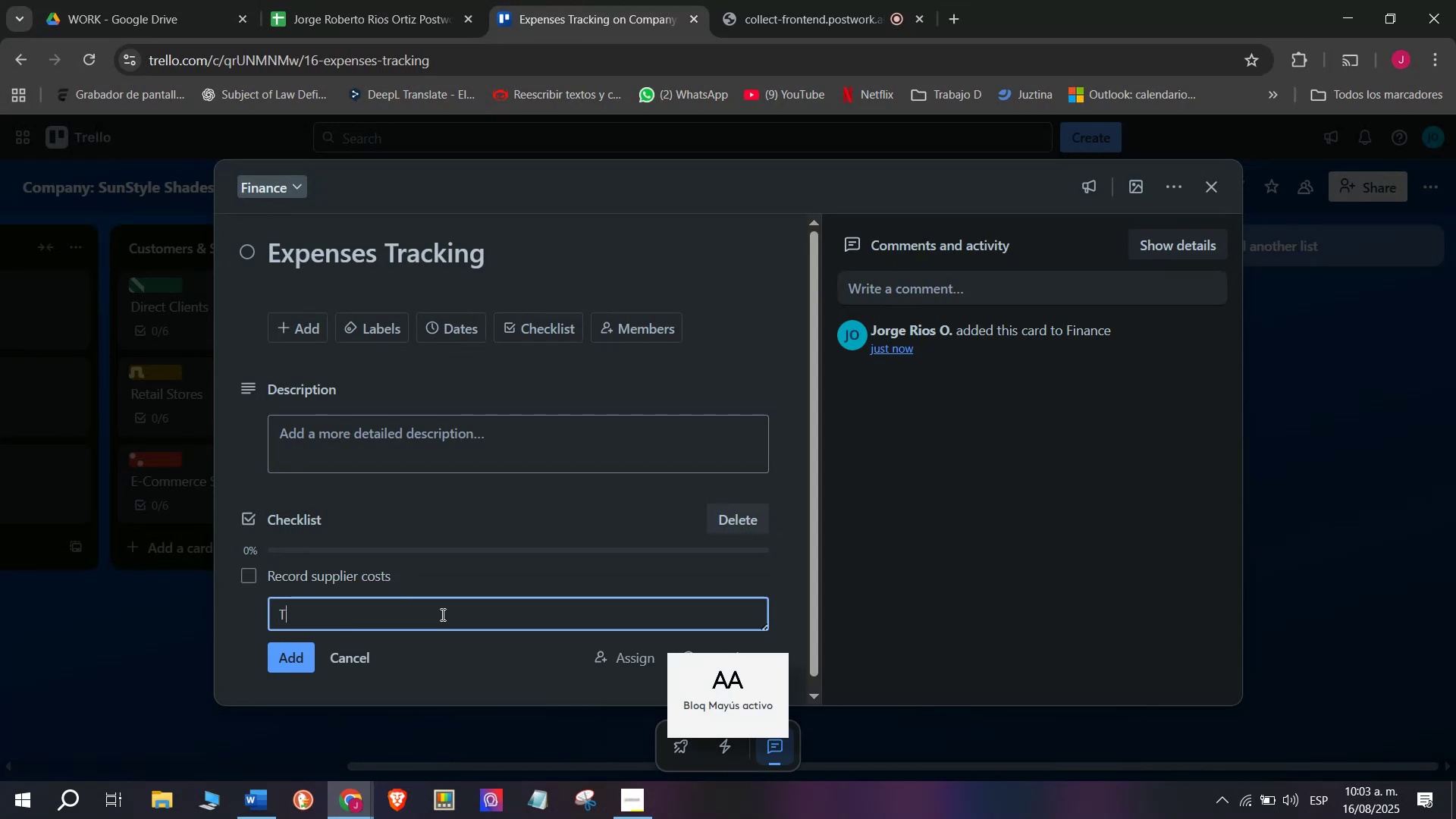 
type(Tracjk)
key(Backspace)
key(Backspace)
type(k shippiin)
key(Backspace)
key(Backspace)
type(ng expenses=)
 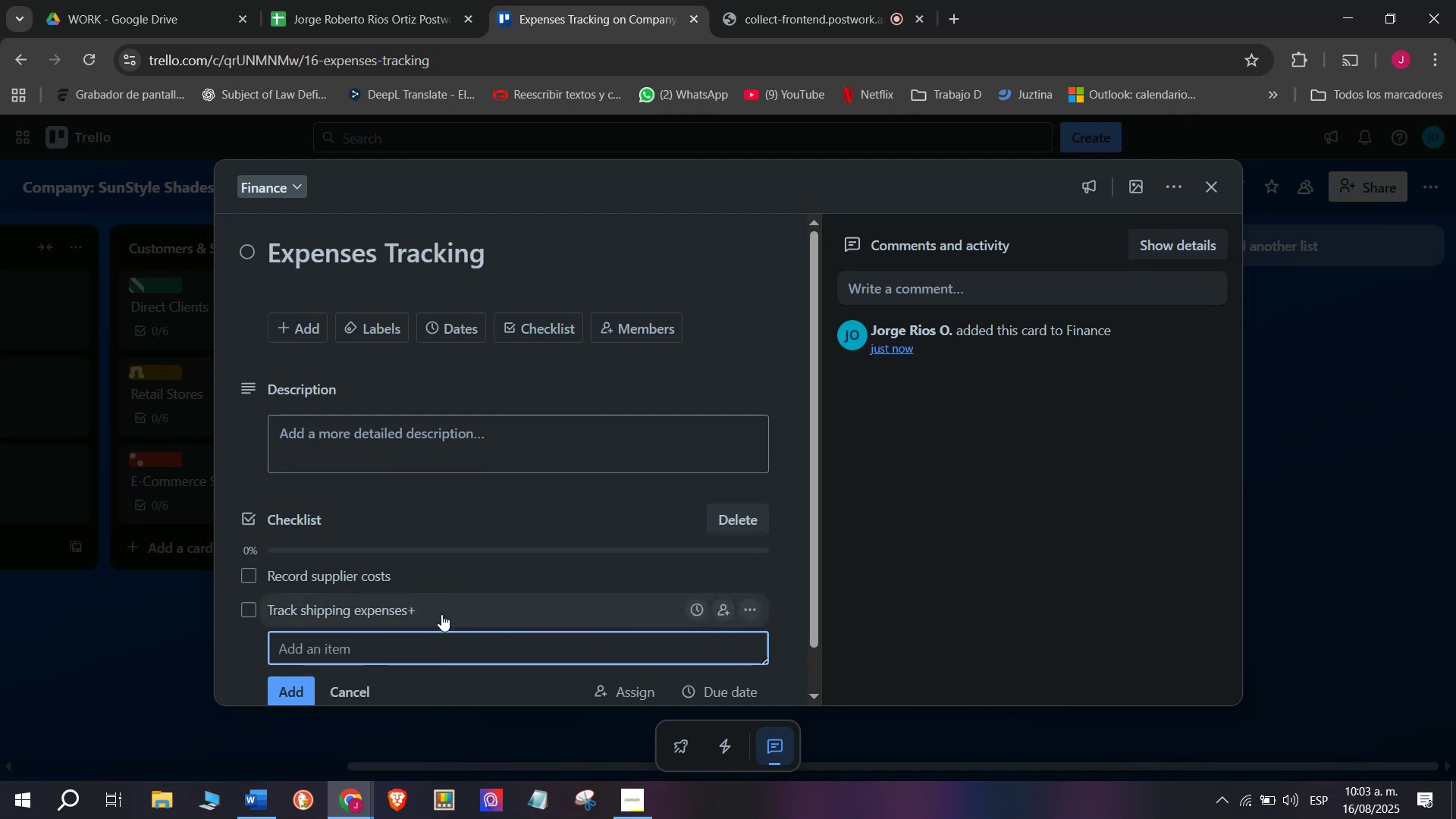 
key(Enter)
 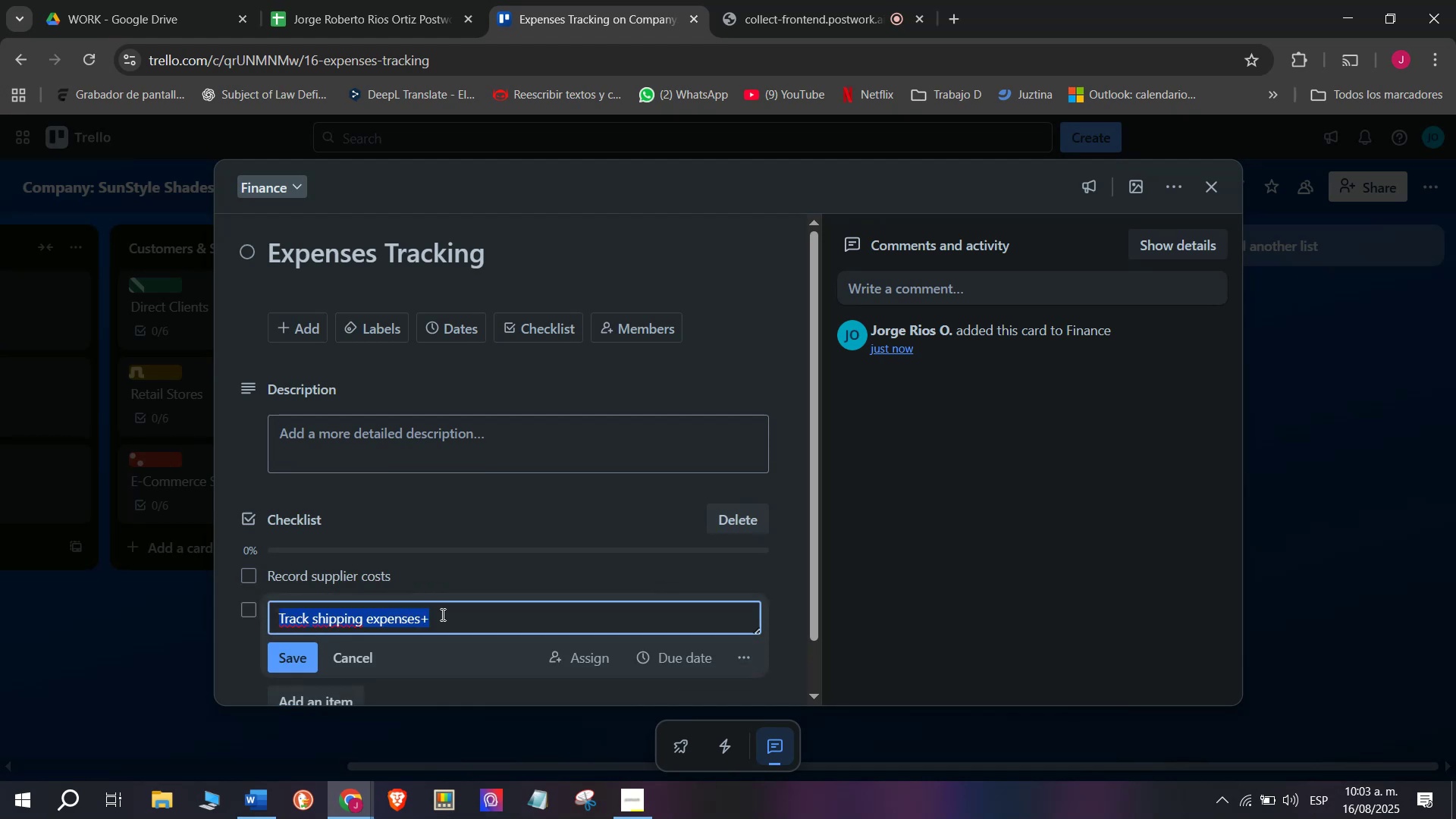 
left_click([441, 614])
 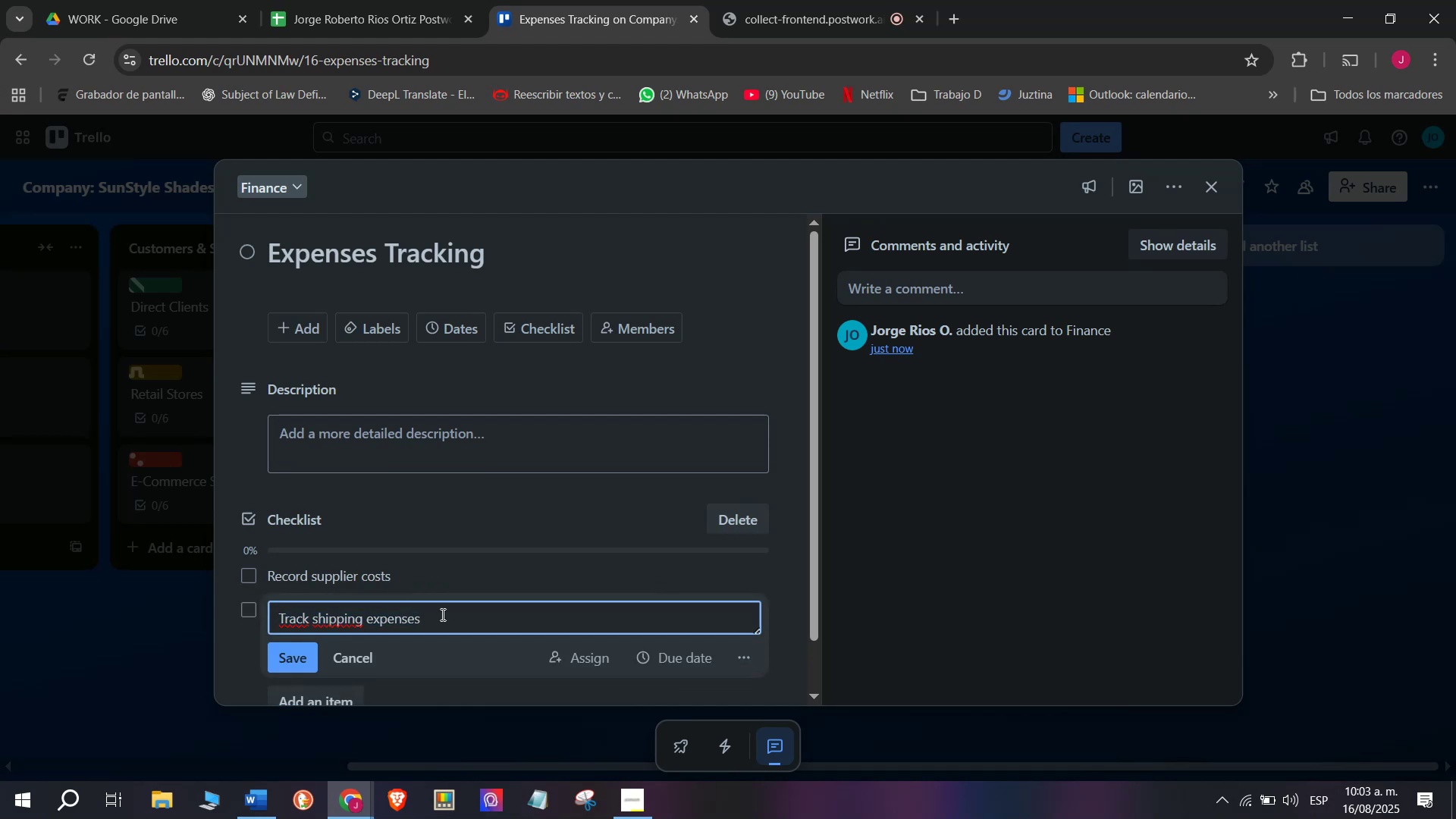 
double_click([441, 614])
 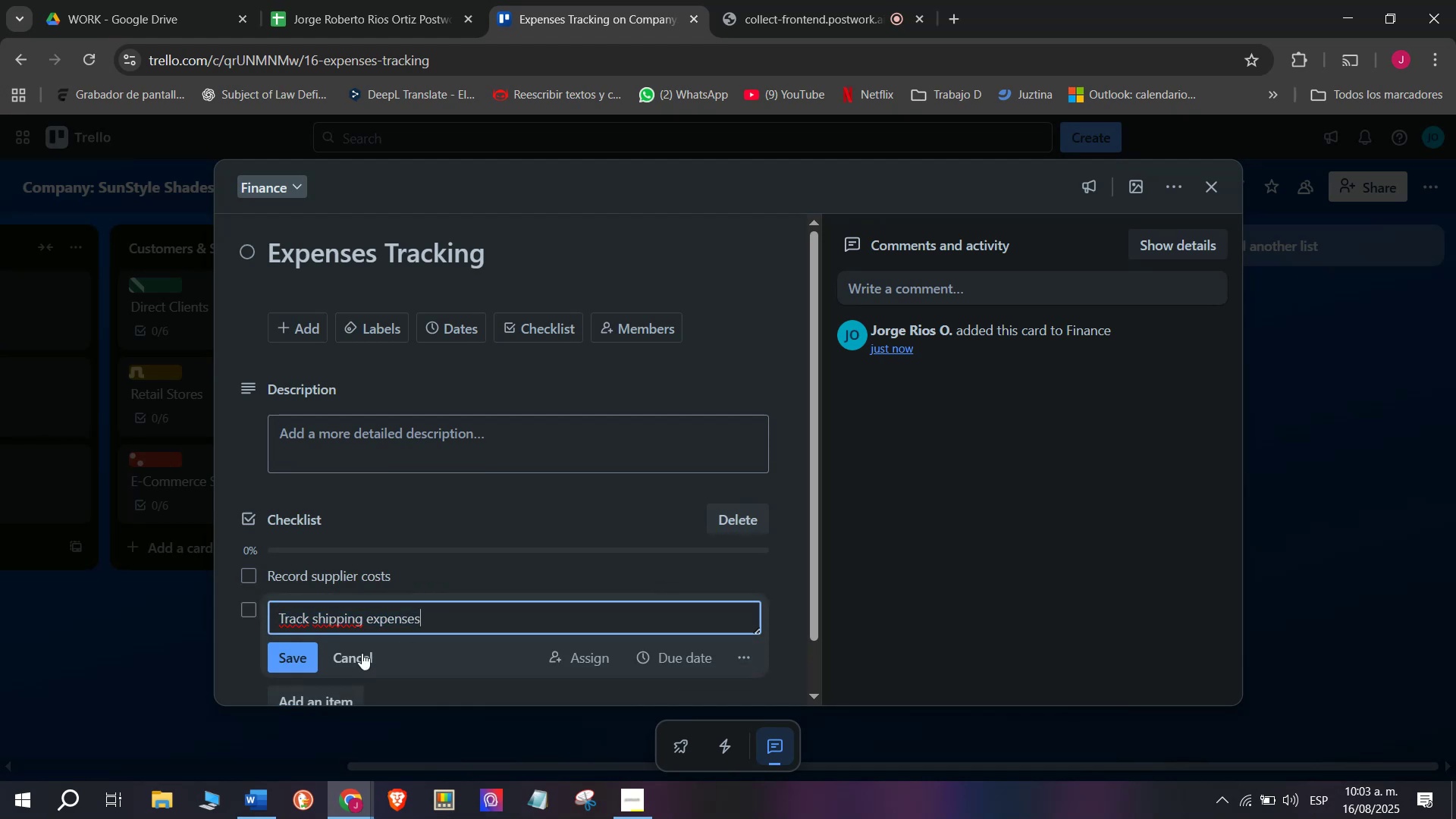 
key(Backspace)
 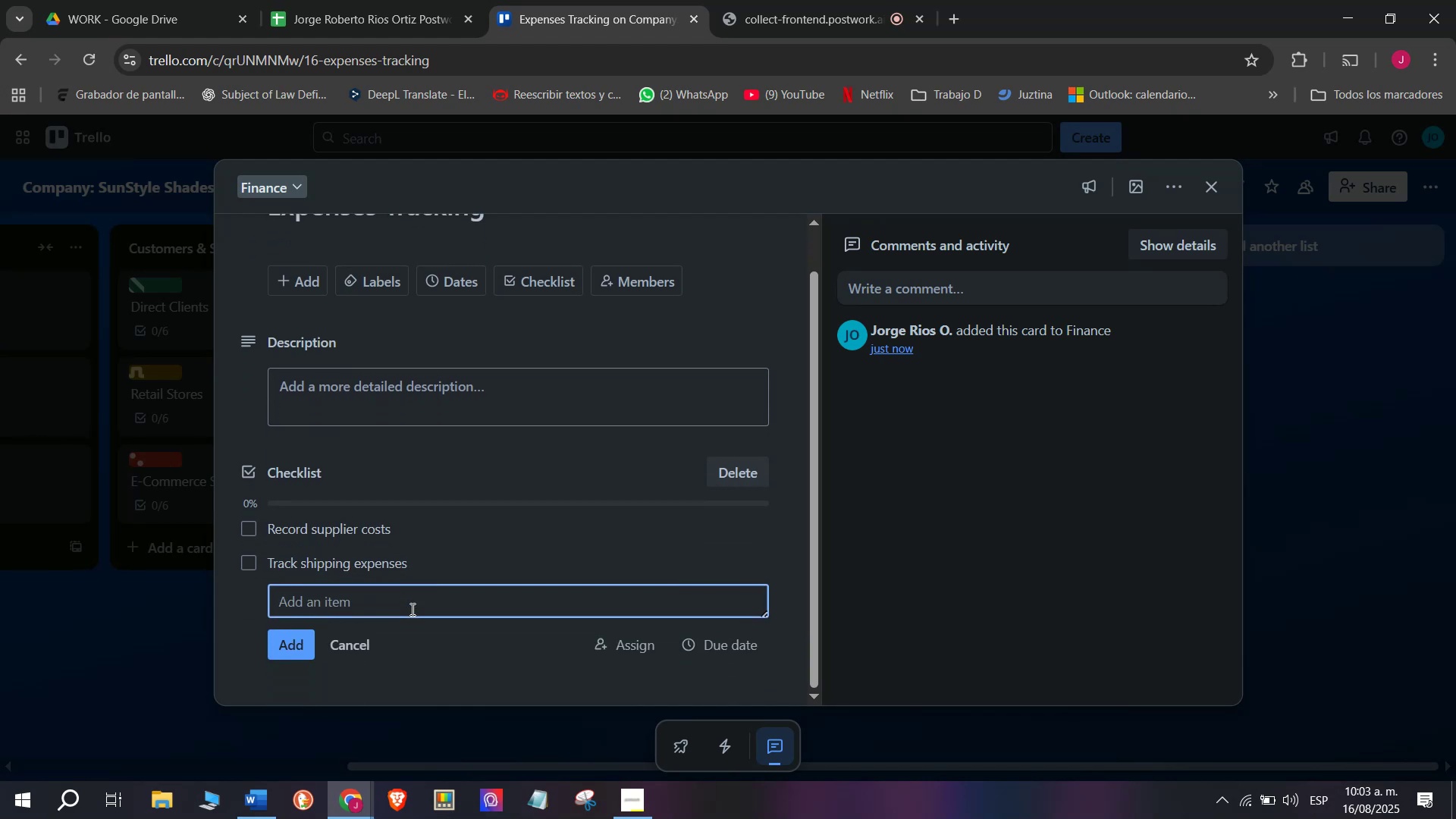 
scroll: coordinate [411, 610], scroll_direction: down, amount: 1.0
 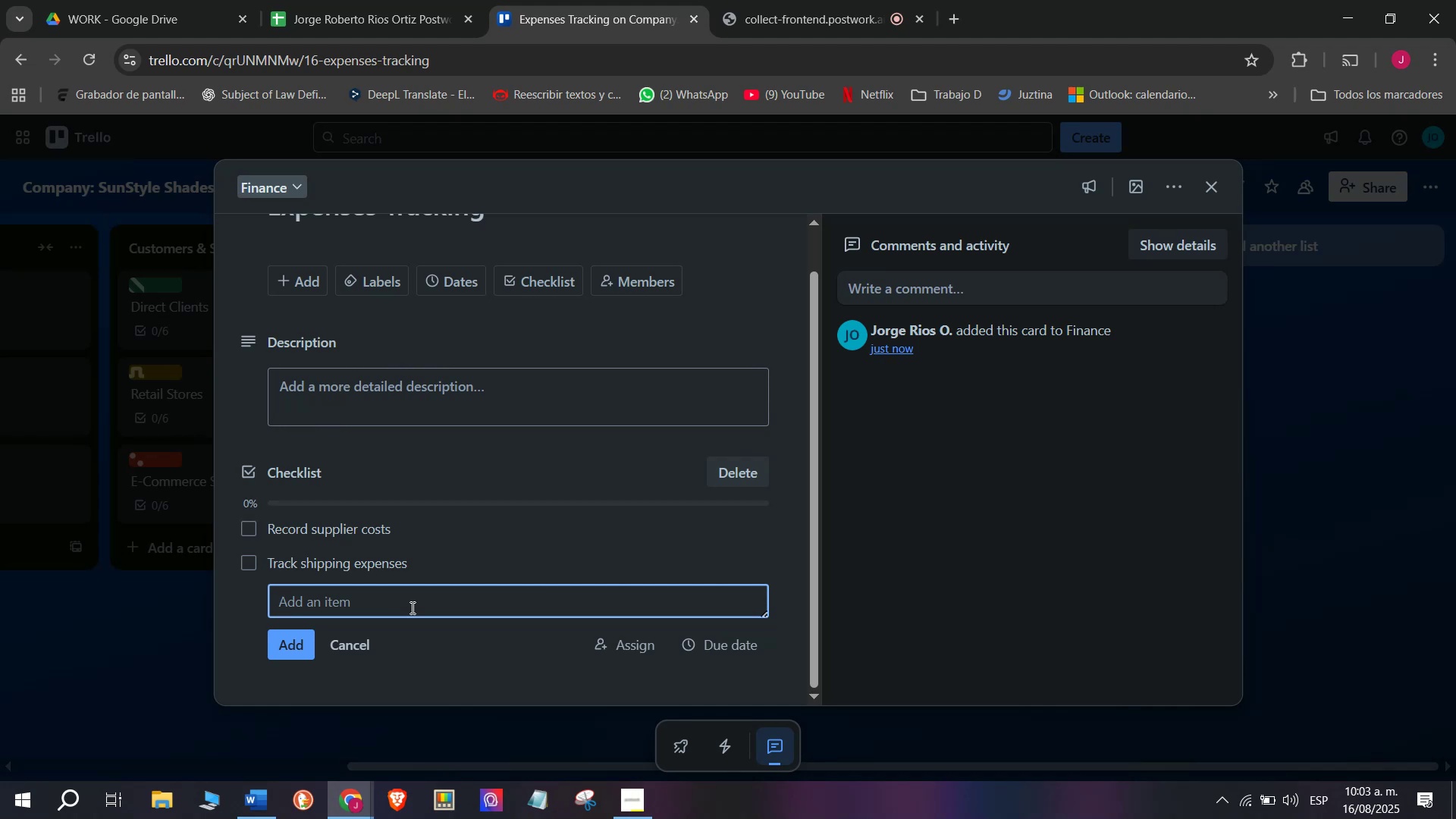 
left_click([411, 607])
 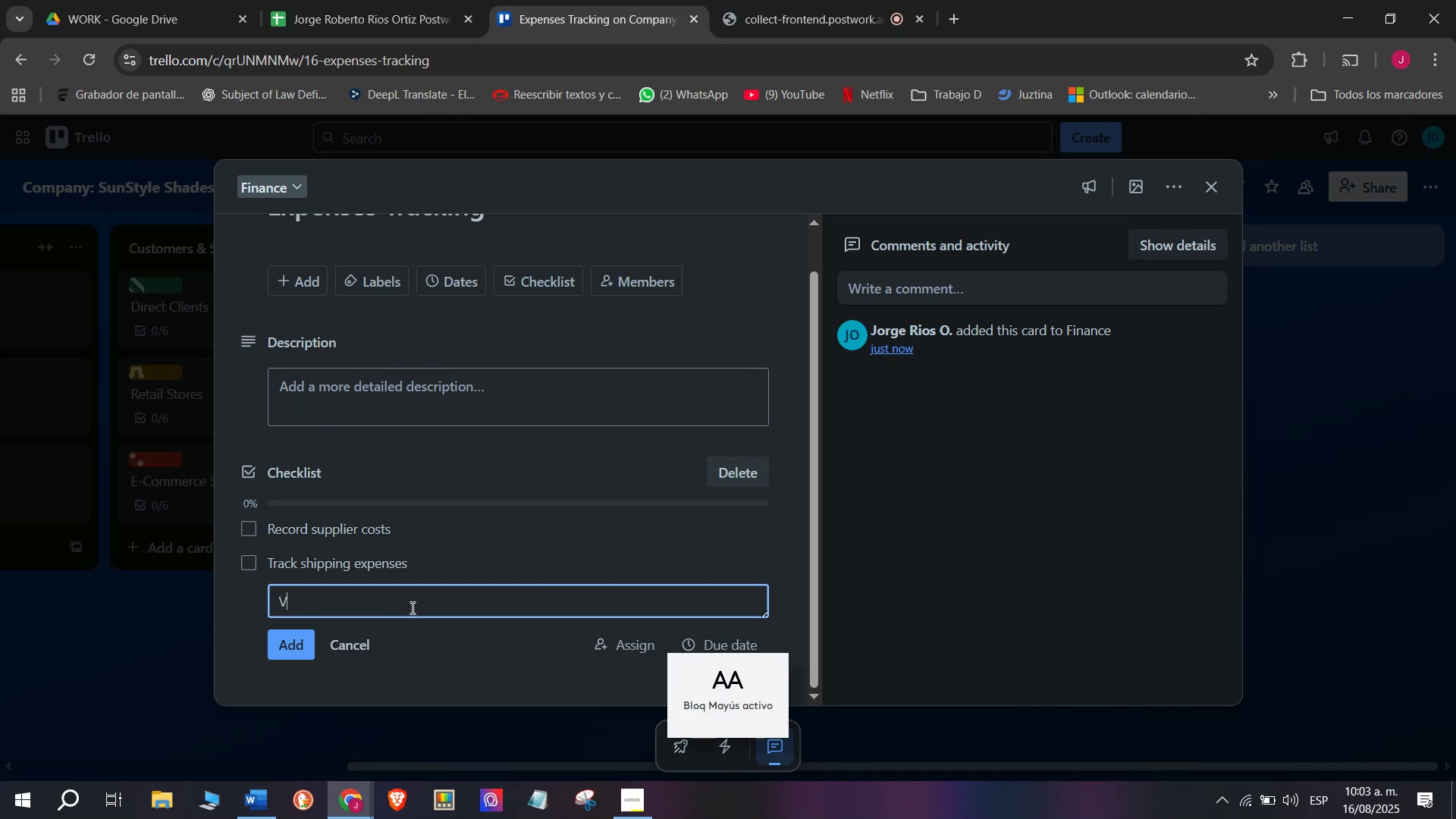 
type(Verufy)
key(Backspace)
key(Backspace)
key(Backspace)
type(ify adve)
 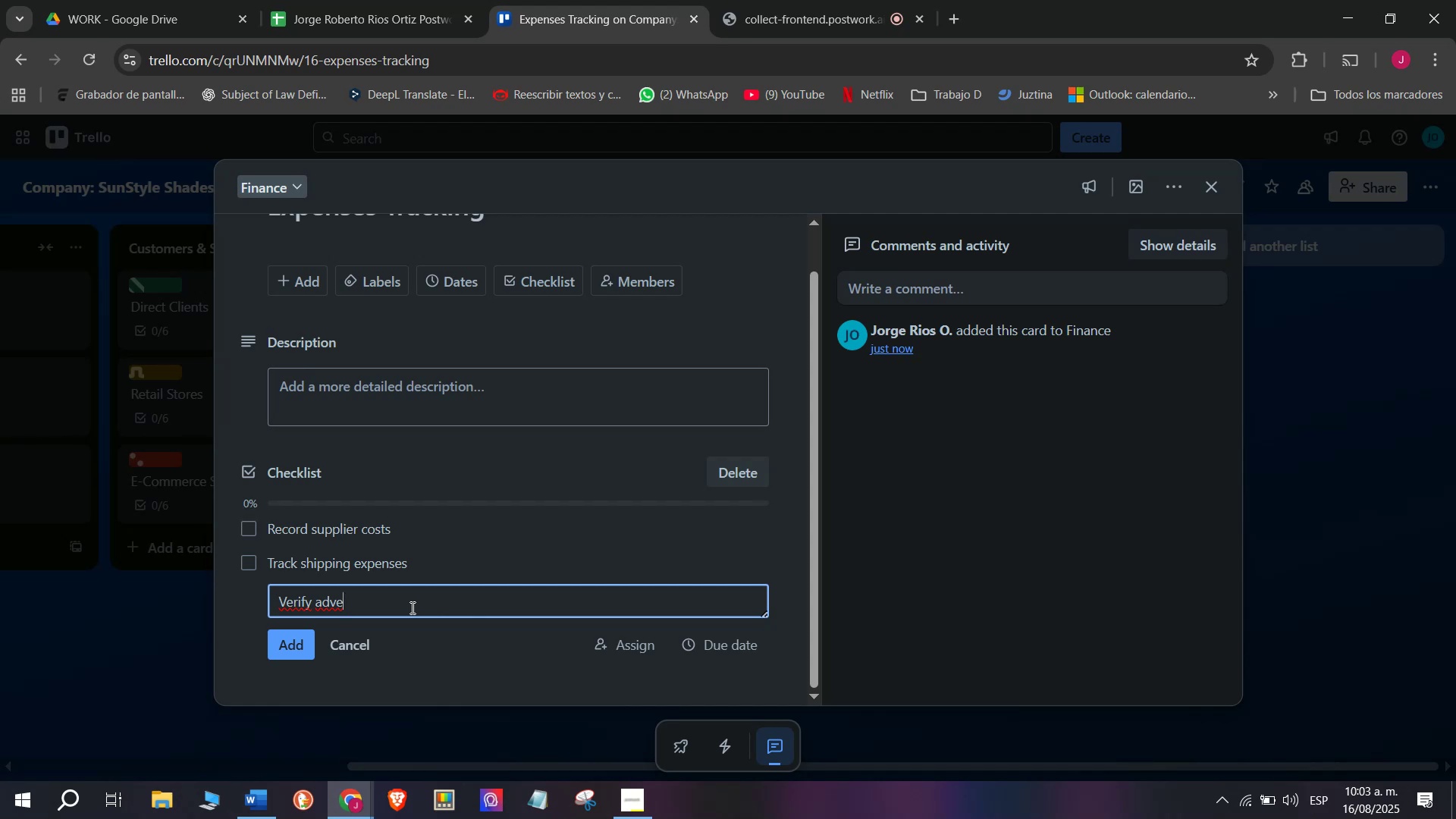 
wait(9.71)
 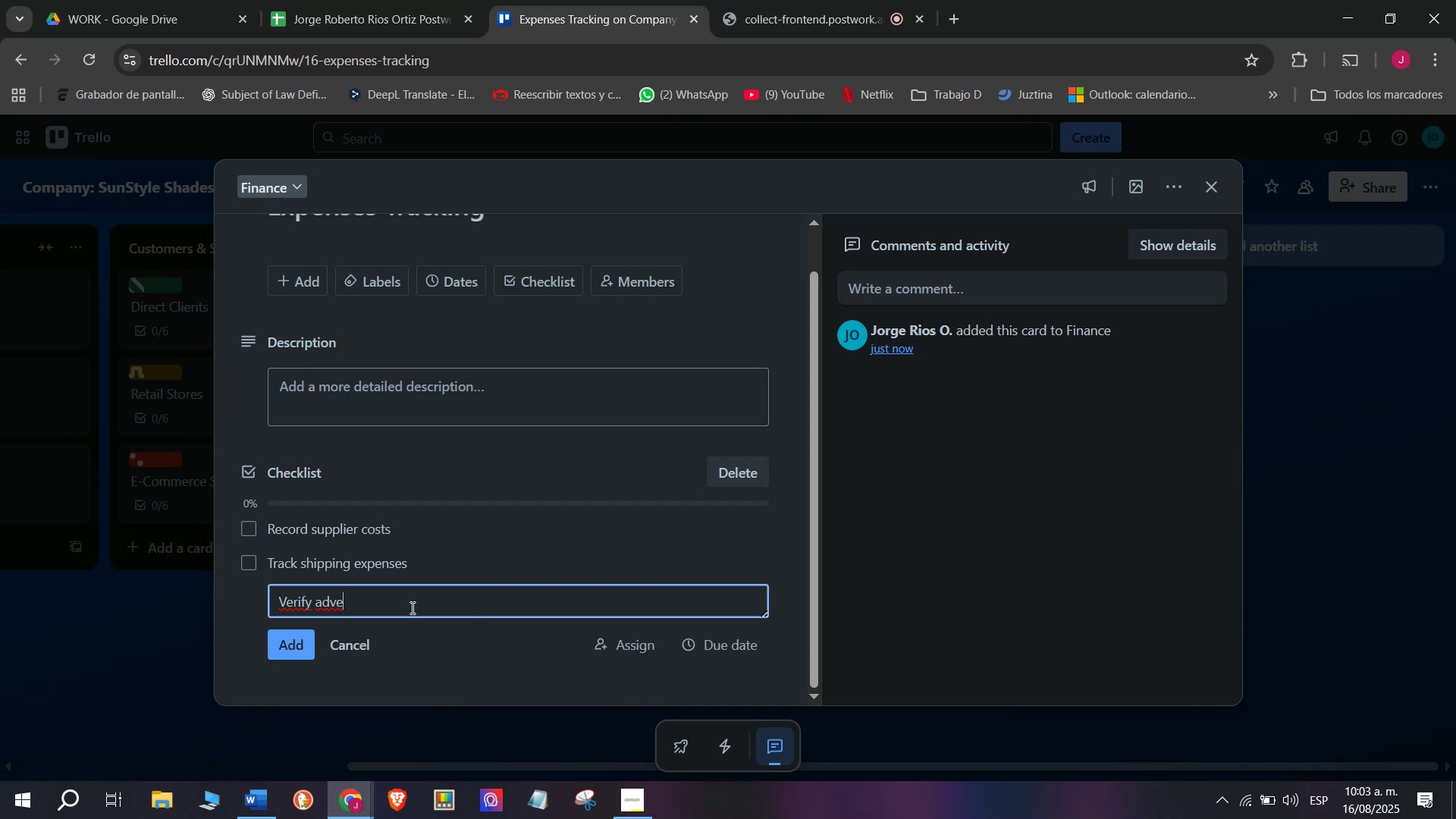 
key(R)
 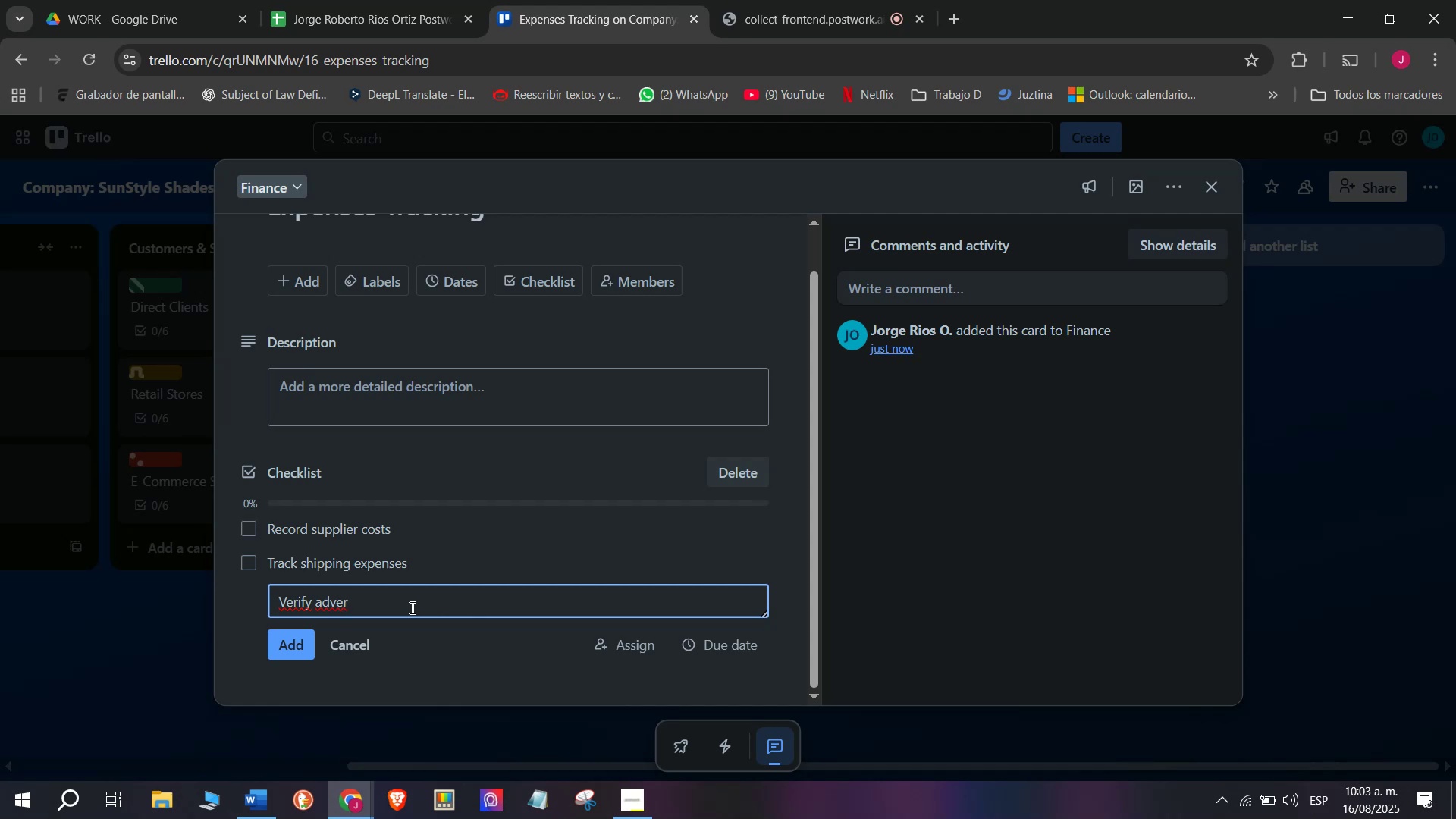 
type(tisinf)
key(Backspace)
type(g)
 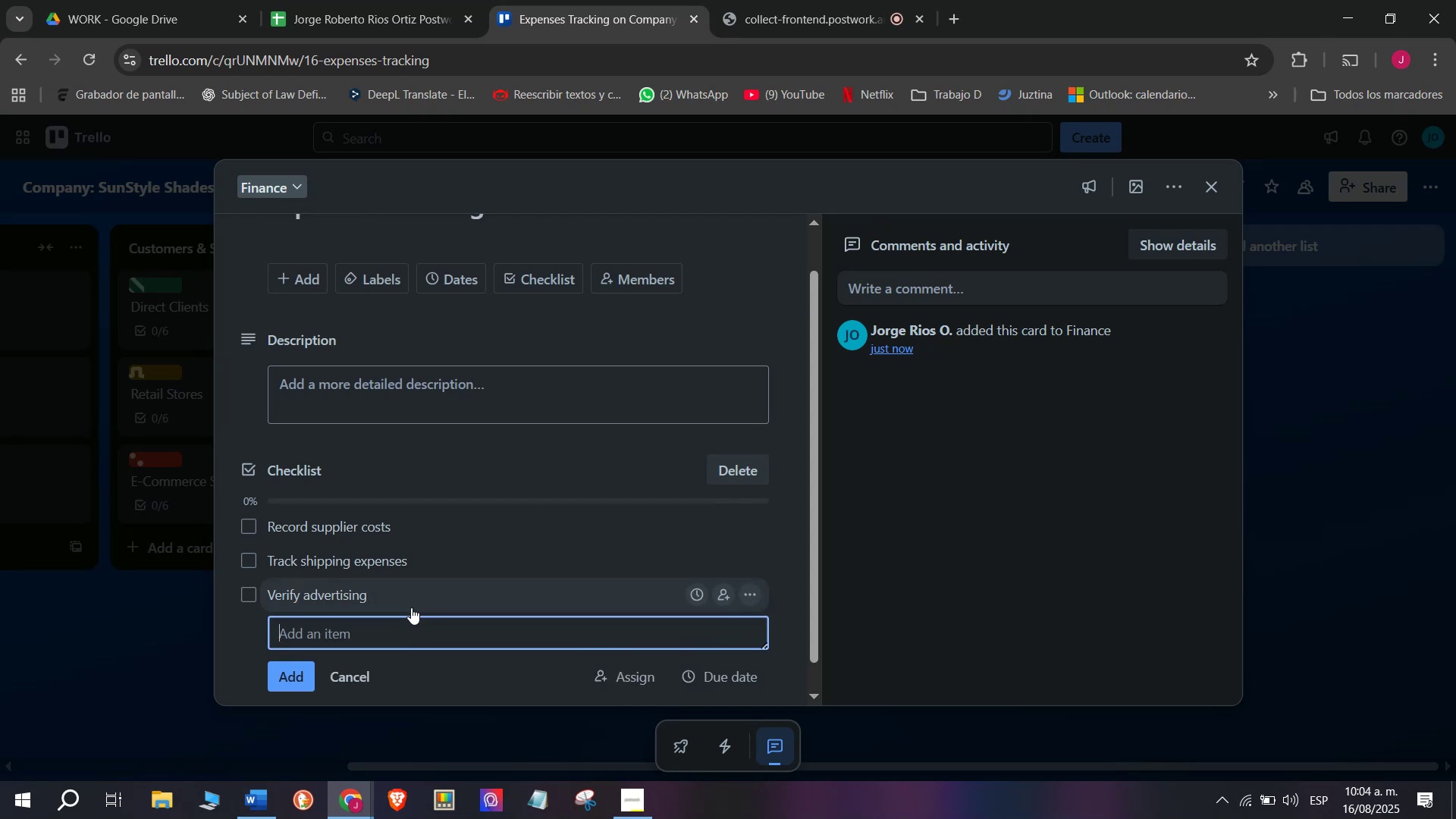 
key(Enter)
 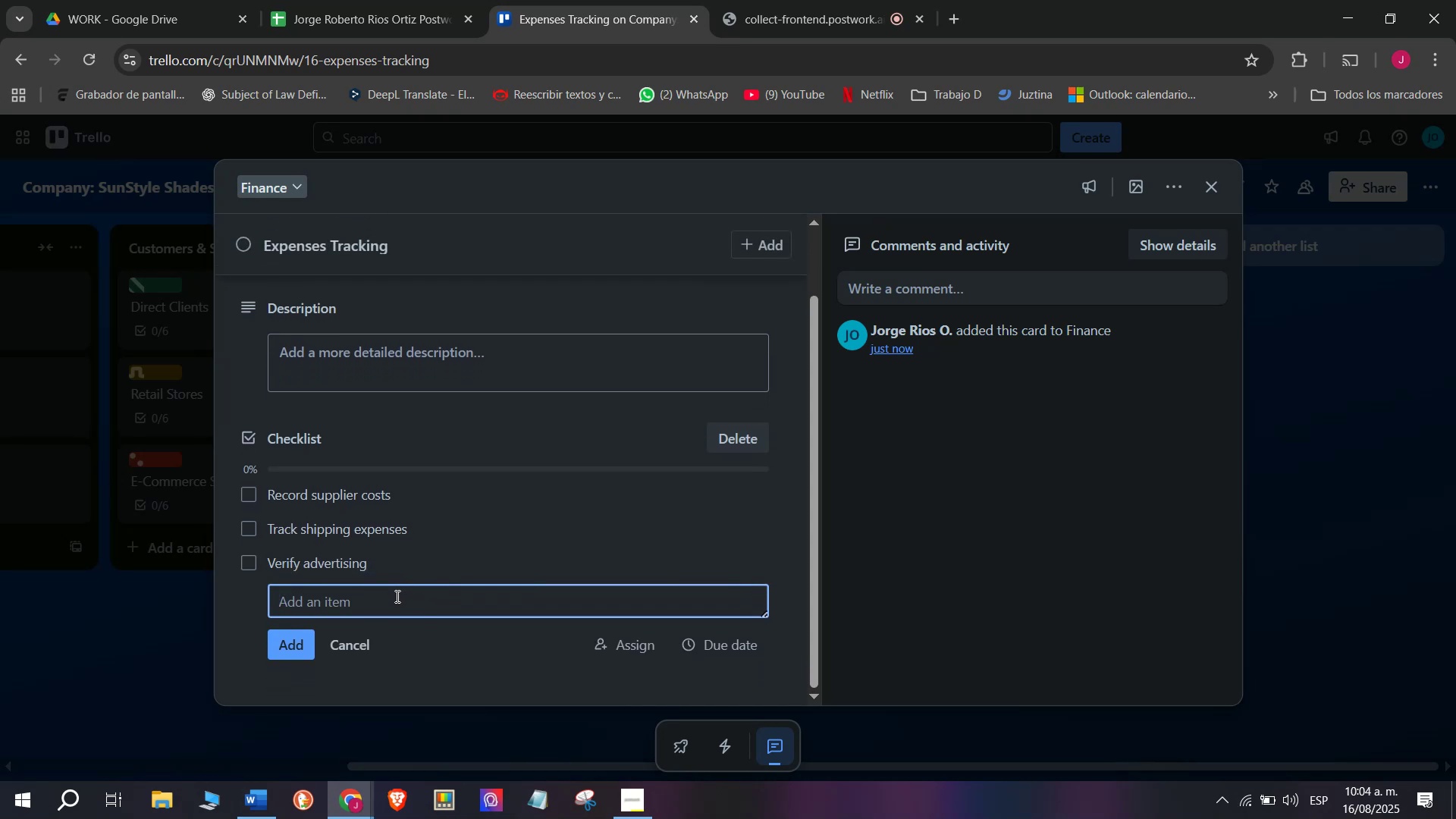 
scroll: coordinate [411, 607], scroll_direction: down, amount: 4.0
 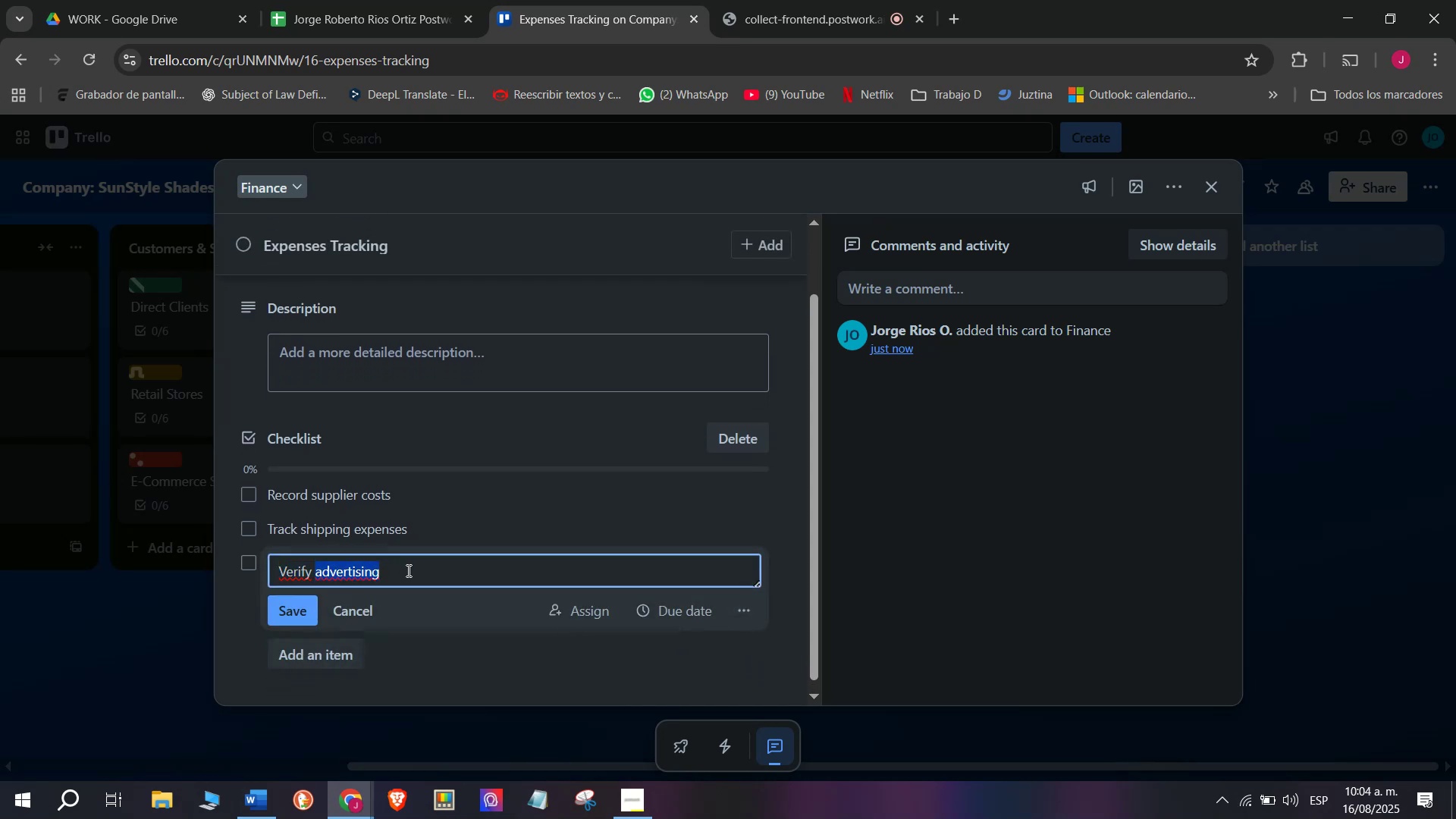 
double_click([407, 570])
 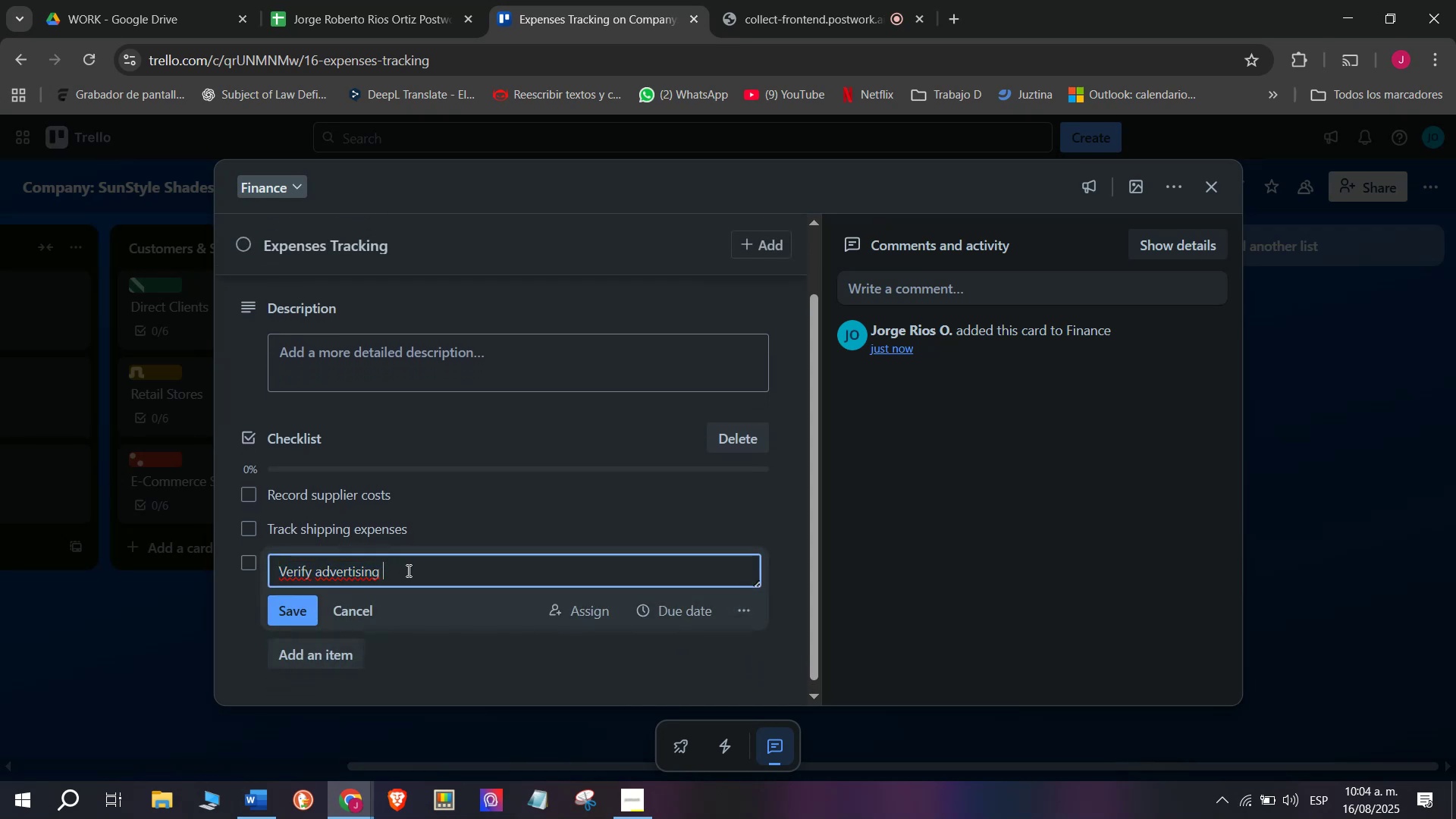 
left_click([407, 570])
 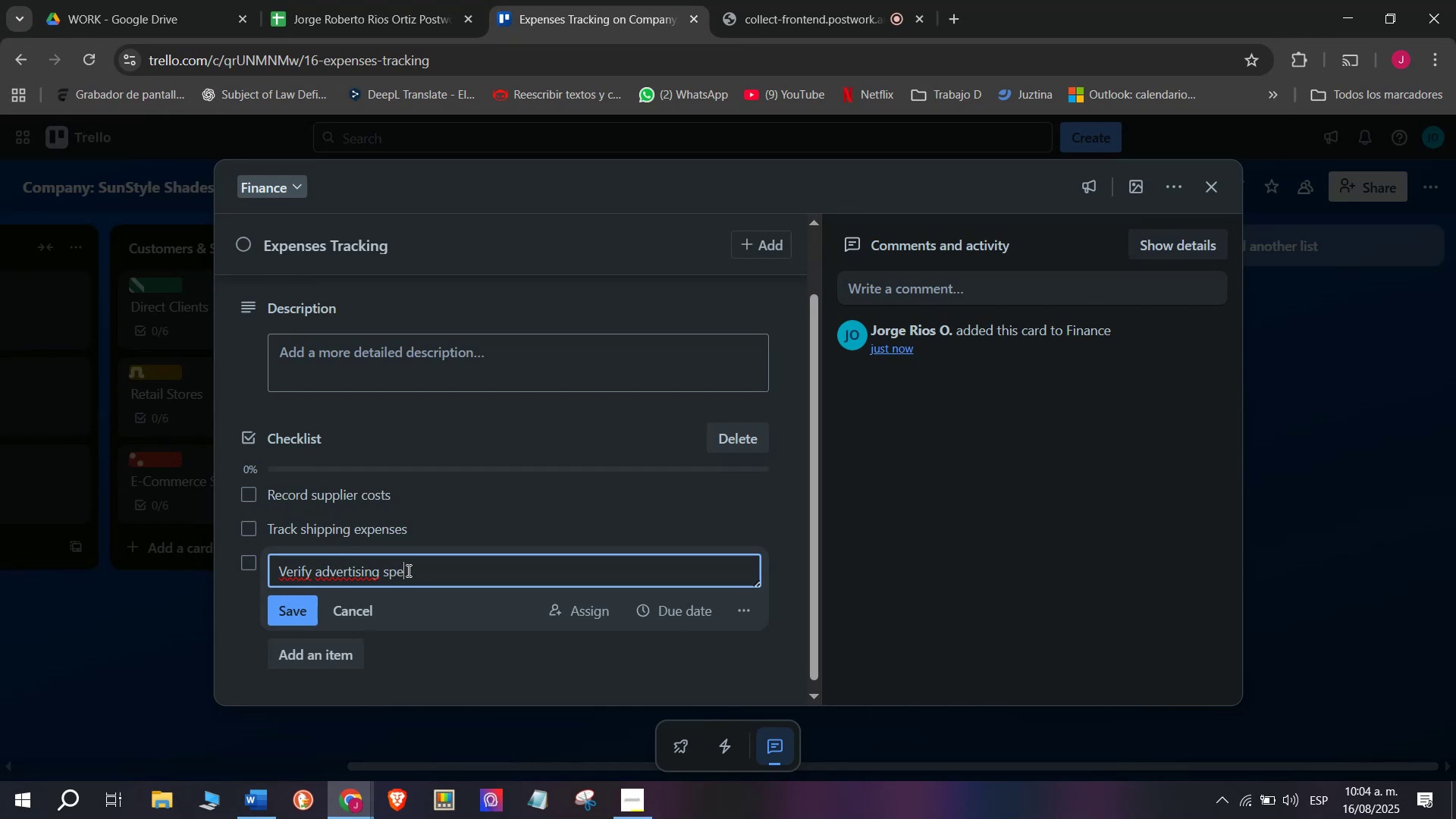 
type( spend)
 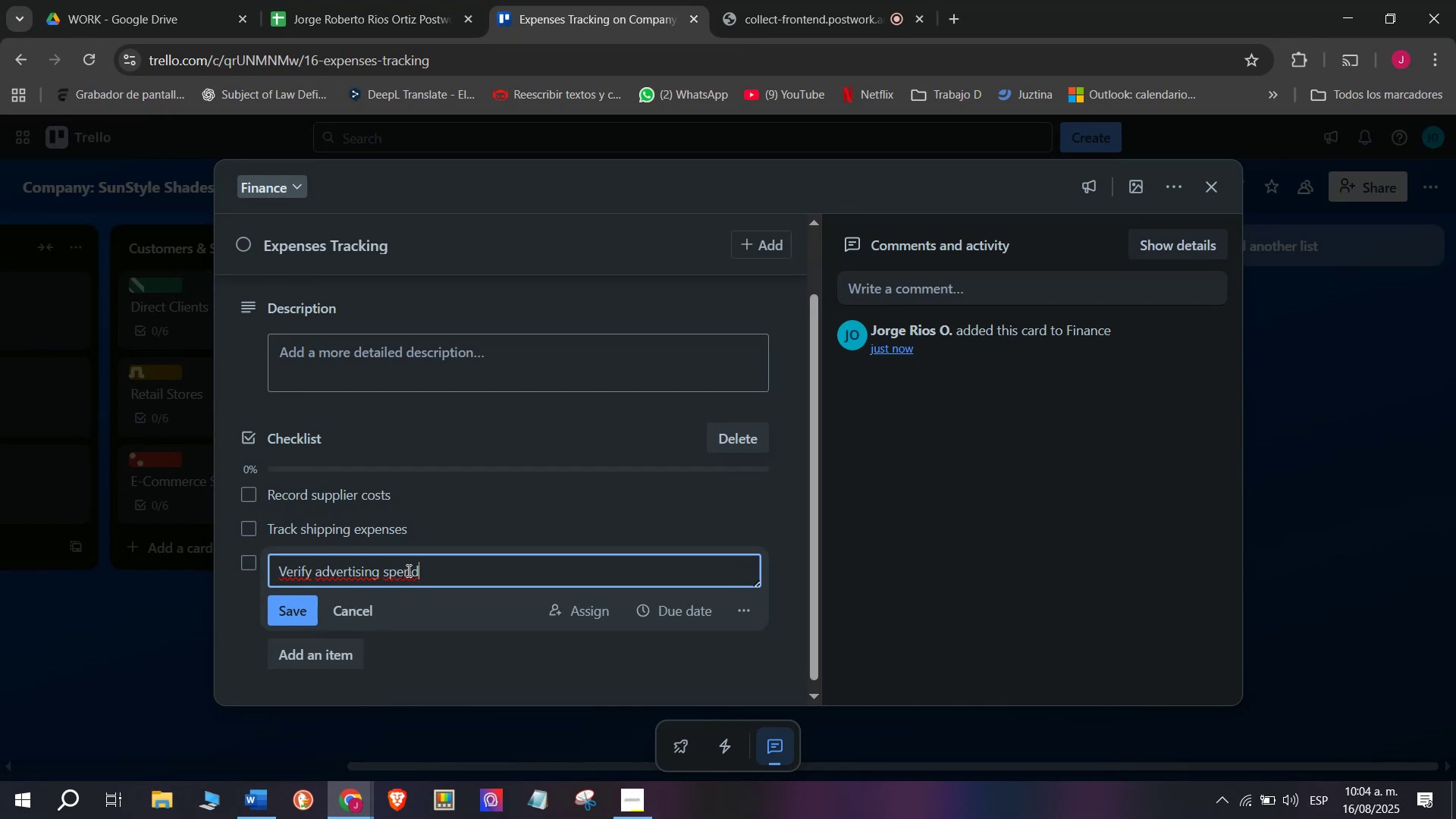 
wait(8.35)
 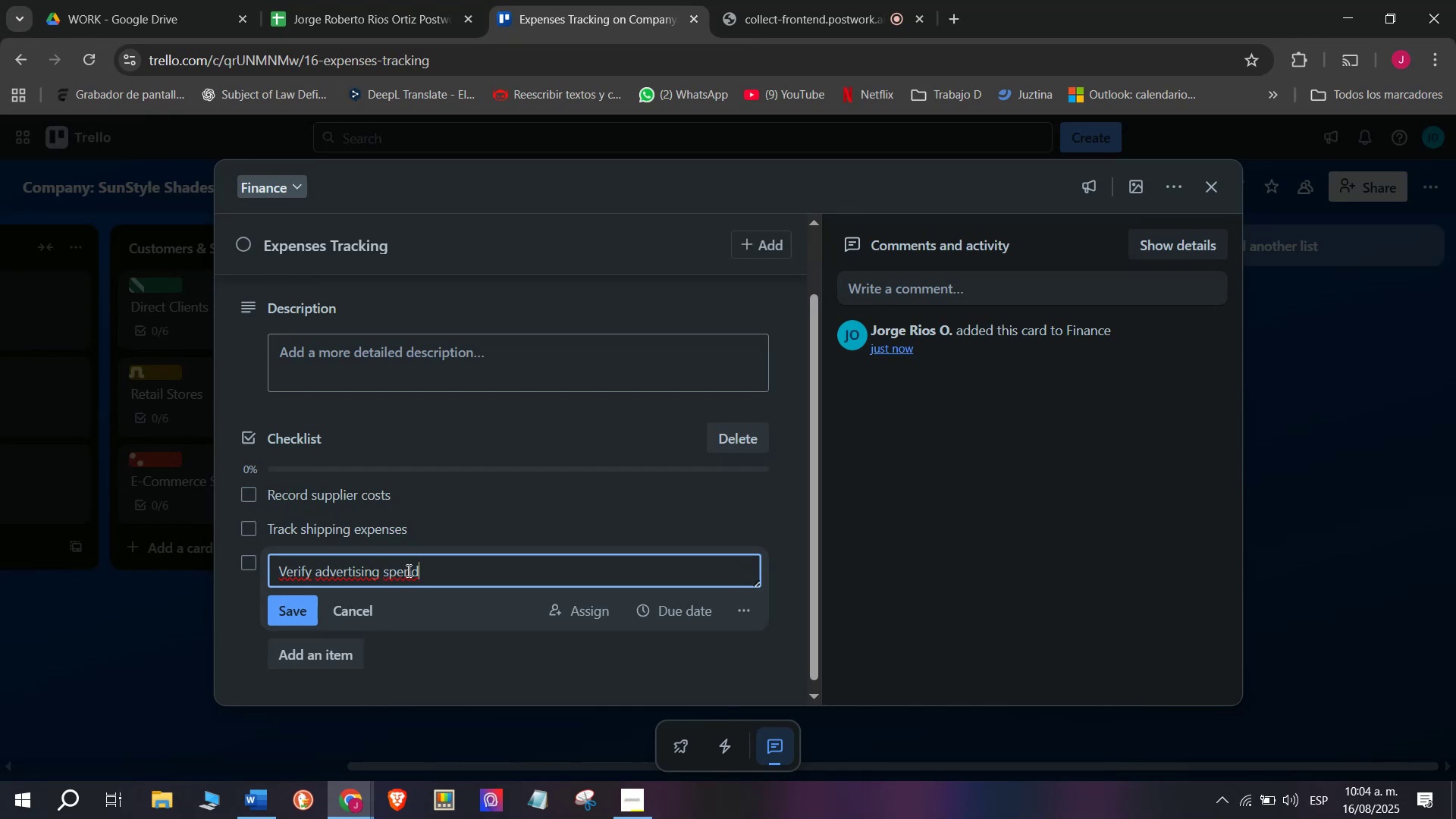 
key(Enter)
 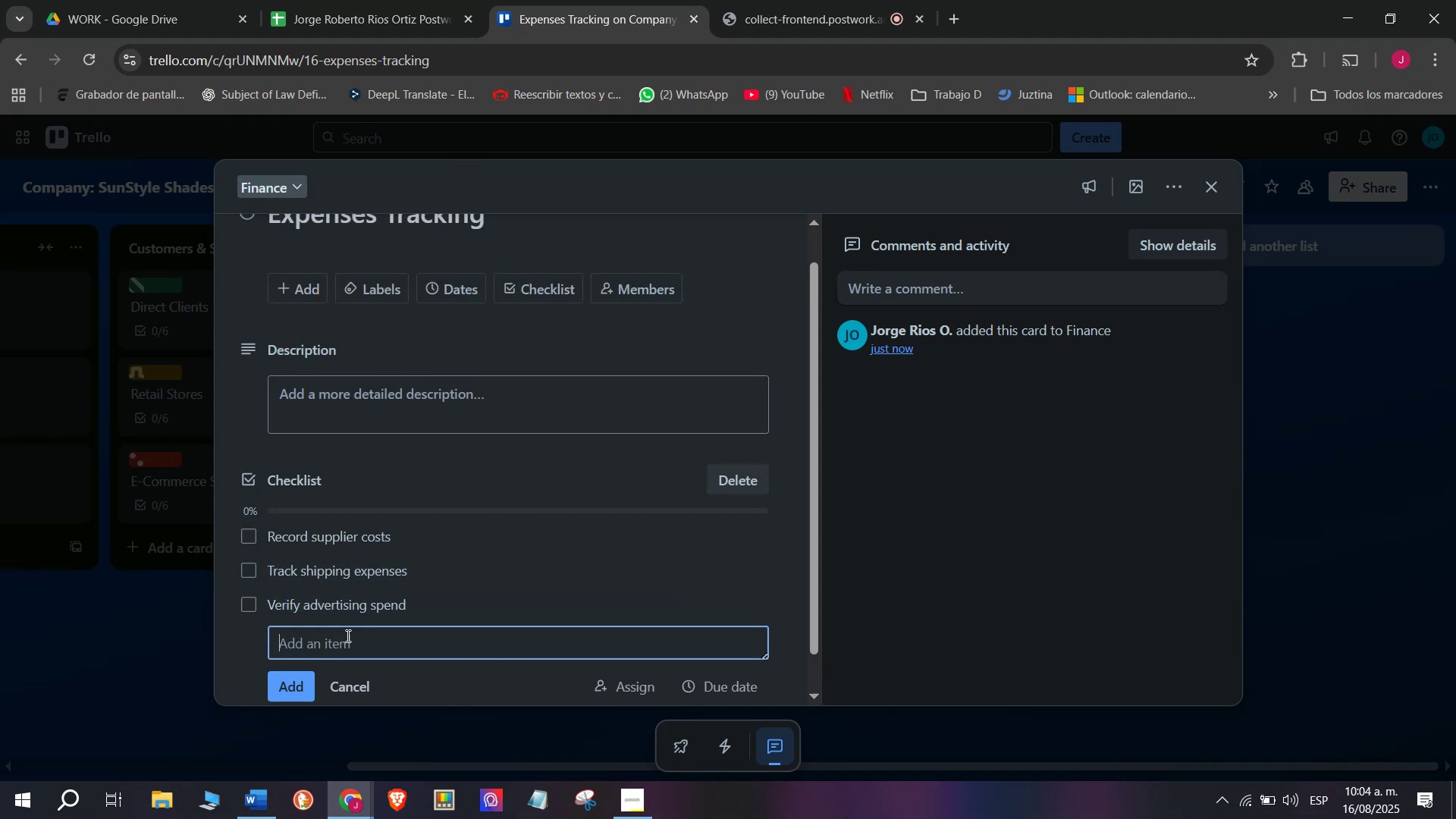 
scroll: coordinate [369, 607], scroll_direction: down, amount: 1.0
 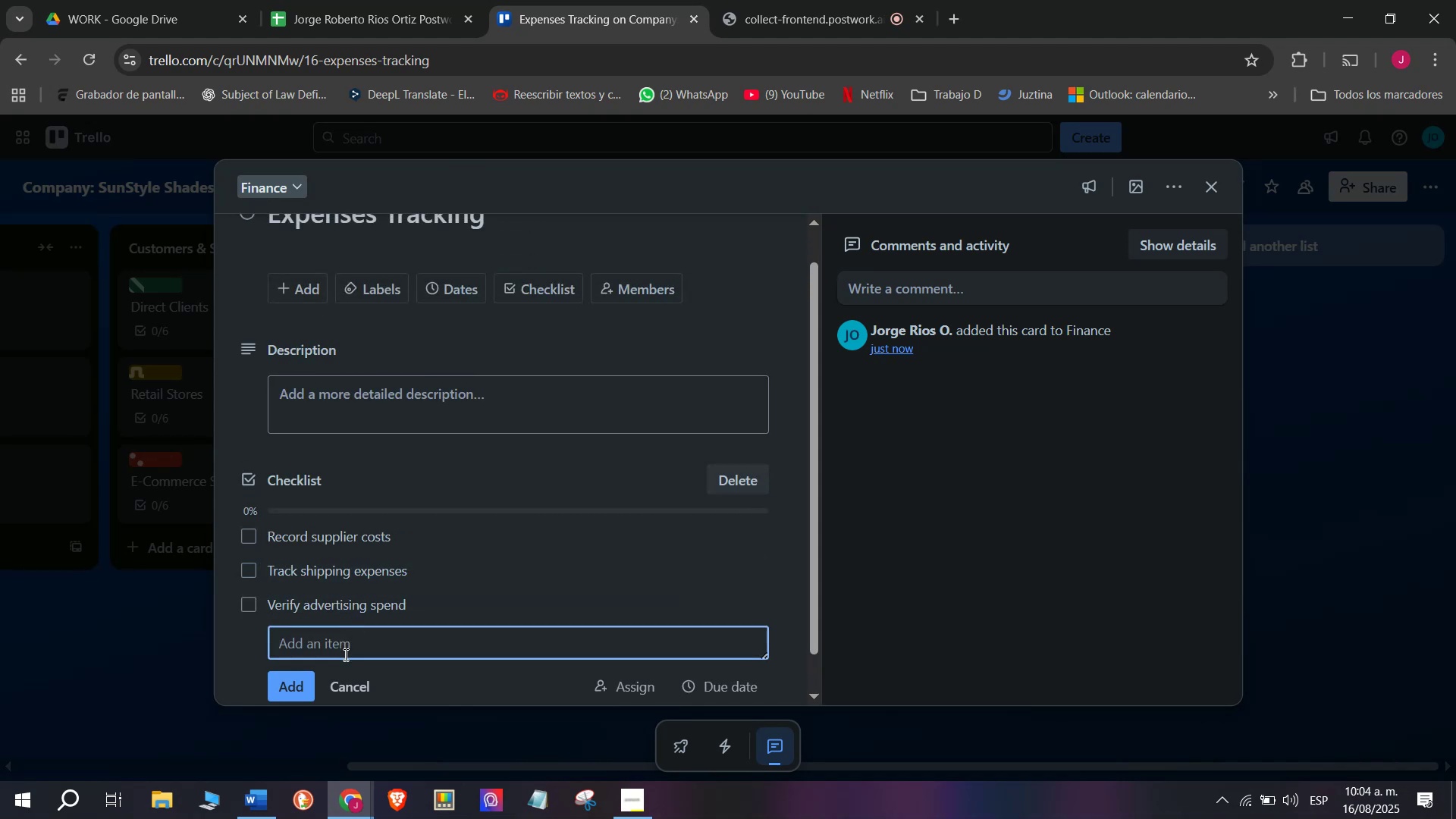 
left_click([347, 635])
 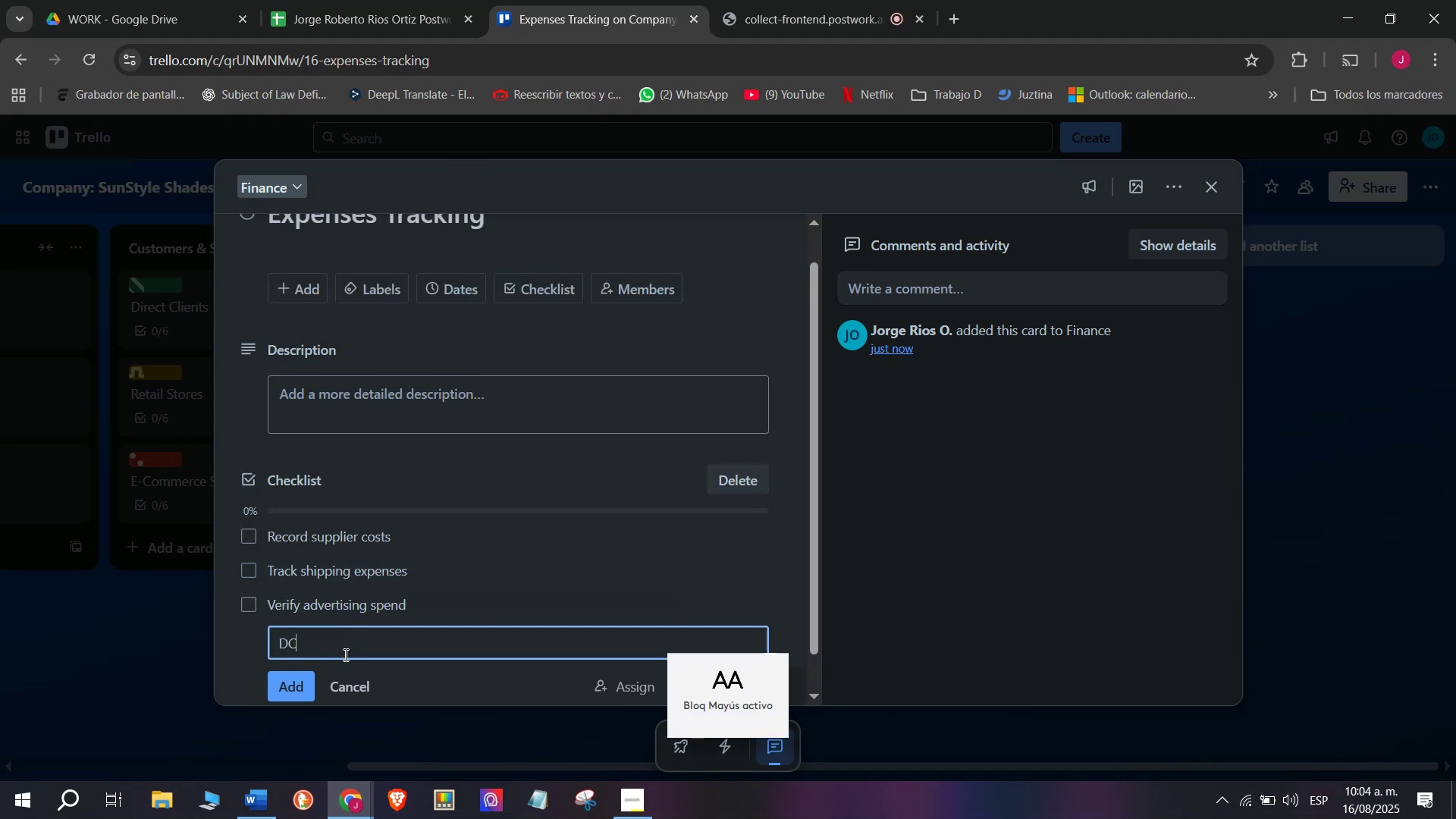 
left_click([344, 654])
 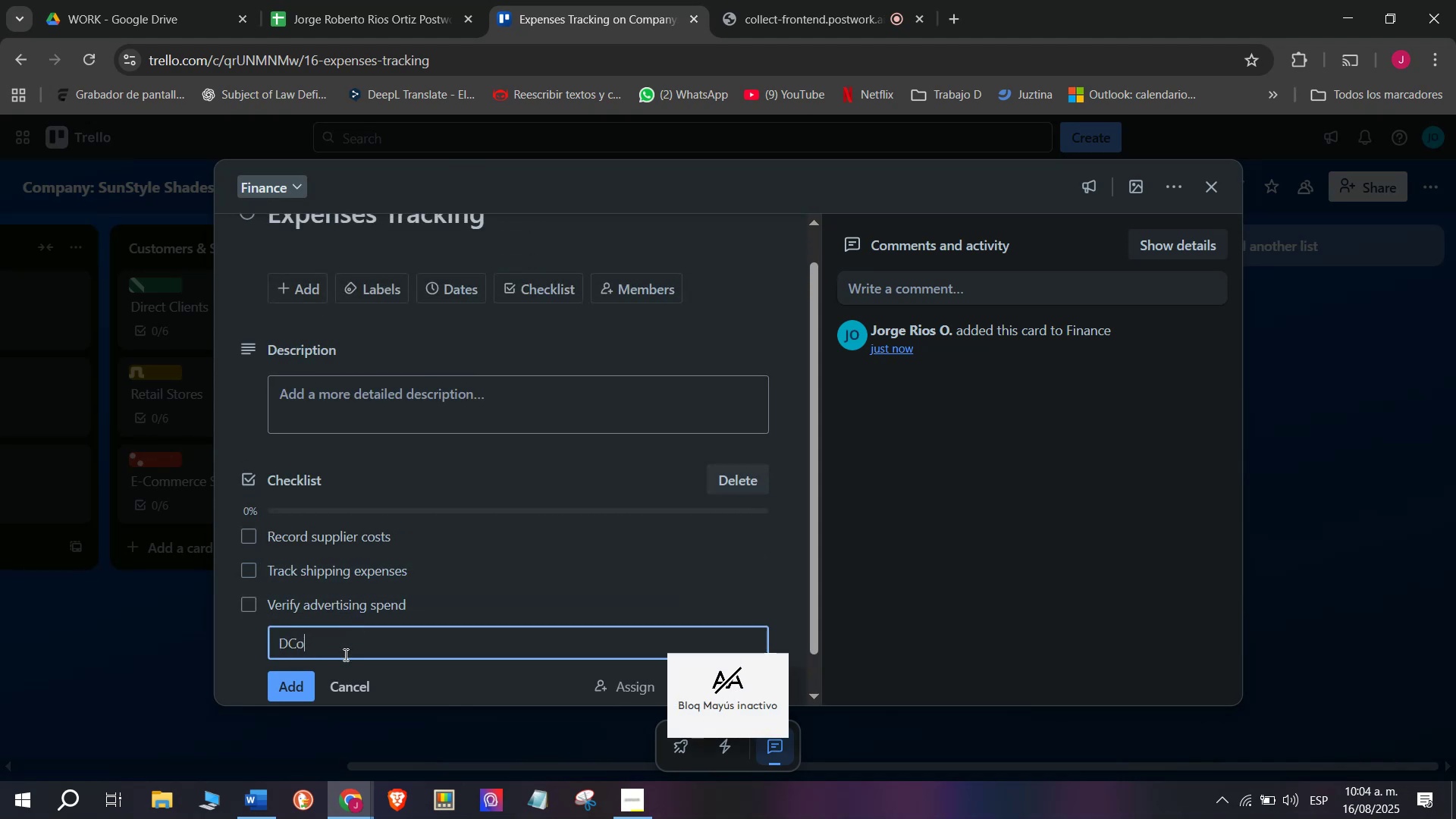 
type(DCom)
key(Backspace)
key(Backspace)
key(Backspace)
key(Backspace)
key(Backspace)
type(Compare to budget)
 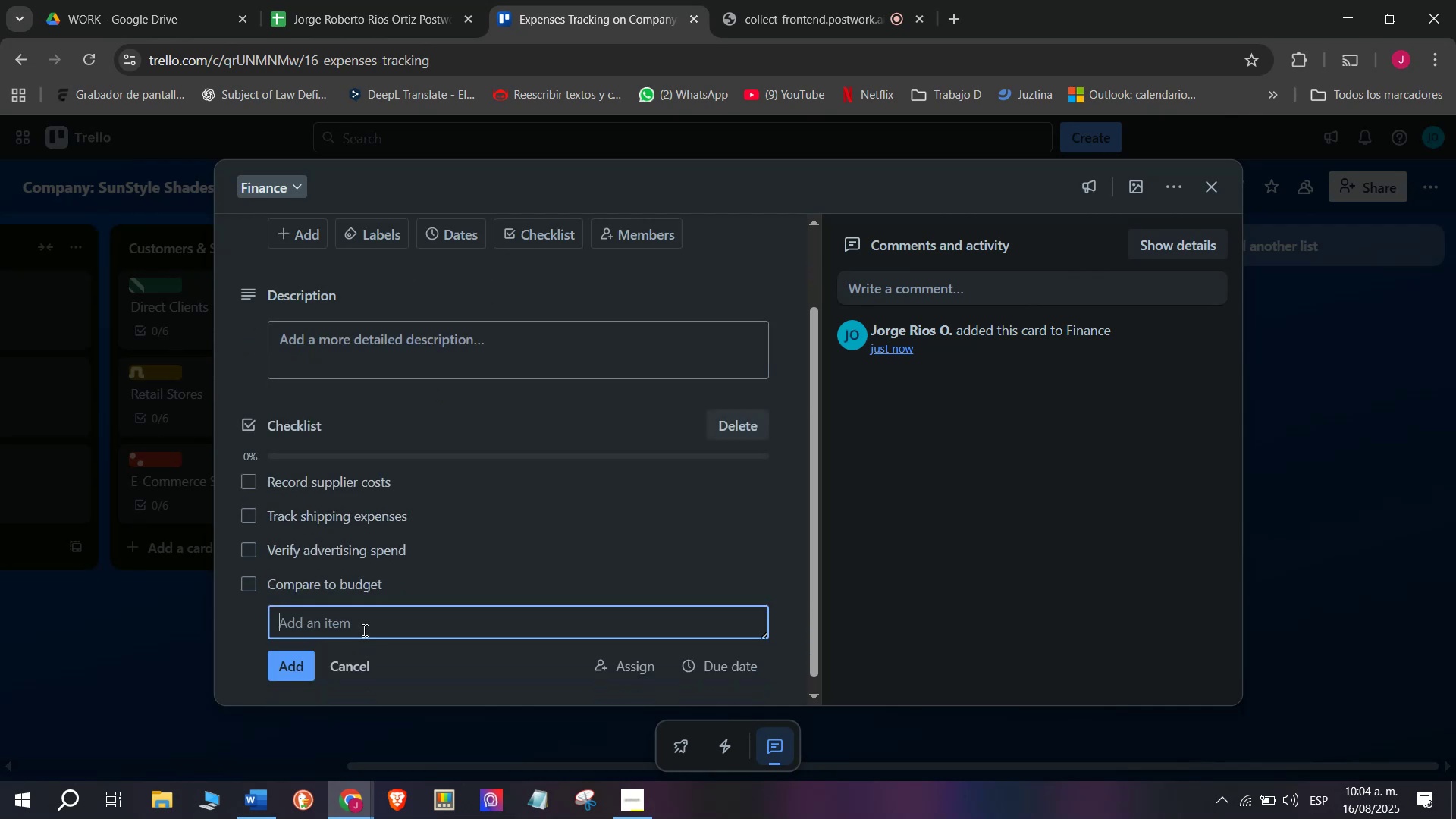 
key(Enter)
 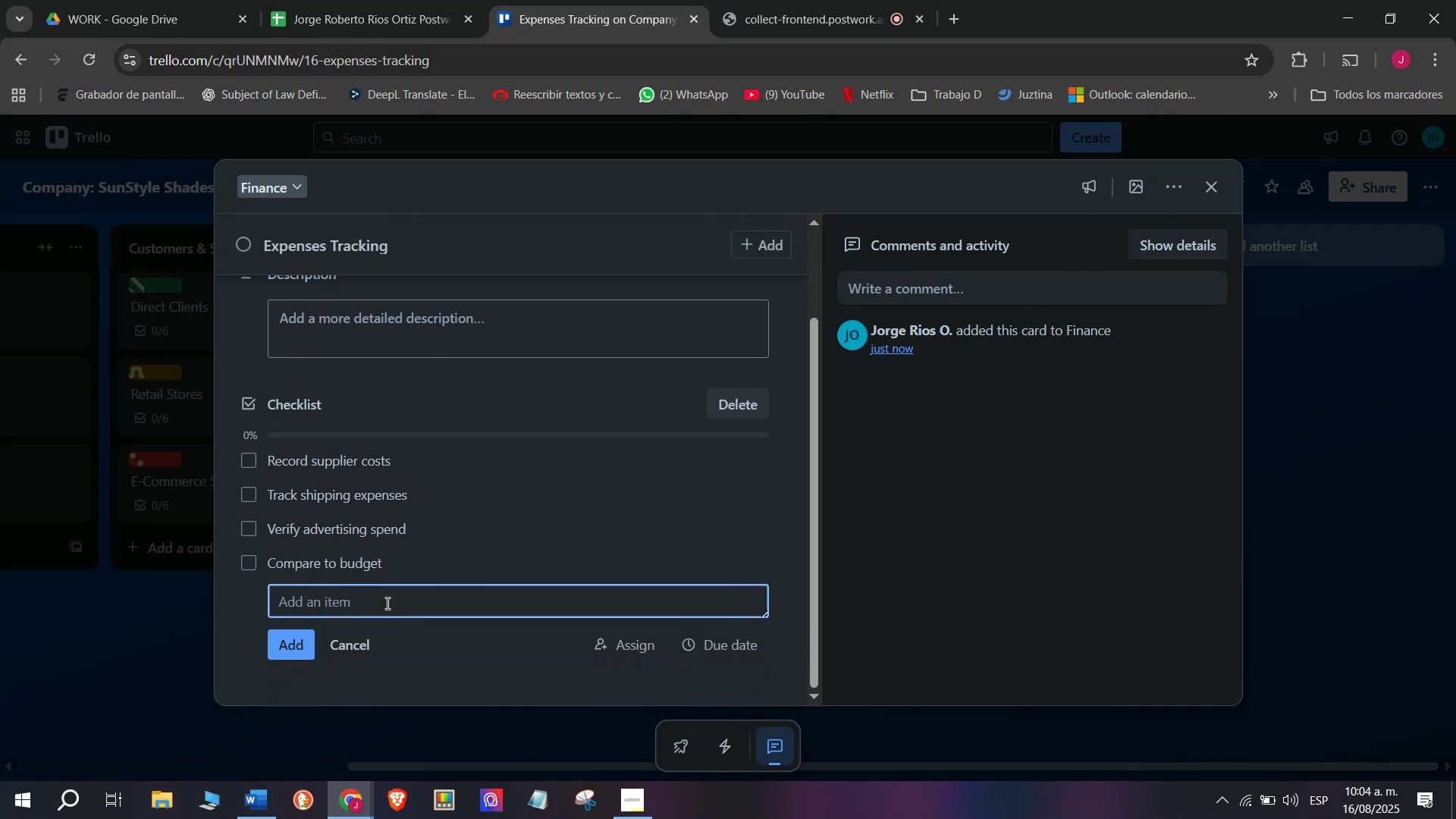 
scroll: coordinate [363, 630], scroll_direction: down, amount: 2.0
 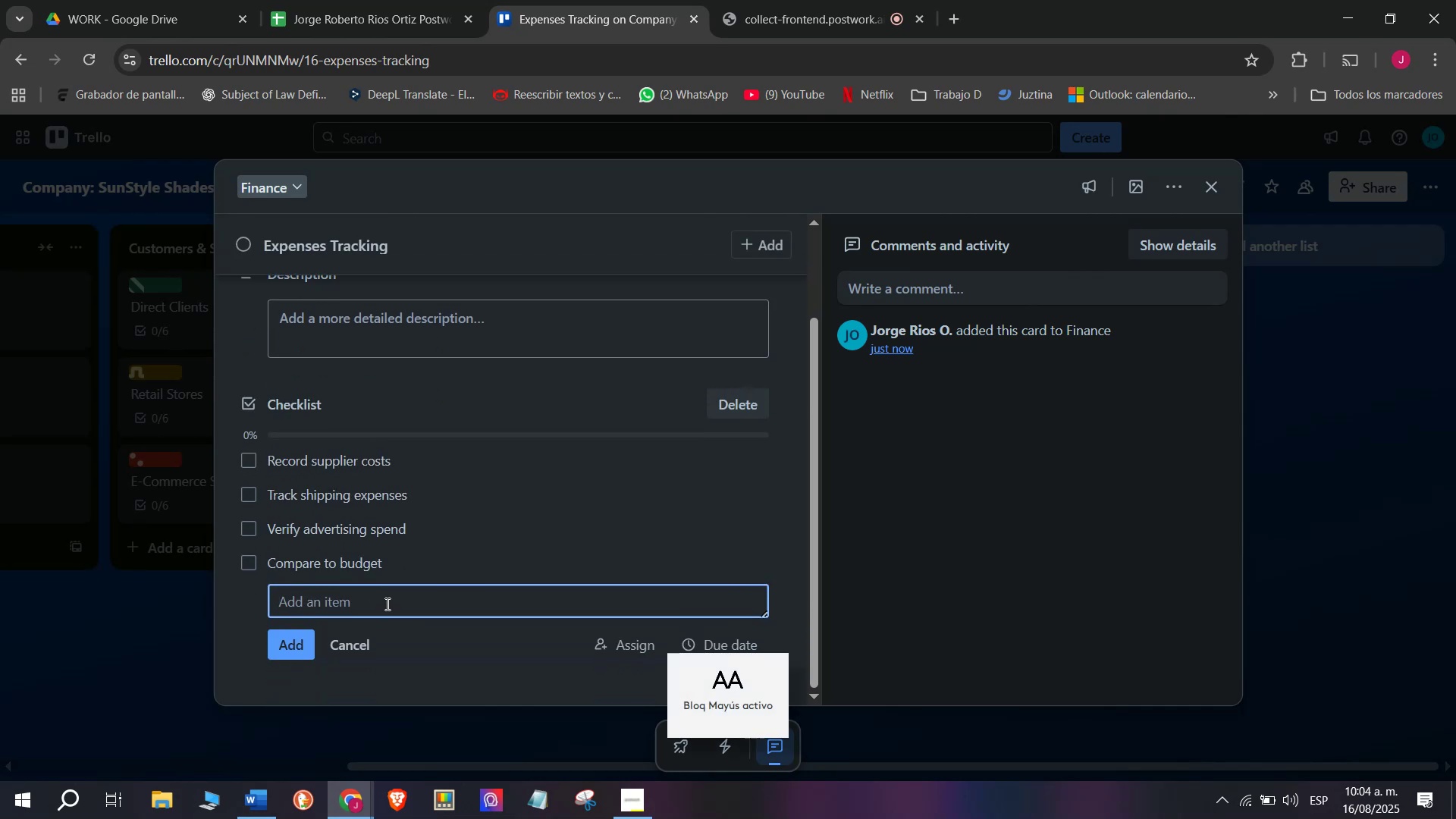 
type(Apop)
key(Backspace)
key(Backspace)
type(procve)
key(Backspace)
key(Backspace)
key(Backspace)
type(ve or reject paym,e)
key(Backspace)
key(Backspace)
type(ents)
 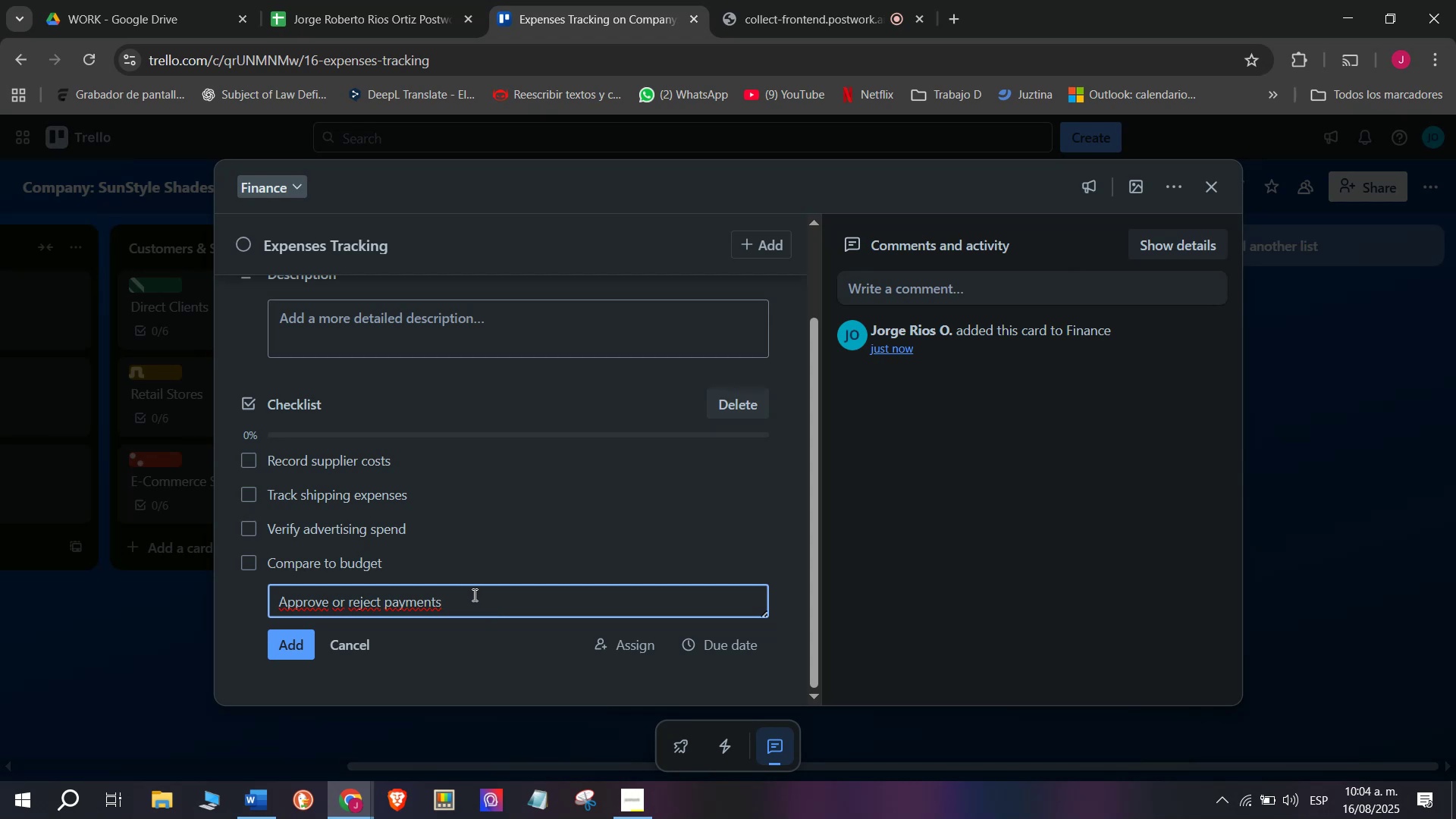 
wait(5.19)
 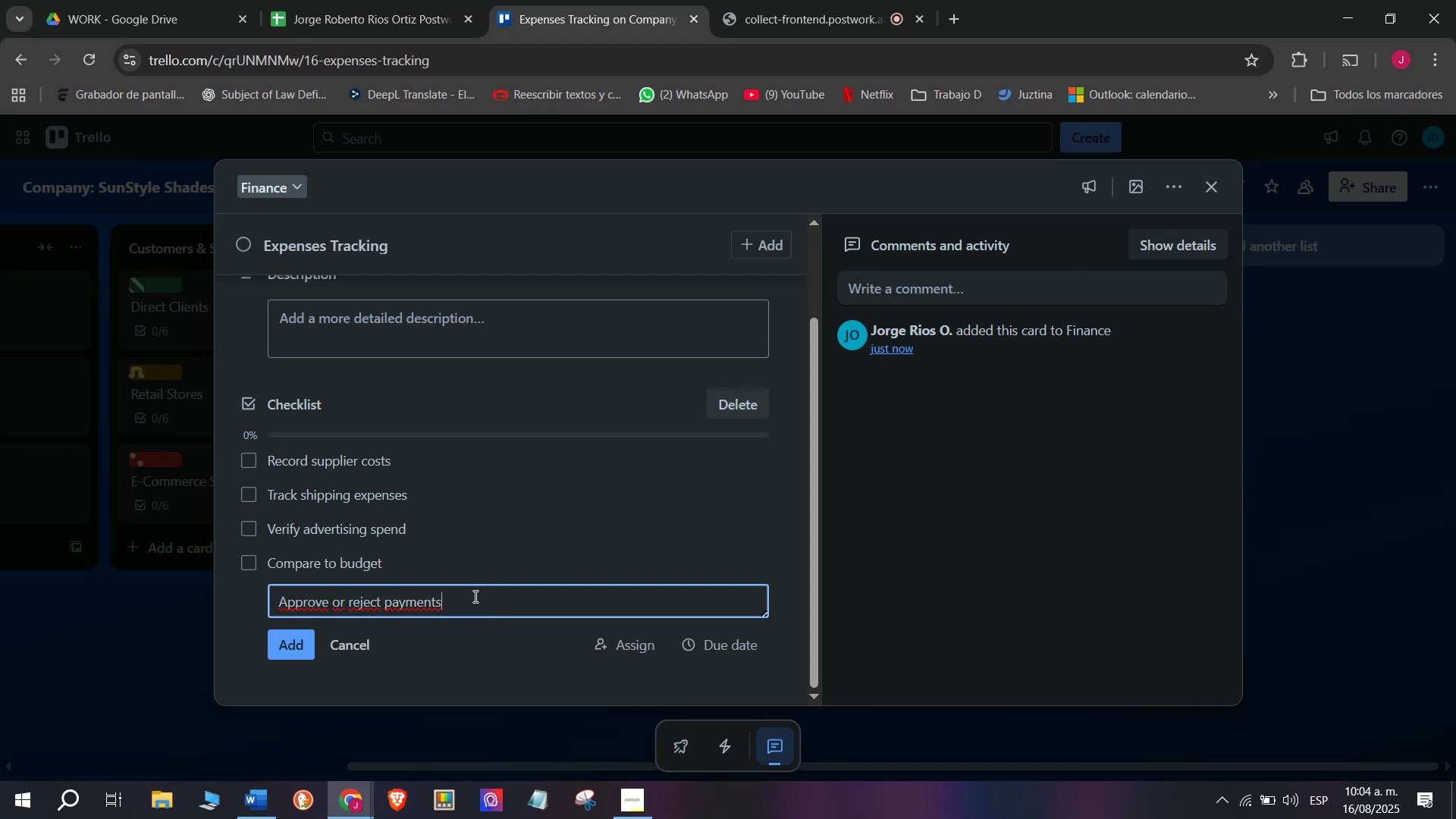 
key(Enter)
 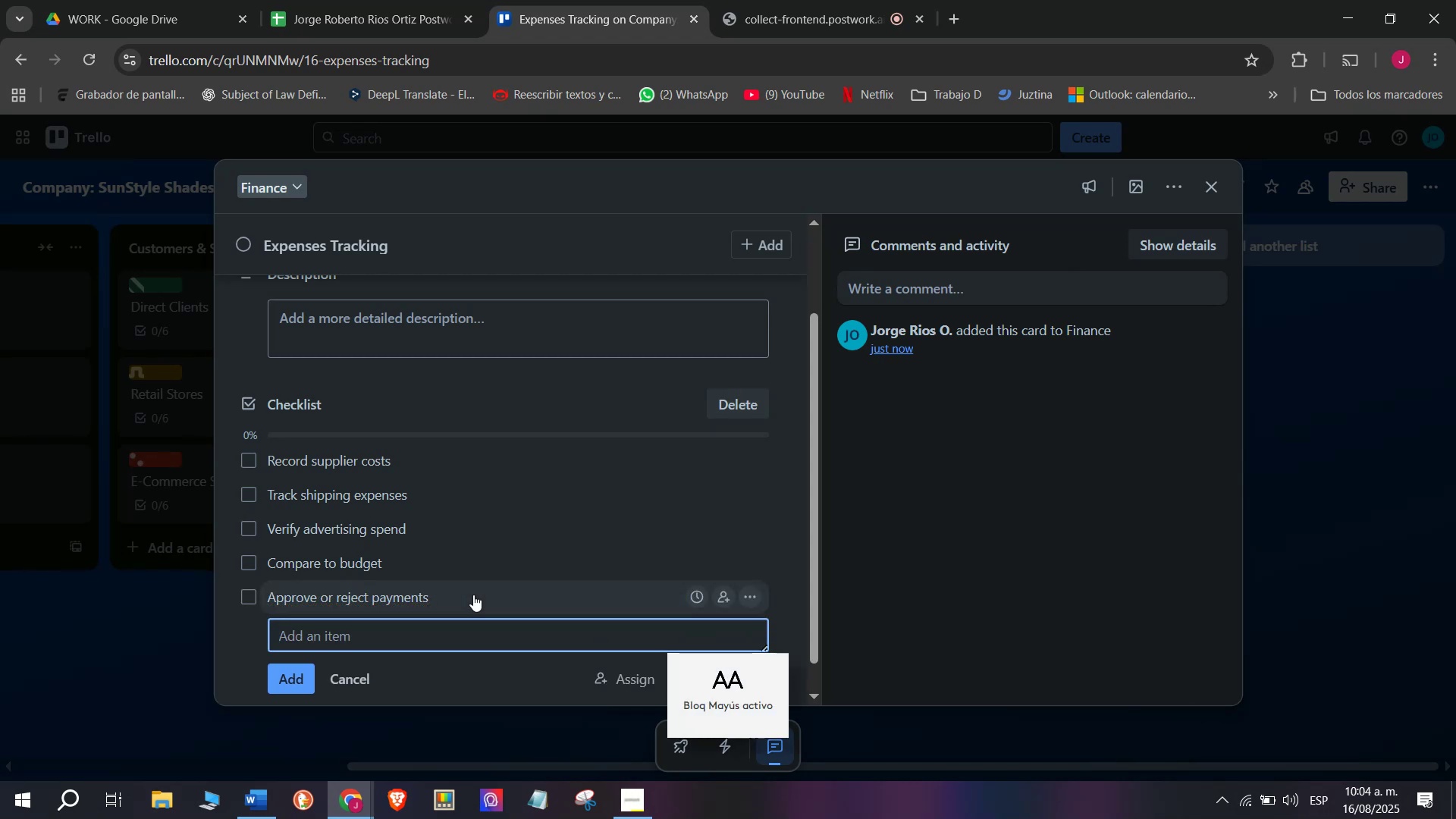 
type(Arci)
key(Backspace)
type(chve)
key(Backspace)
key(Backspace)
key(Backspace)
key(Backspace)
type(hive receipts)
 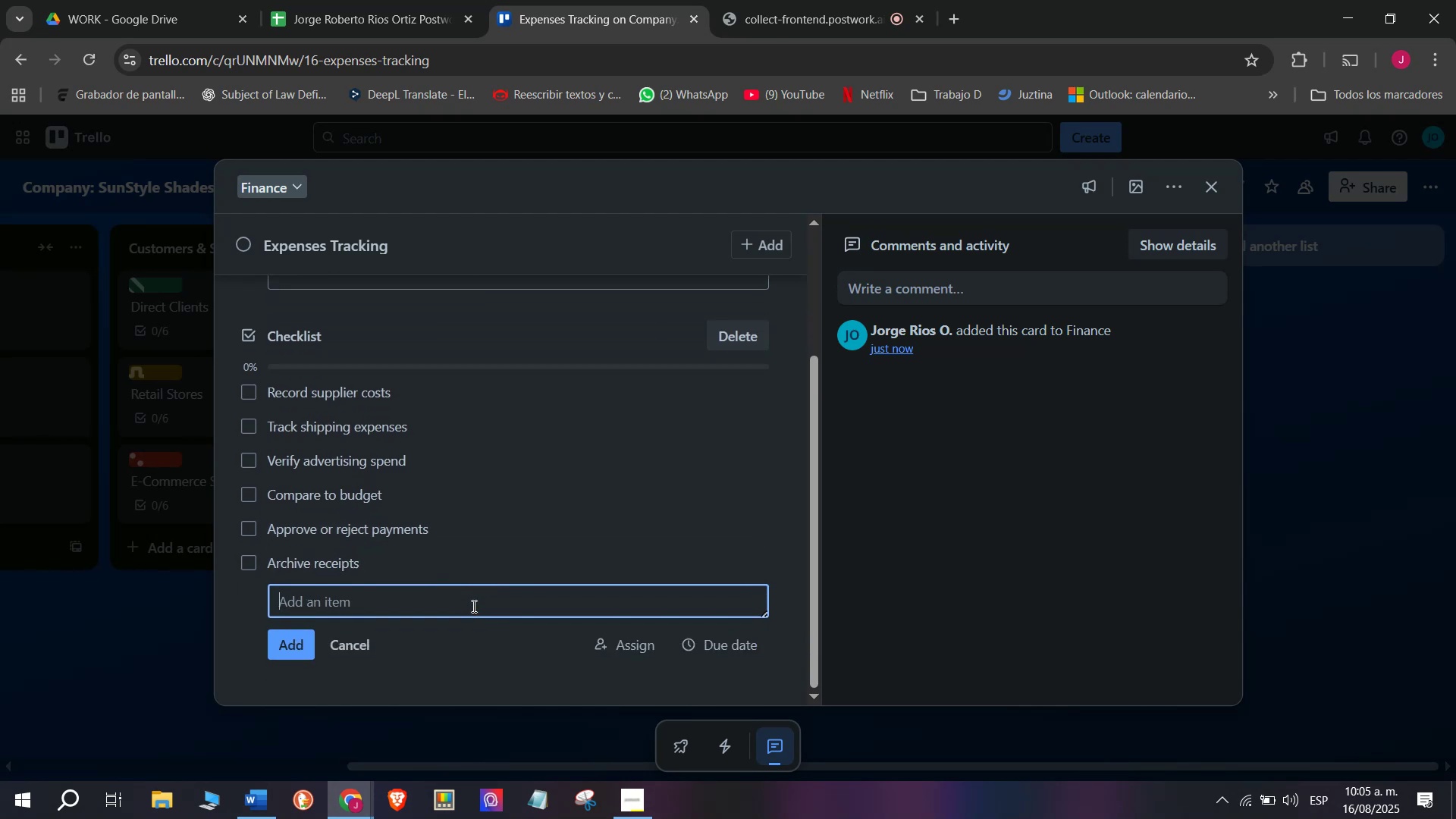 
key(Enter)
 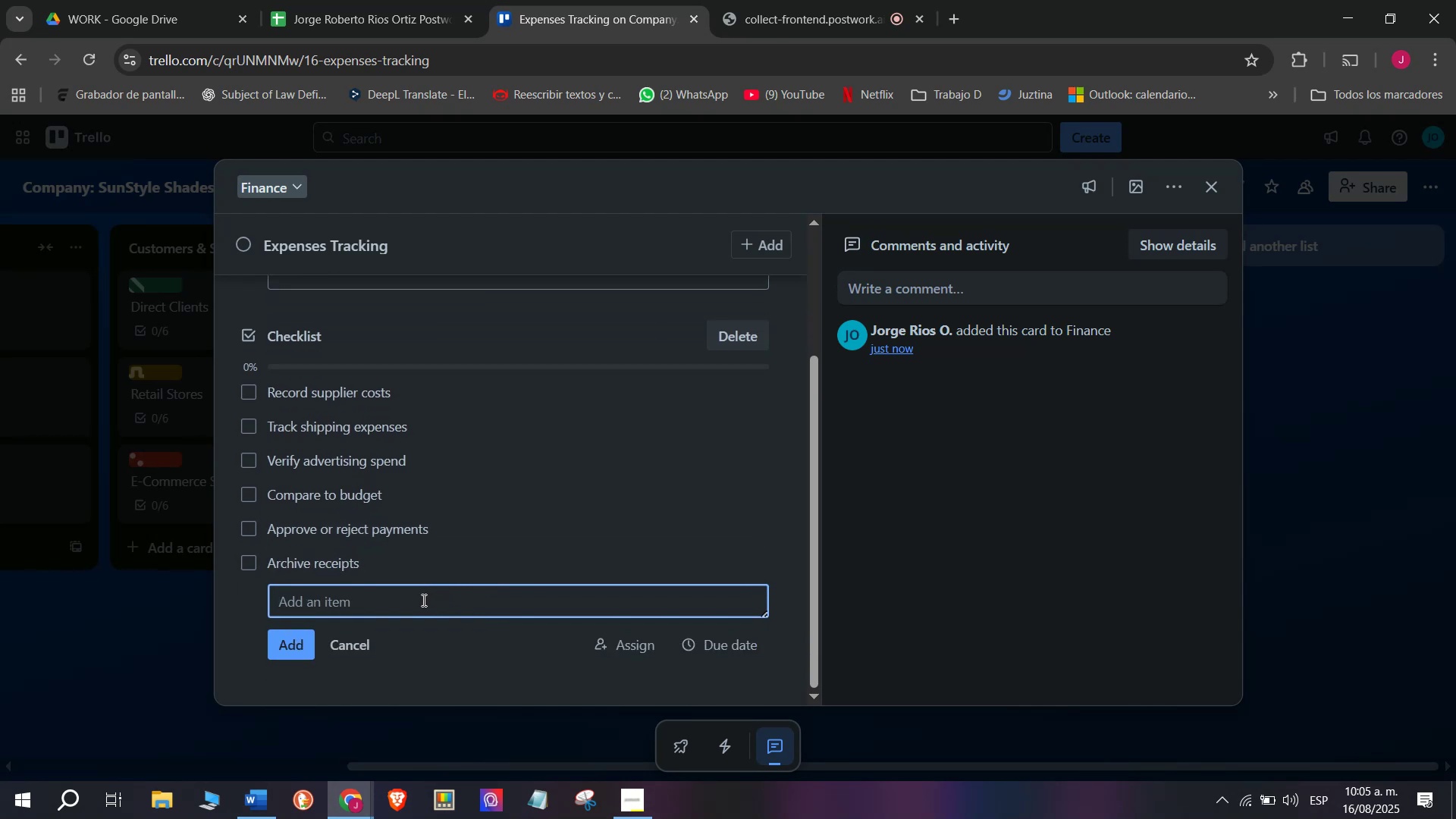 
scroll: coordinate [472, 606], scroll_direction: down, amount: 3.0
 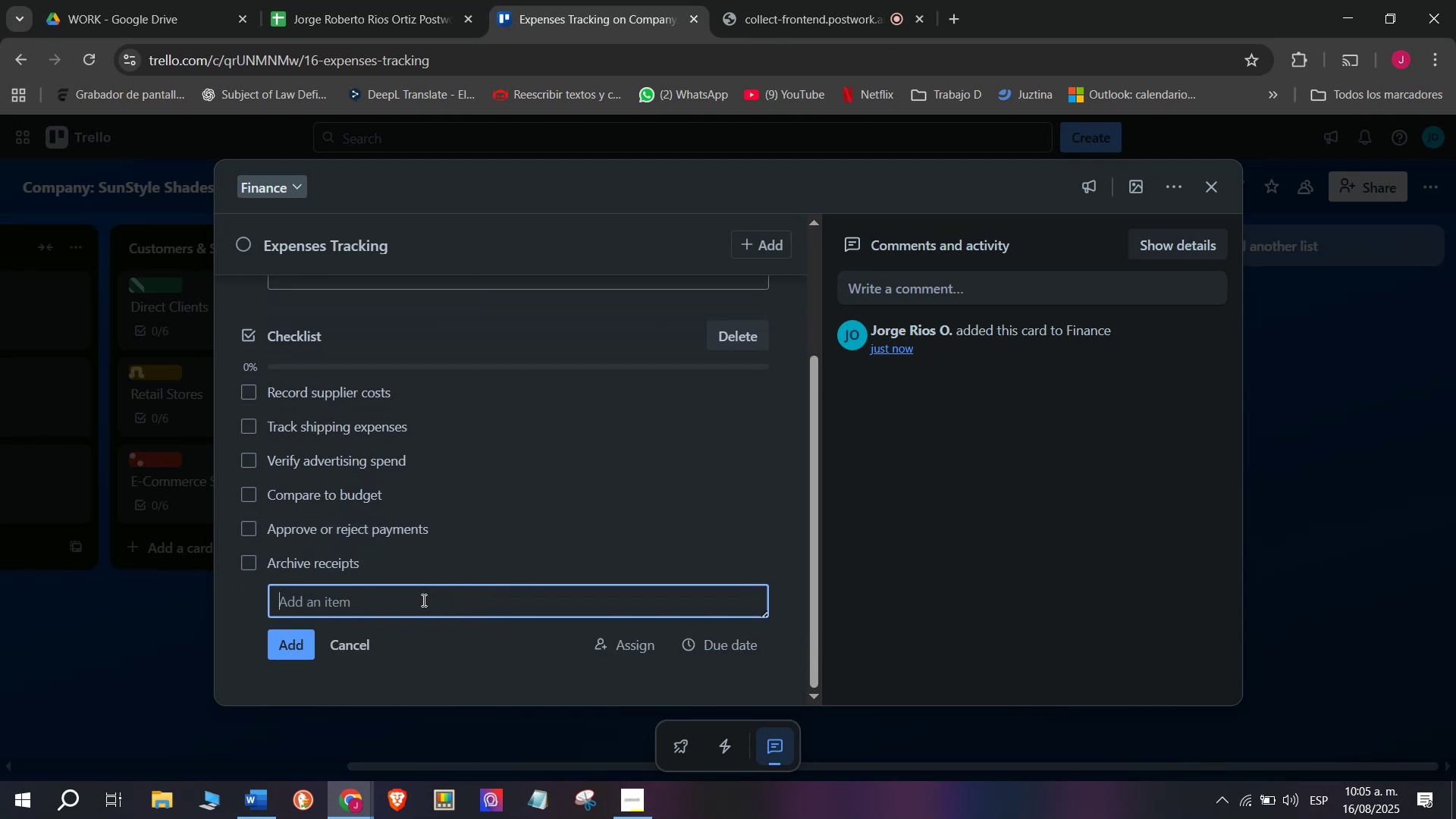 
left_click([422, 600])
 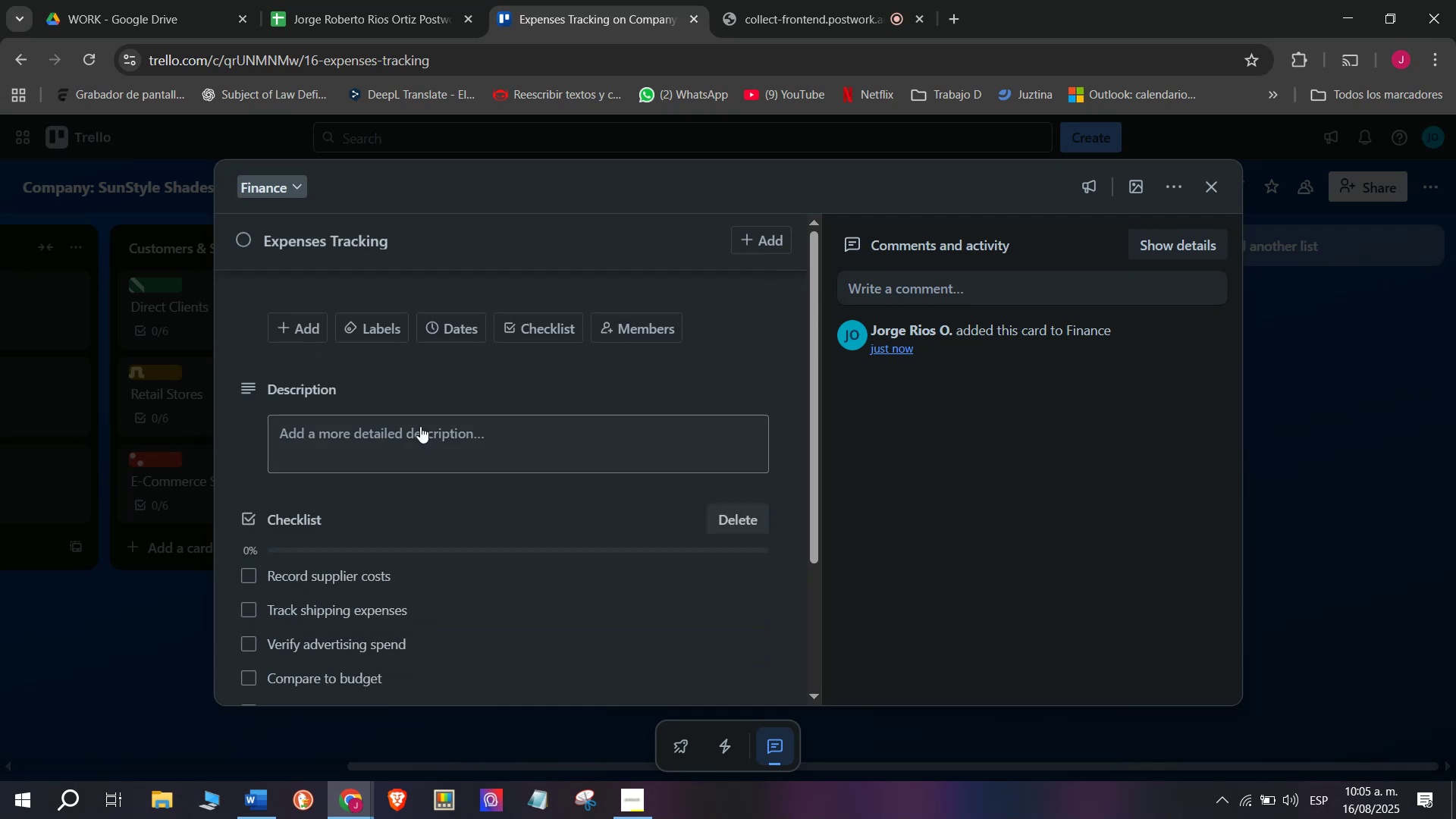 
scroll: coordinate [420, 514], scroll_direction: up, amount: 5.0
 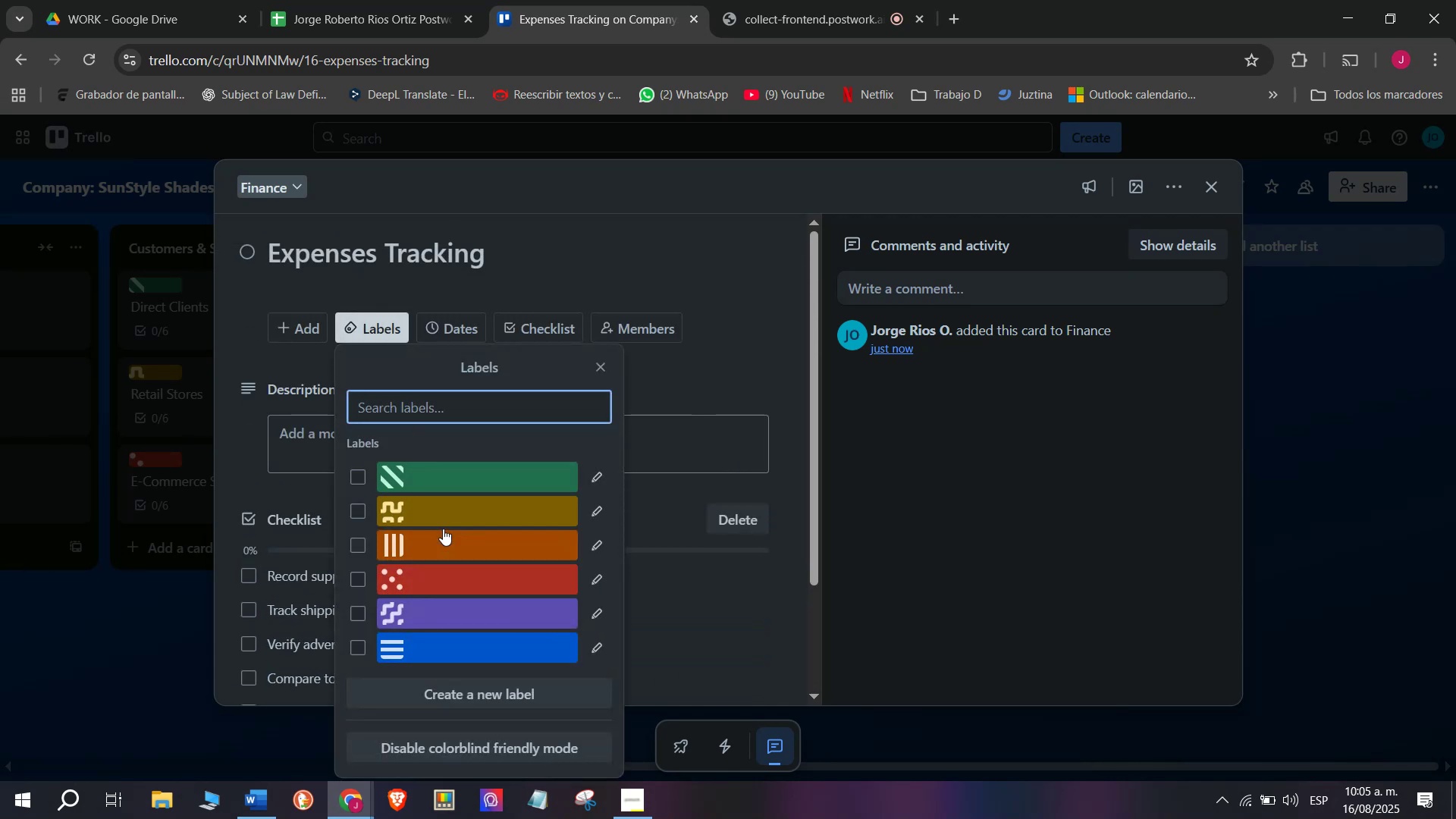 
left_click([395, 335])
 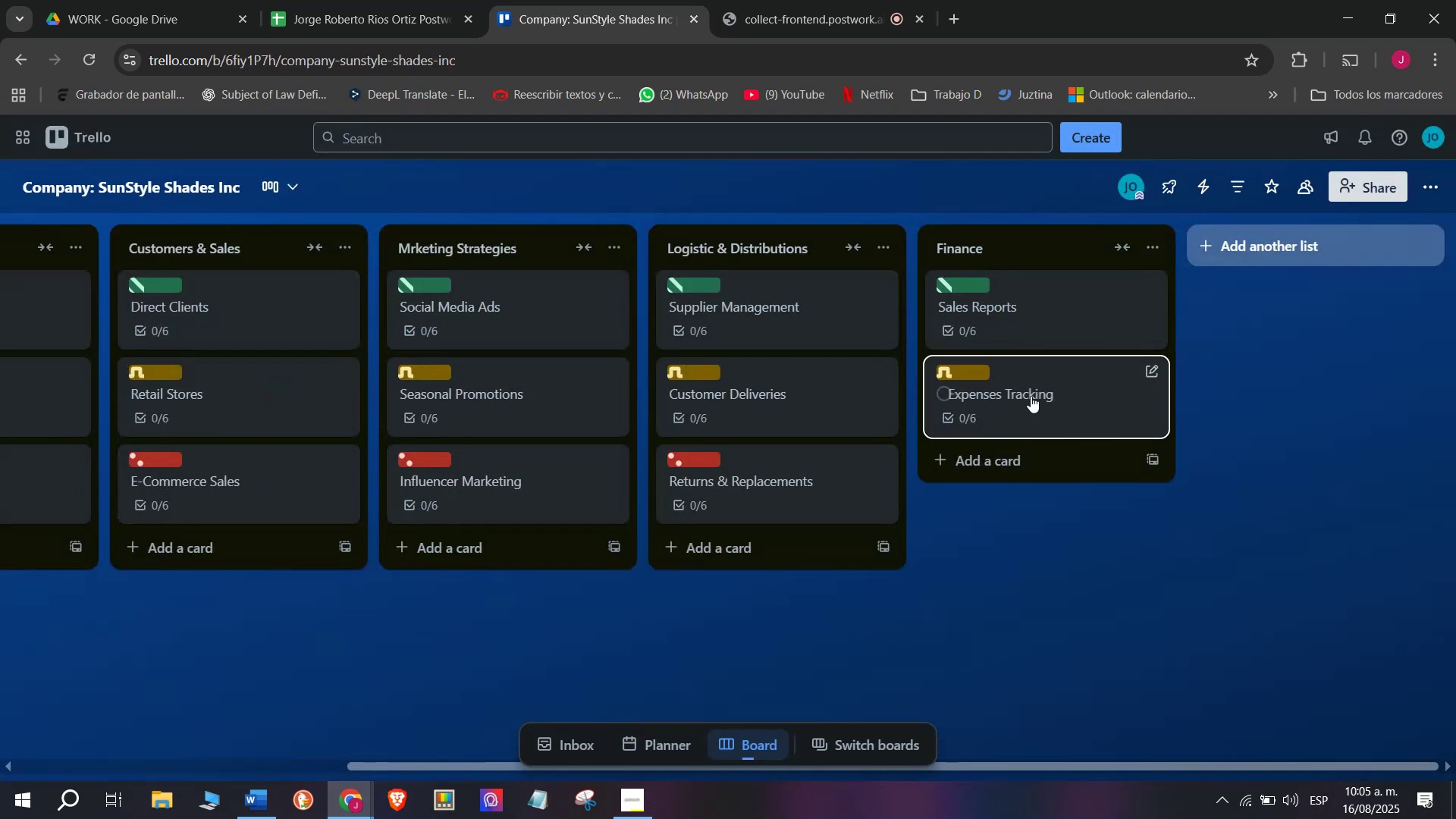 
double_click([82, 653])
 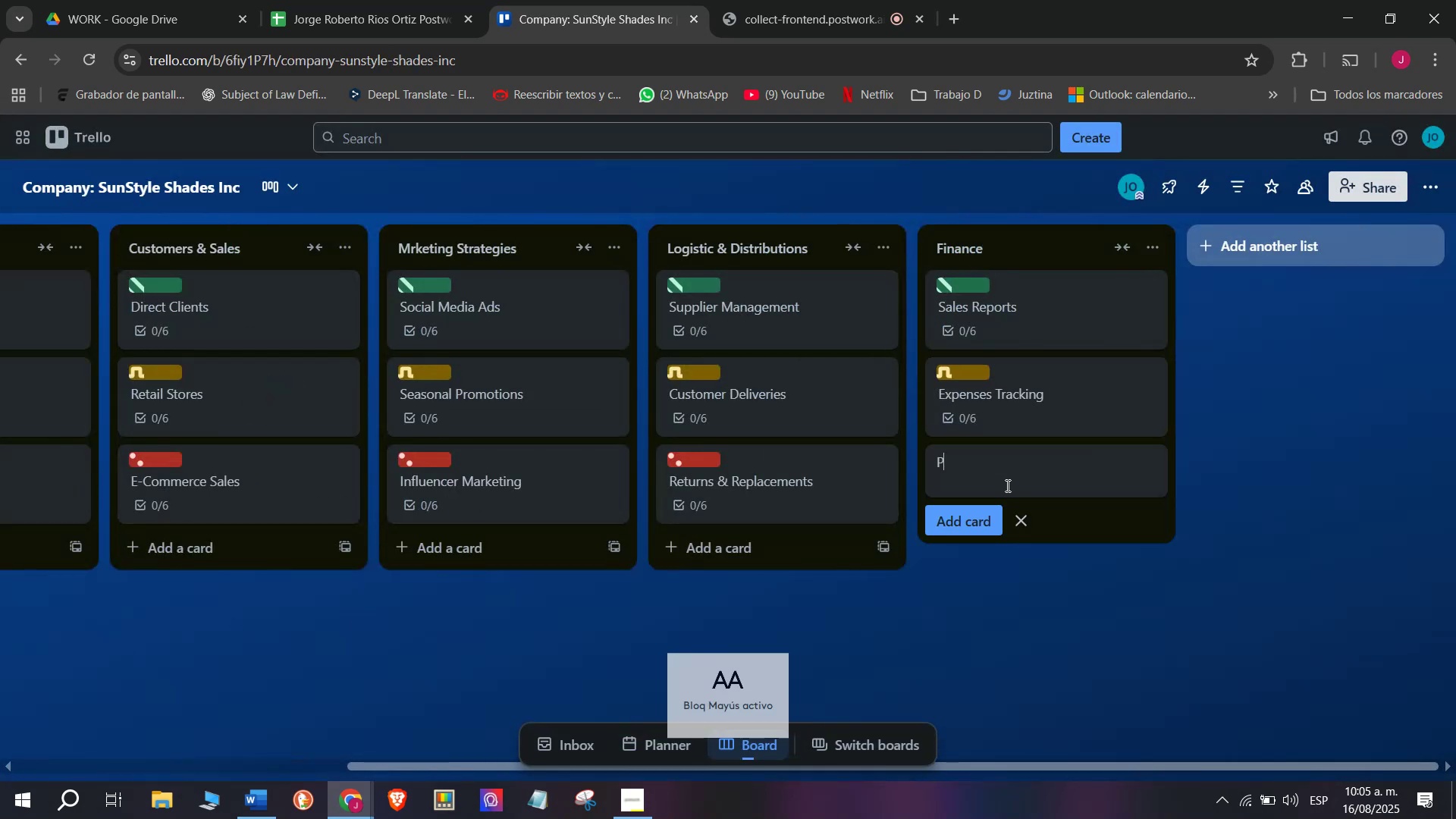 
type(Porfdui)
key(Backspace)
key(Backspace)
key(Backspace)
key(Backspace)
key(Backspace)
type(ro)
key(Backspace)
key(Backspace)
key(Backspace)
type(rio)
key(Backspace)
key(Backspace)
type(ofit)
 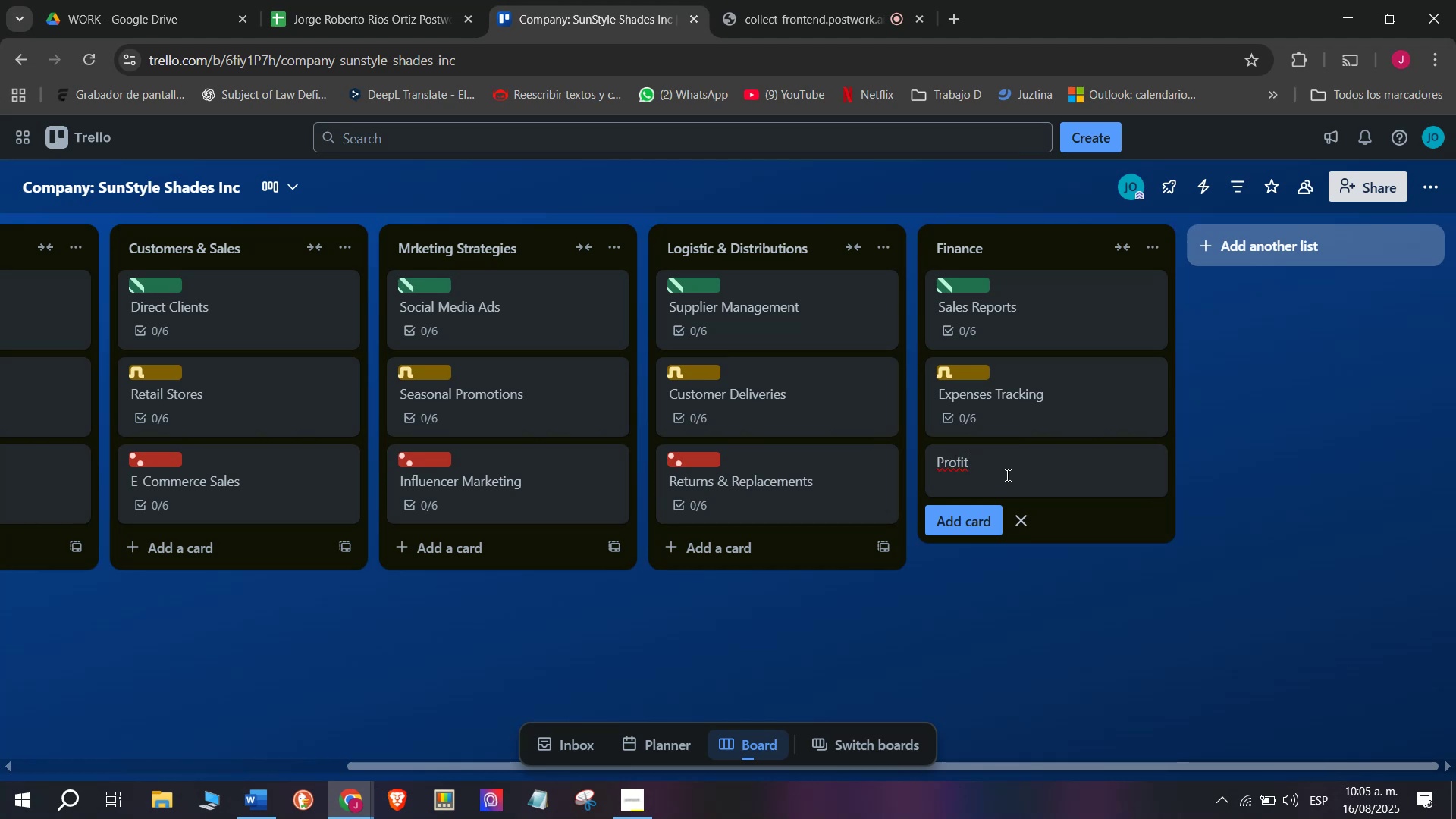 
wait(5.0)
 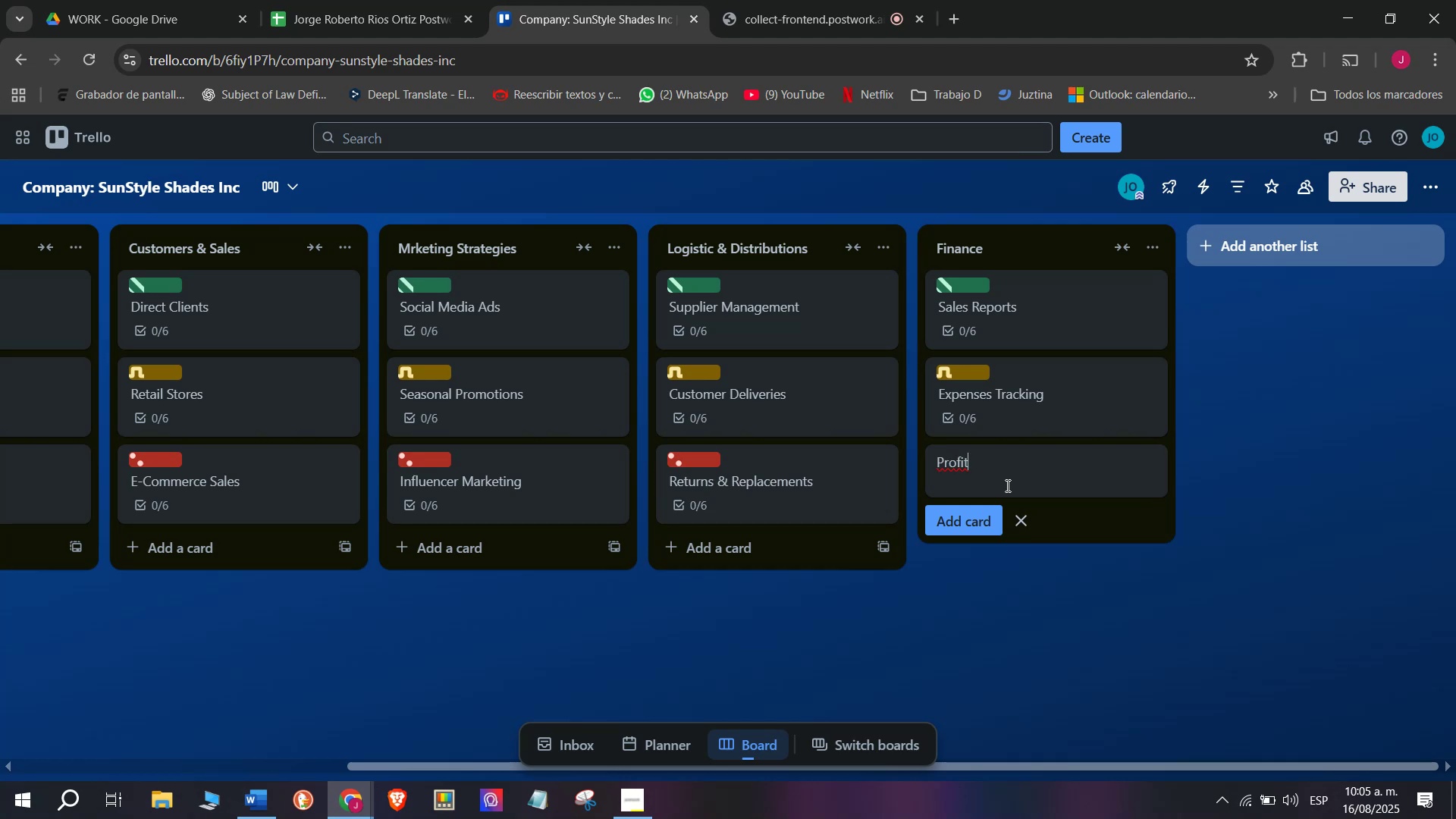 
type( marg)
key(Backspace)
key(Backspace)
key(Backspace)
key(Backspace)
type(Mrgi)
key(Backspace)
key(Backspace)
type(a)
key(Backspace)
key(Backspace)
type(ar)
 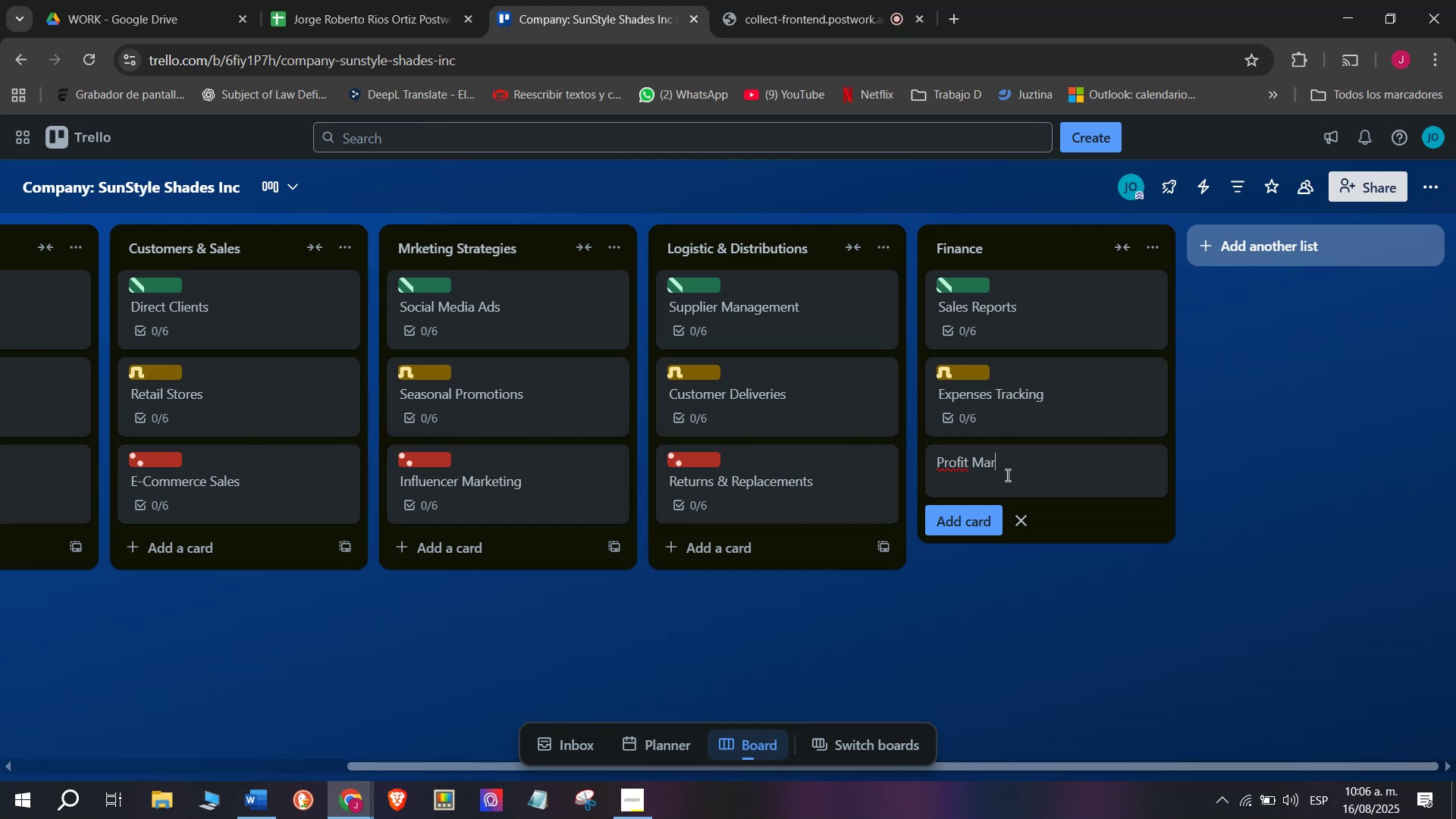 
wait(31.96)
 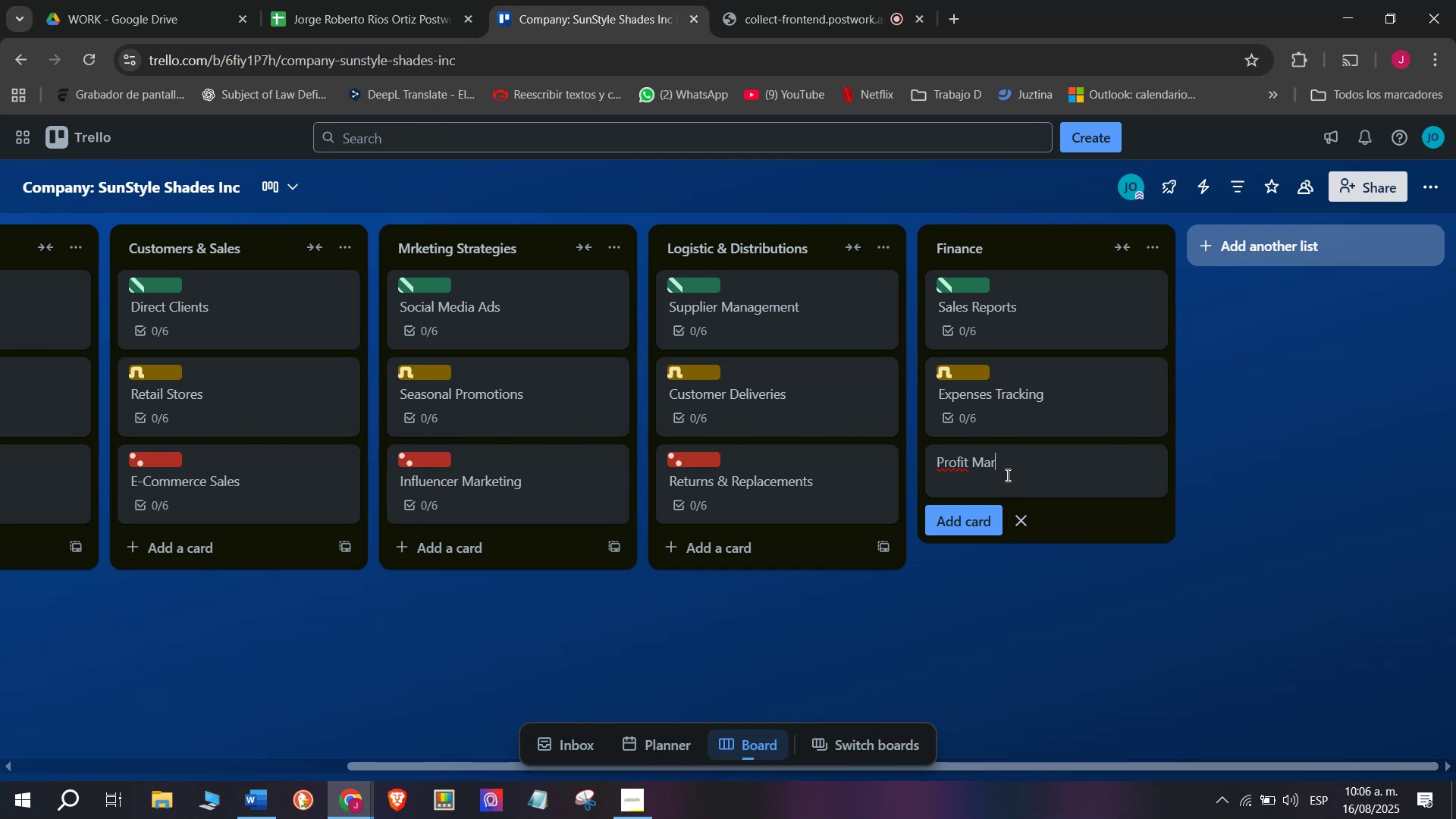 
type(gins)
 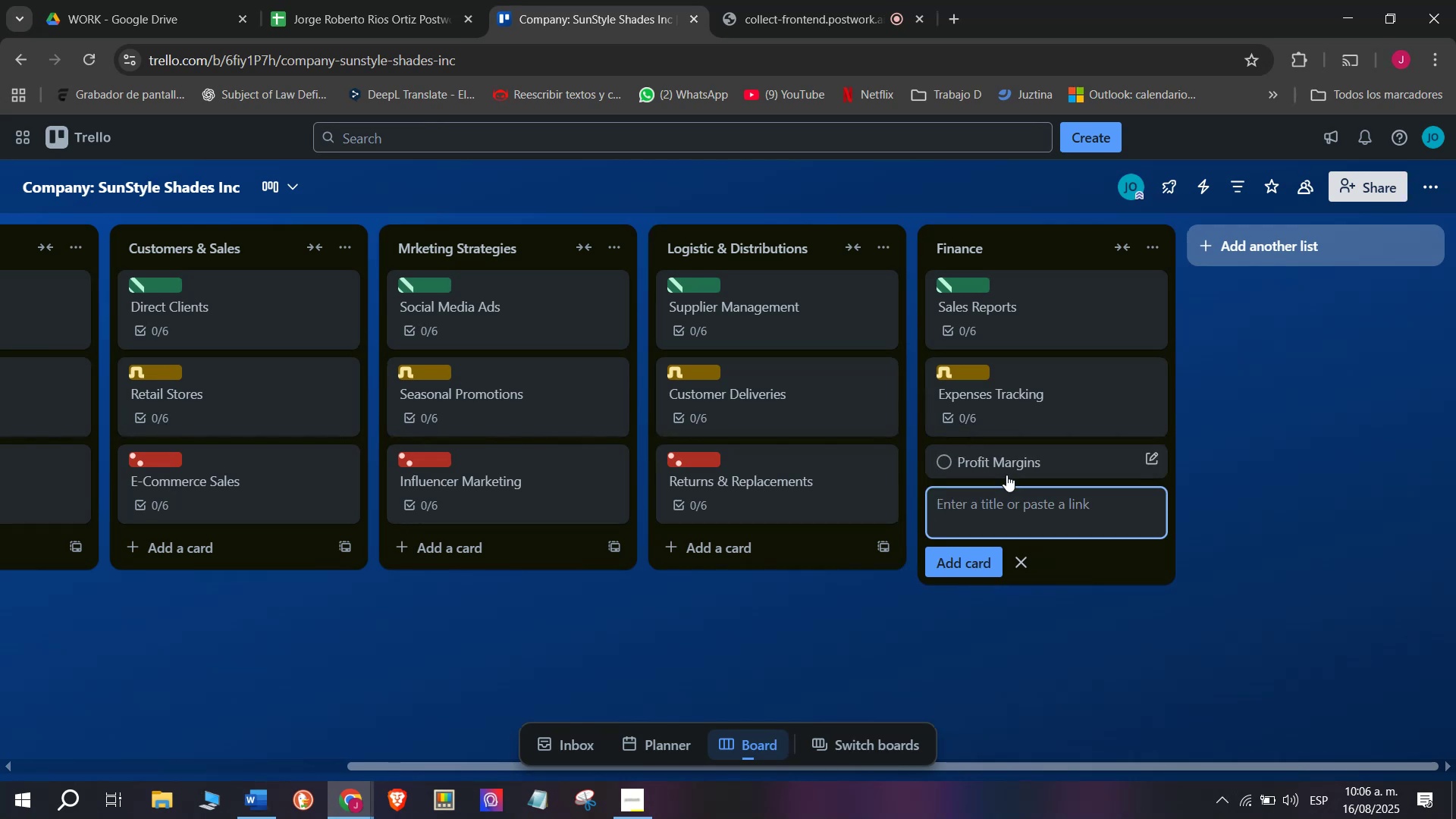 
key(Enter)
 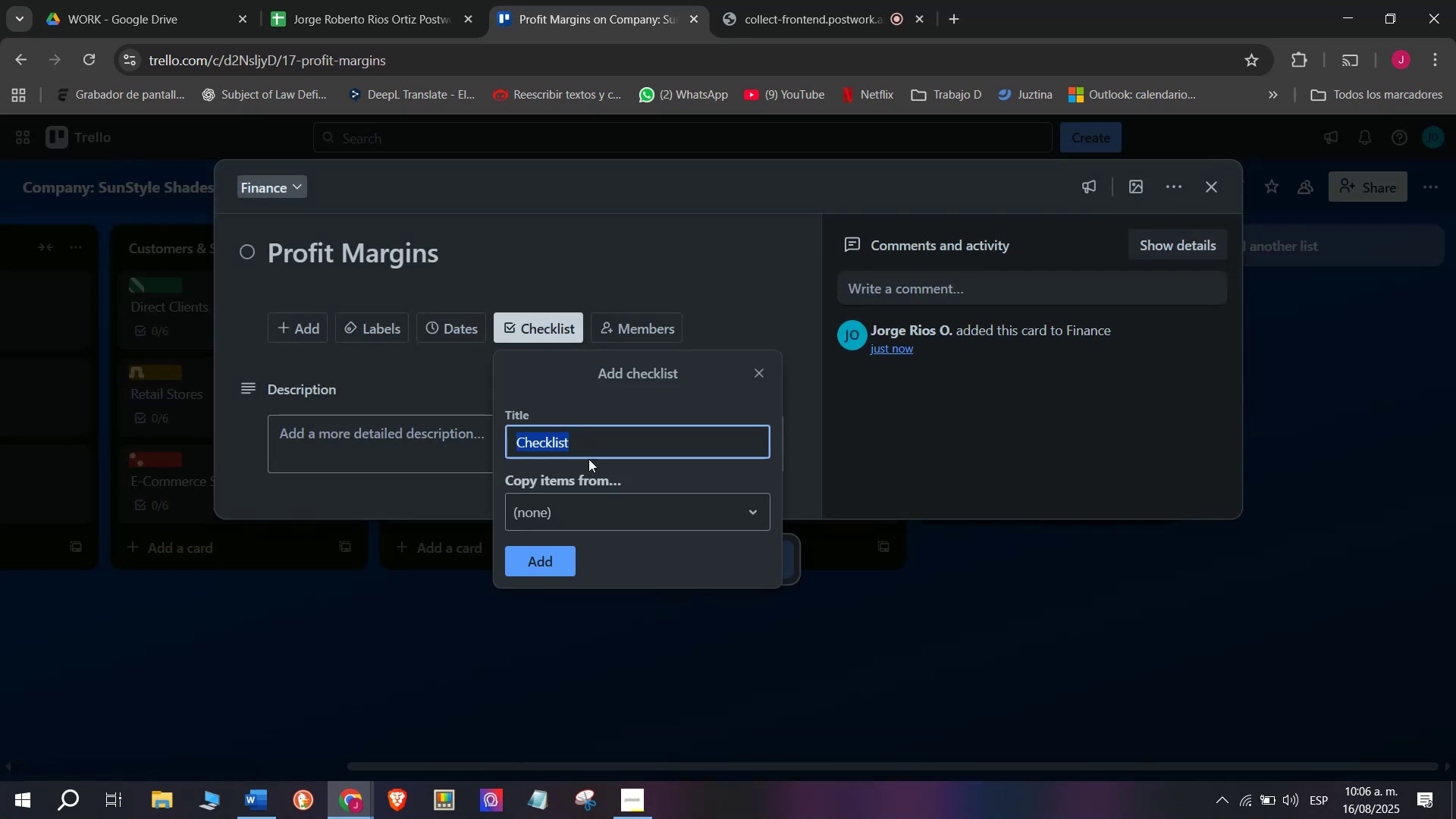 
left_click([553, 334])
 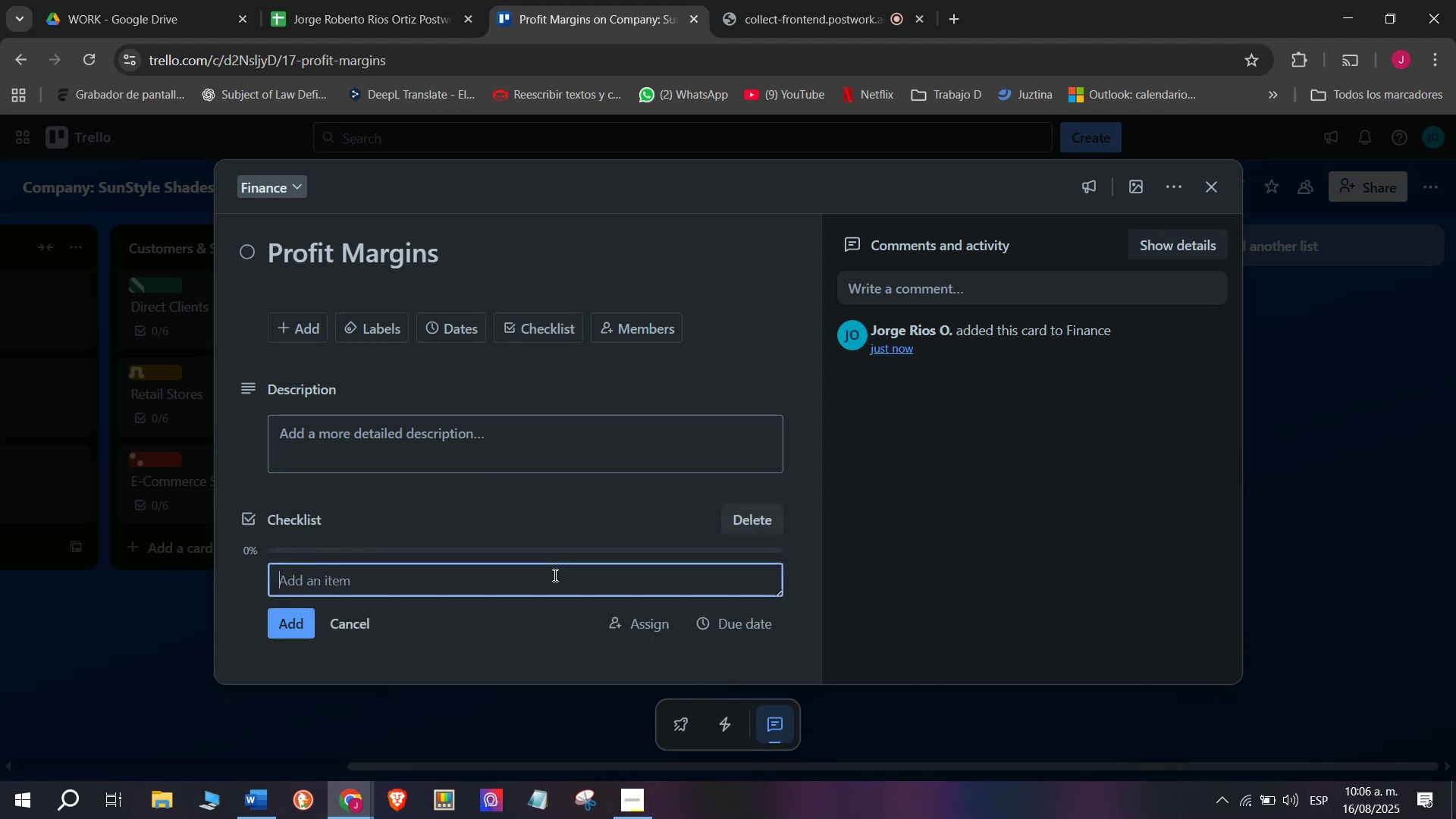 
left_click([554, 575])
 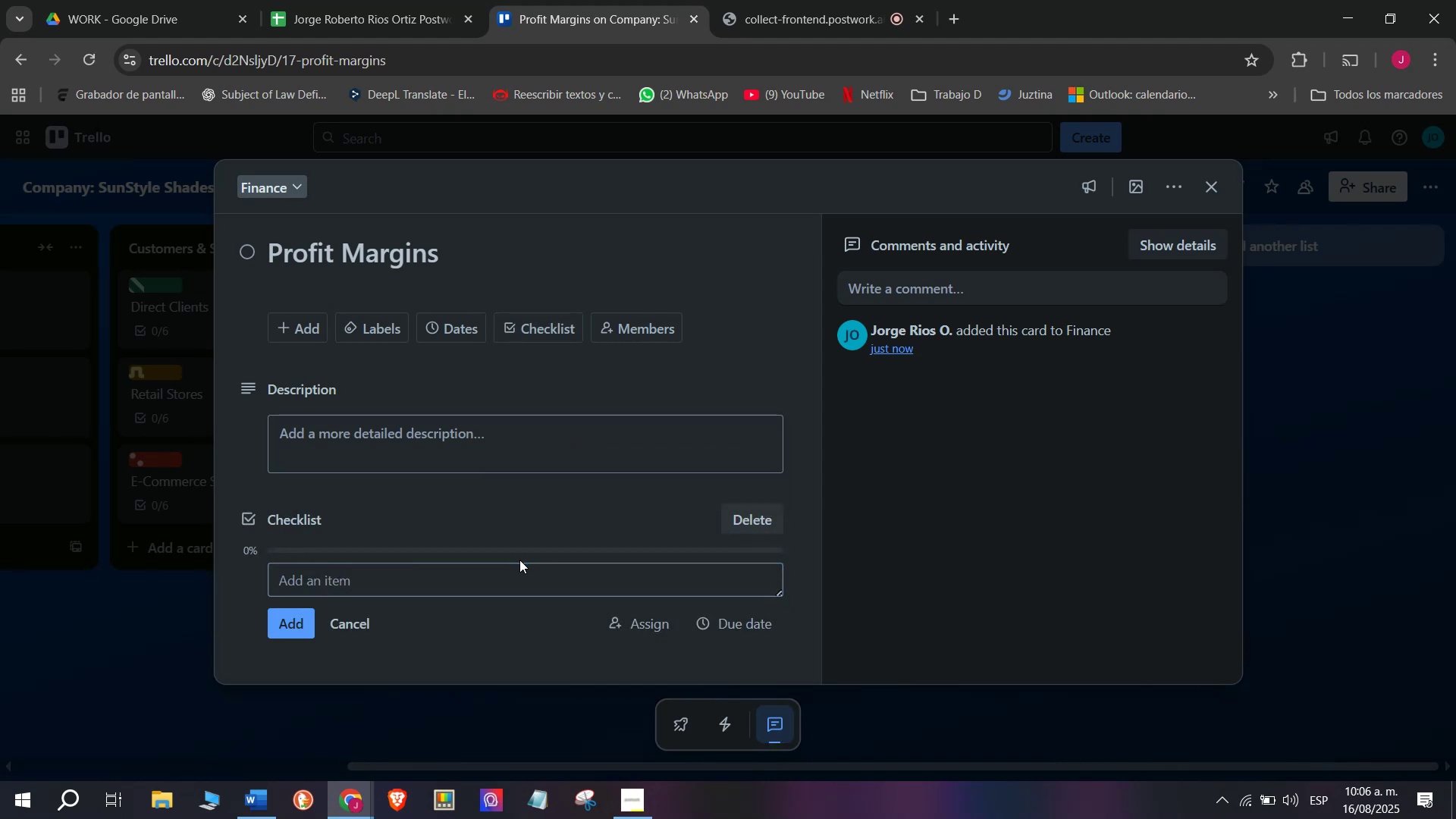 
left_click([519, 560])
 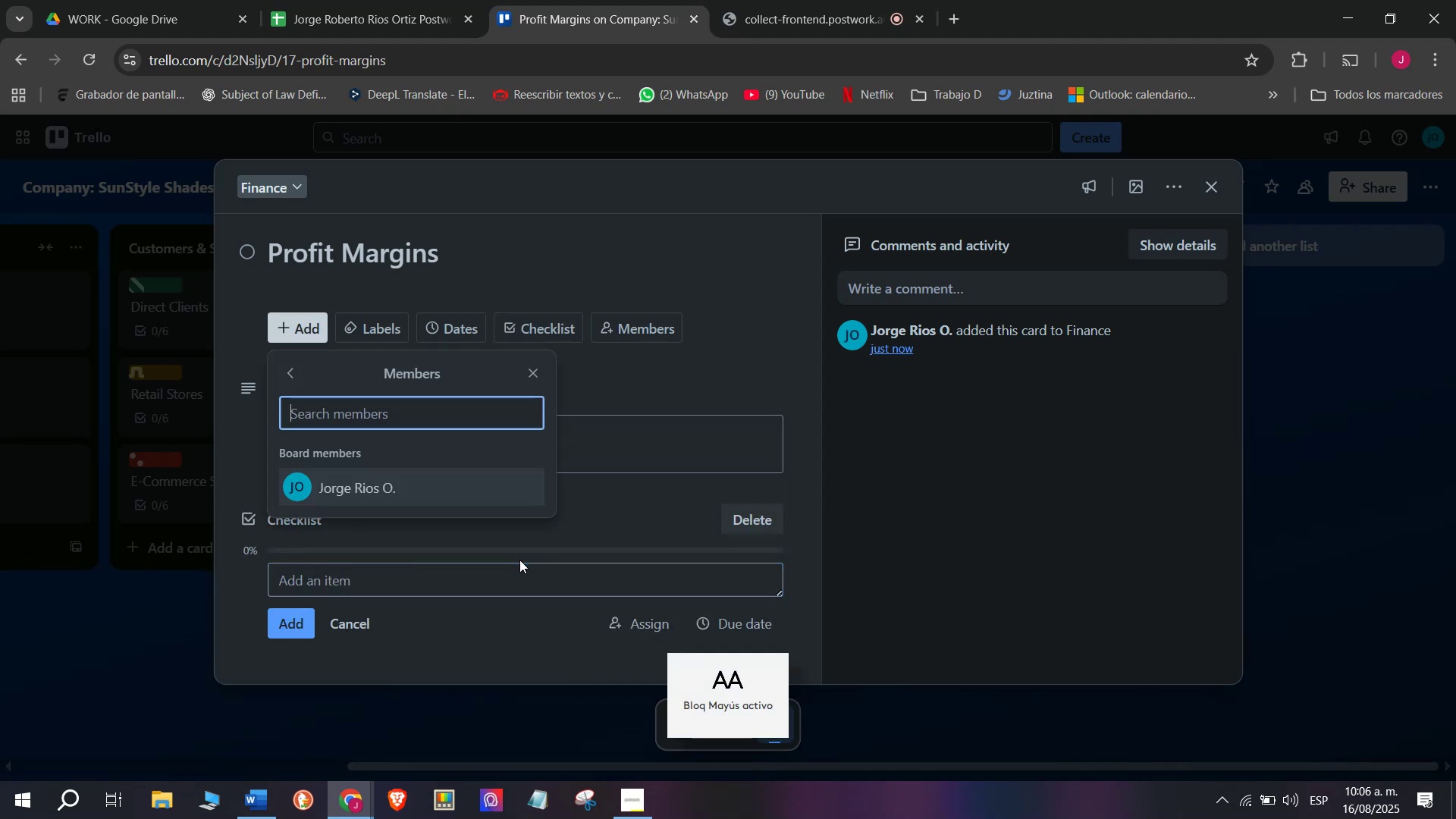 
type(Ana)
key(Backspace)
key(Backspace)
key(Backspace)
 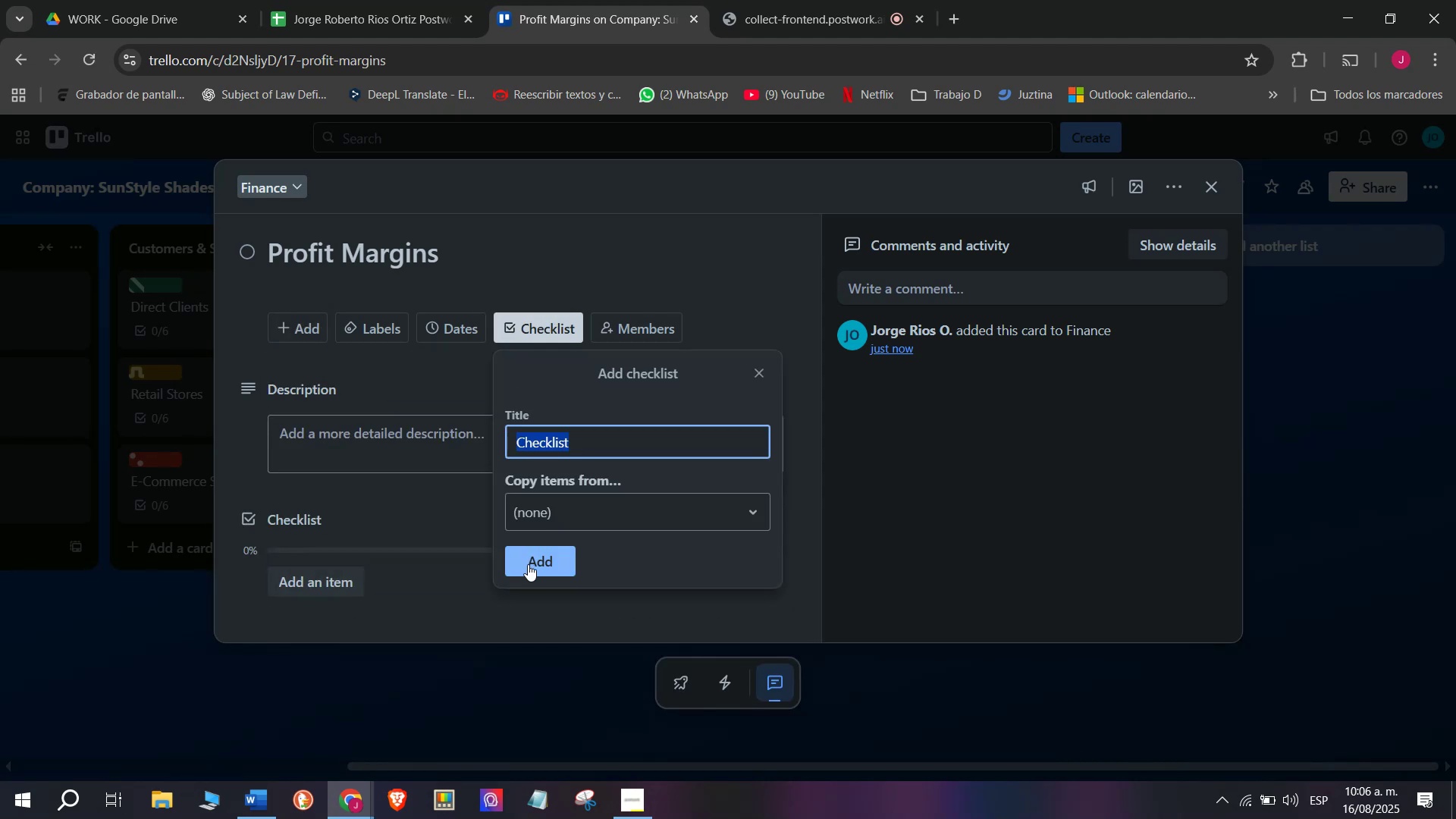 
left_click([516, 323])
 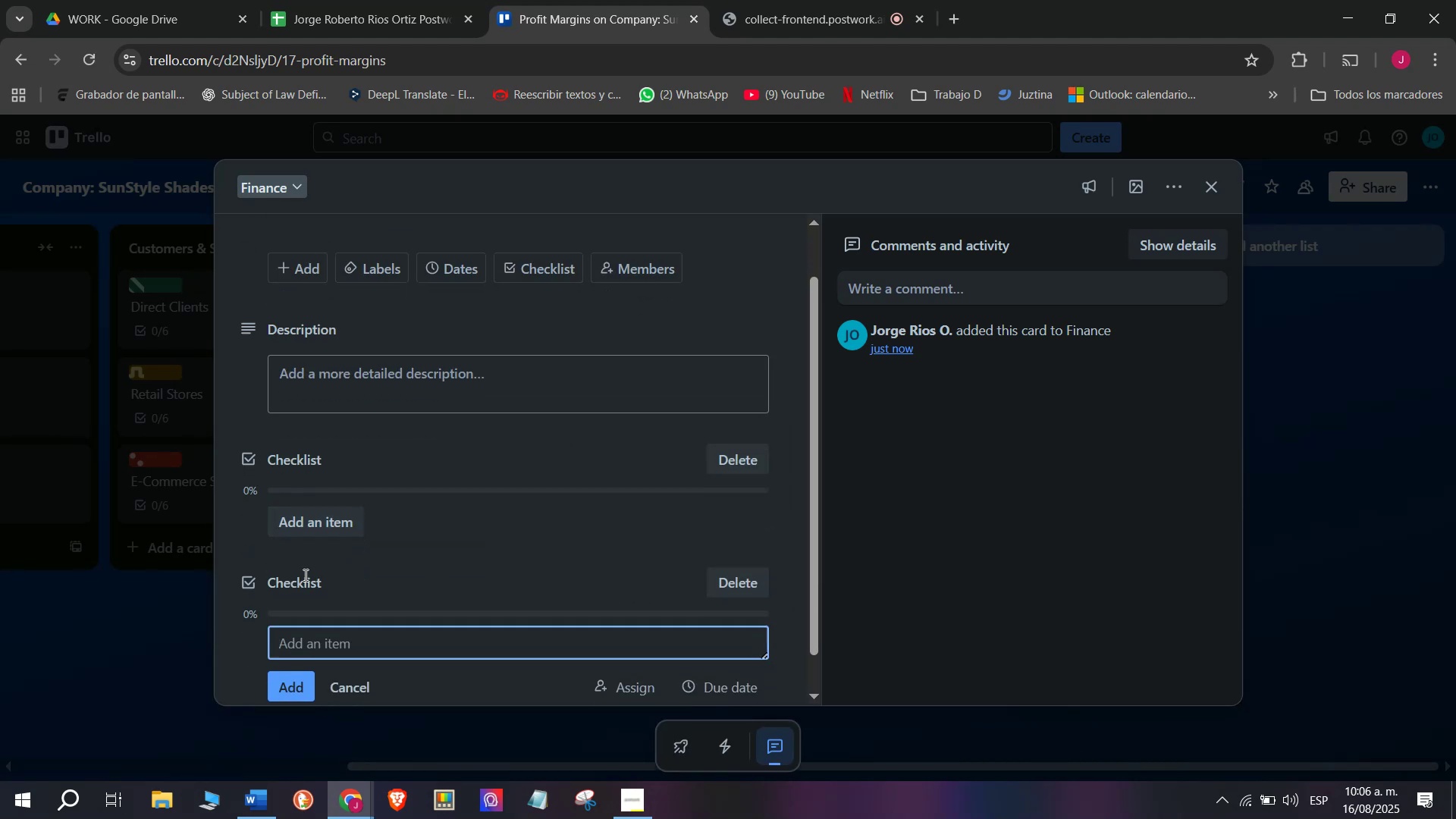 
left_click([529, 564])
 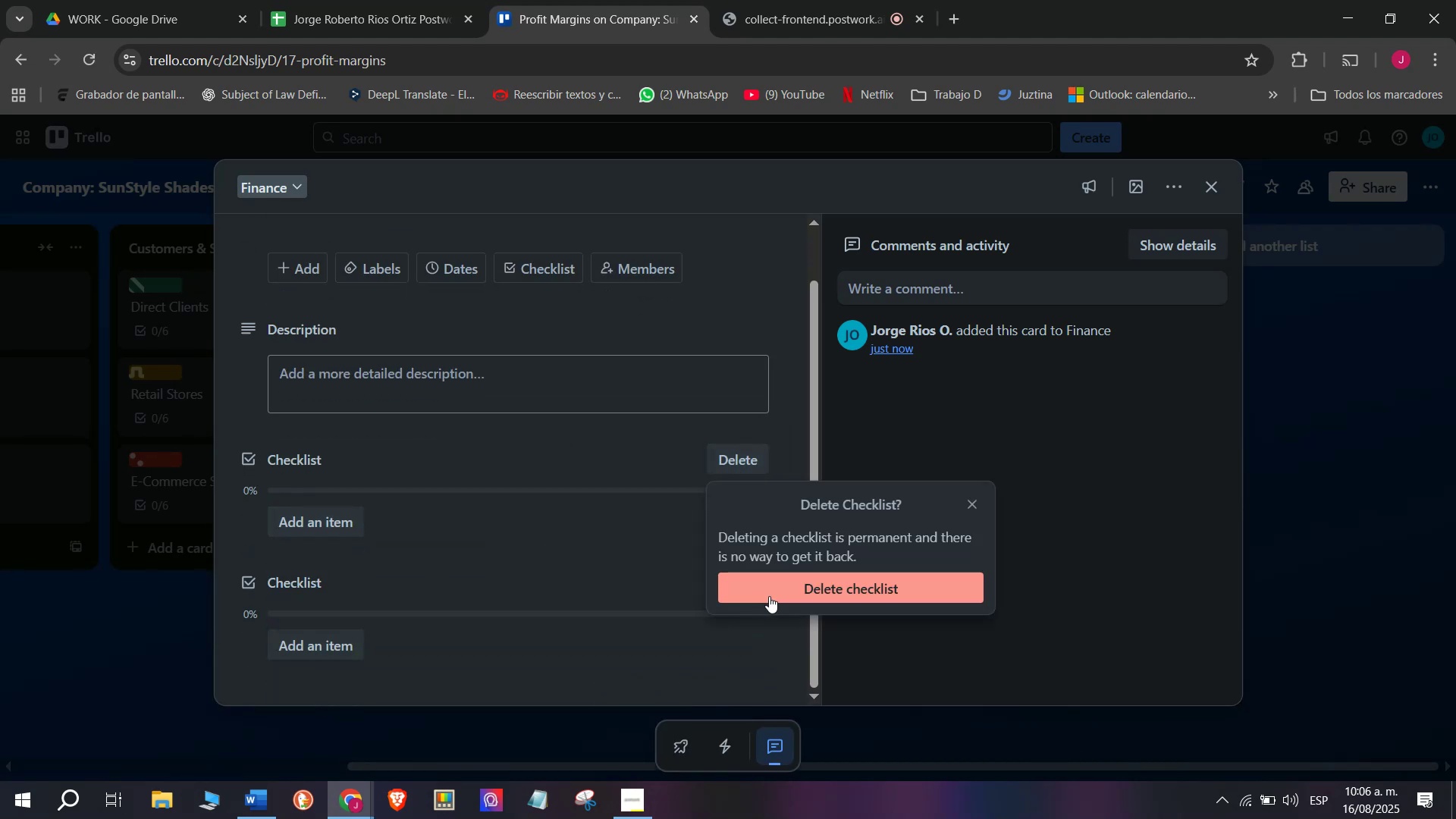 
left_click([739, 472])
 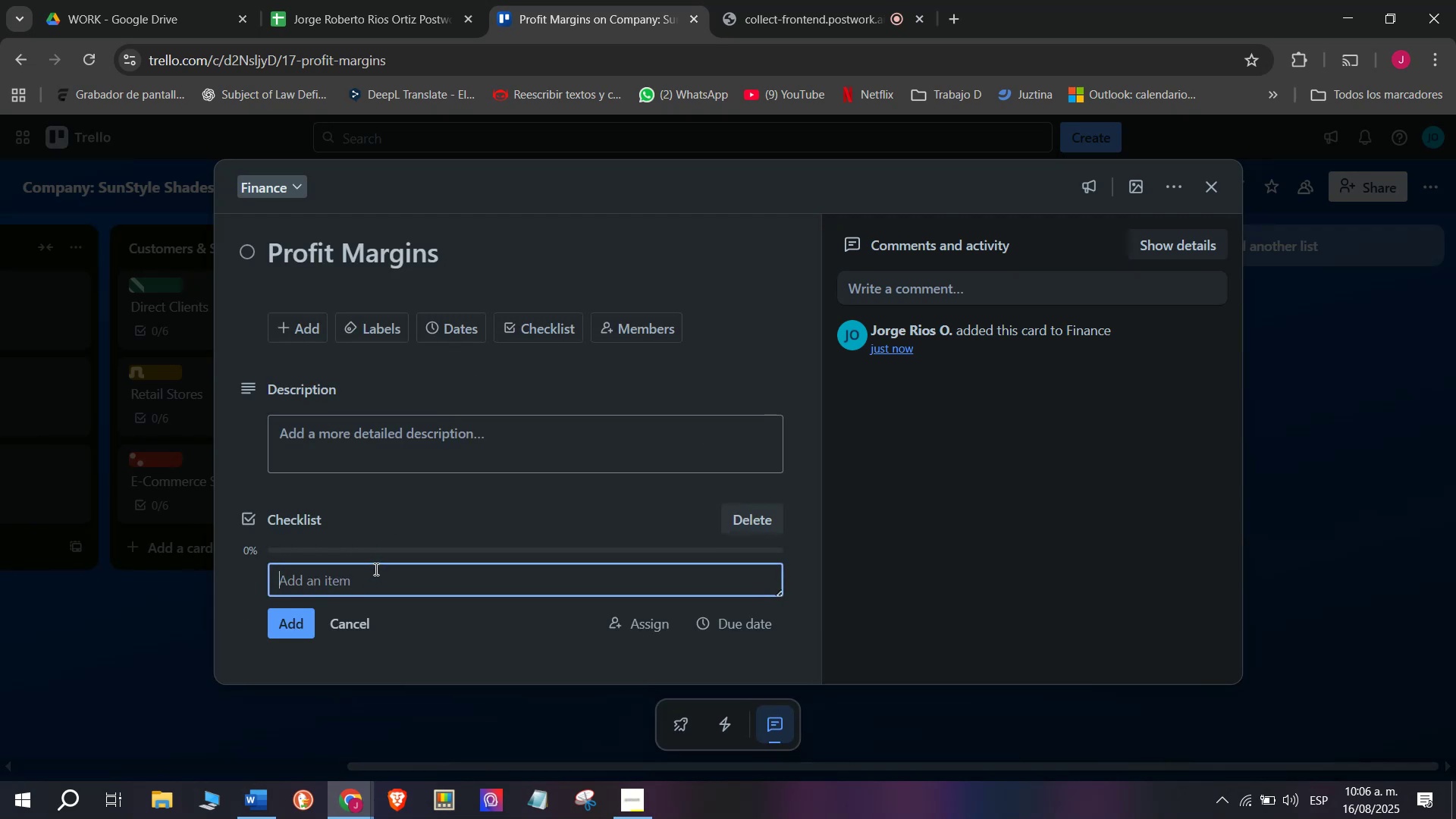 
left_click([312, 585])
 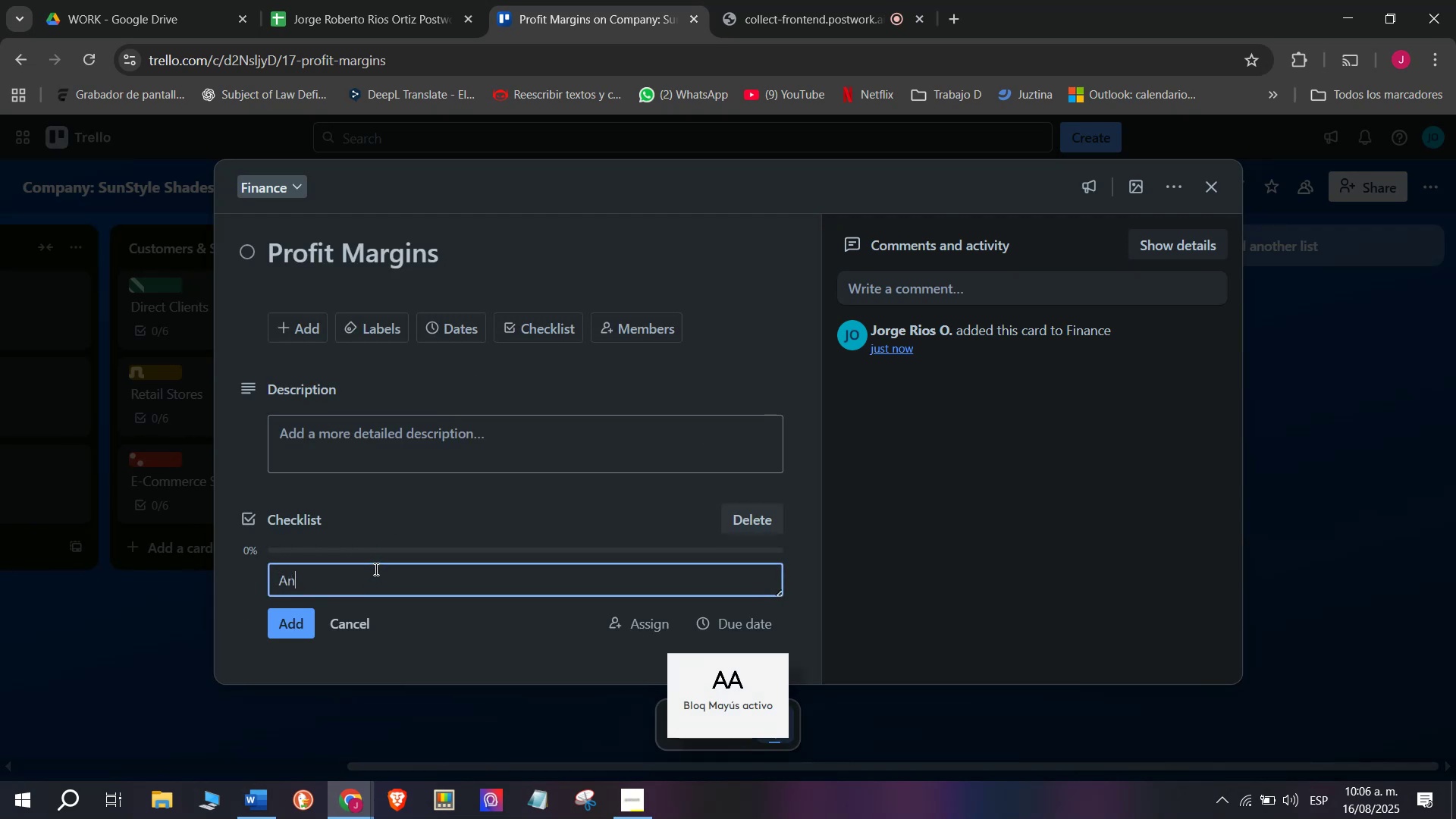 
type(Analyze wholesale vs retail)
 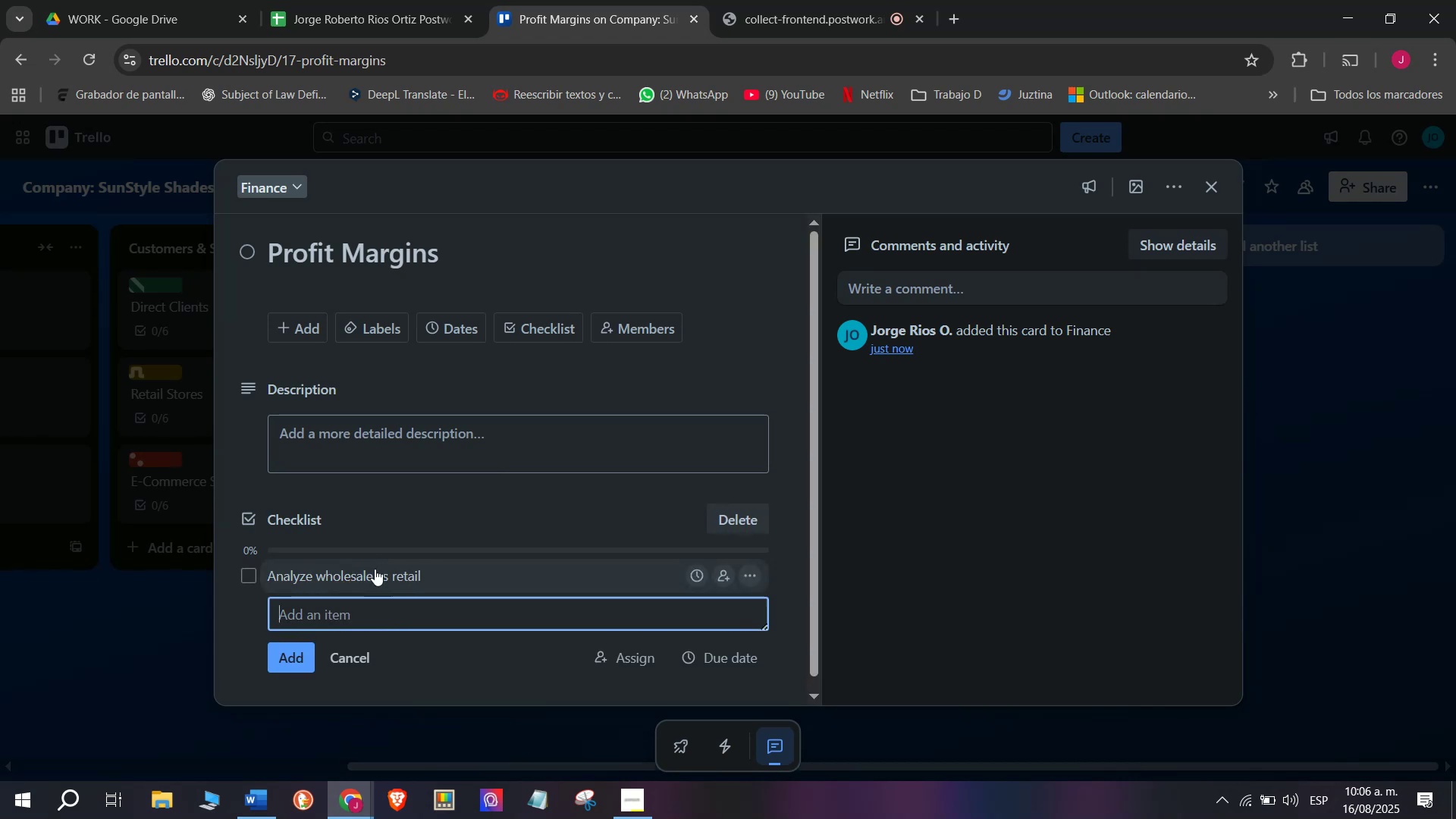 
key(Enter)
 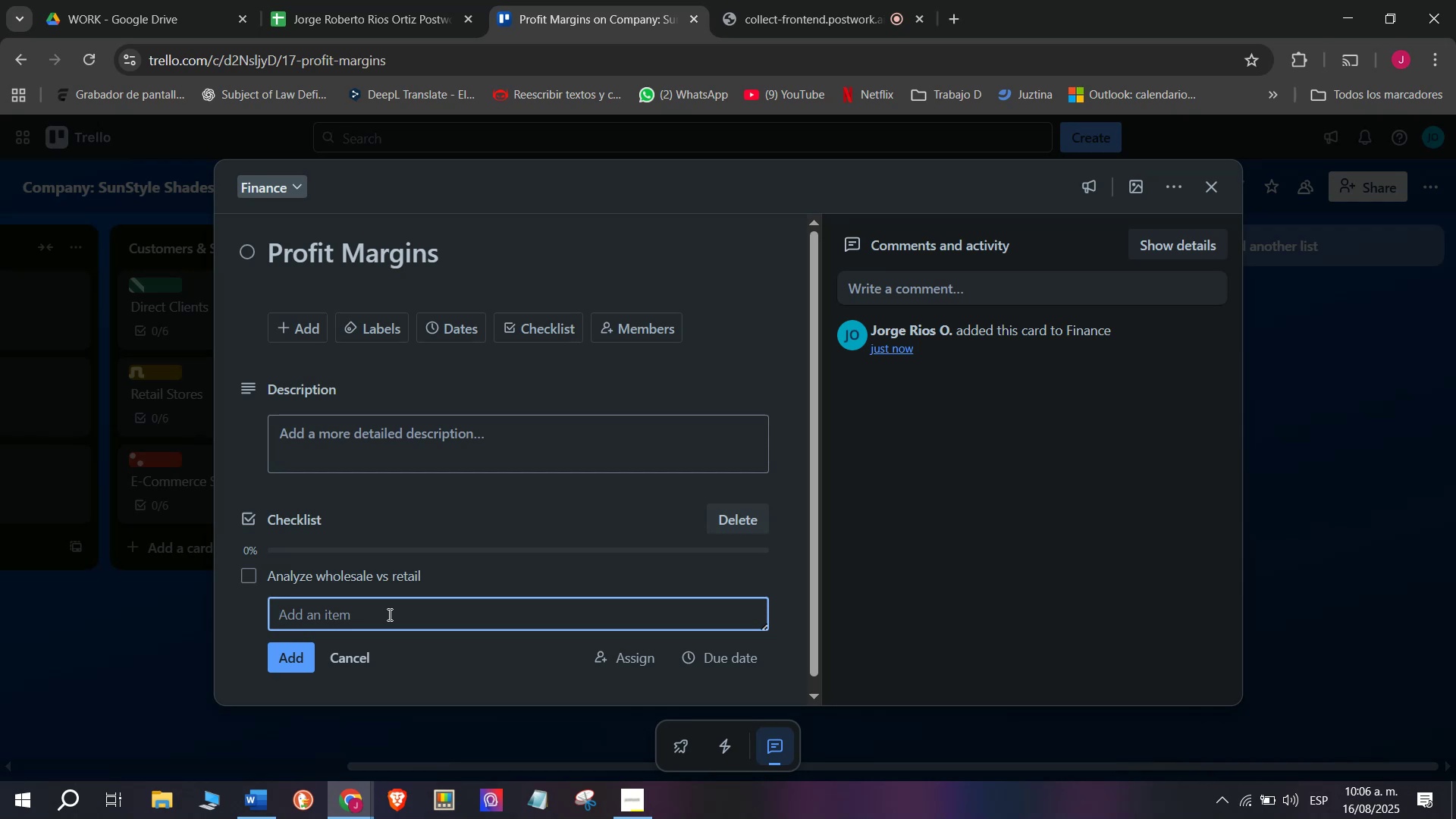 
type(Adjuts)
key(Backspace)
key(Backspace)
type(st pricing star)
key(Backspace)
key(Backspace)
type(ra)
 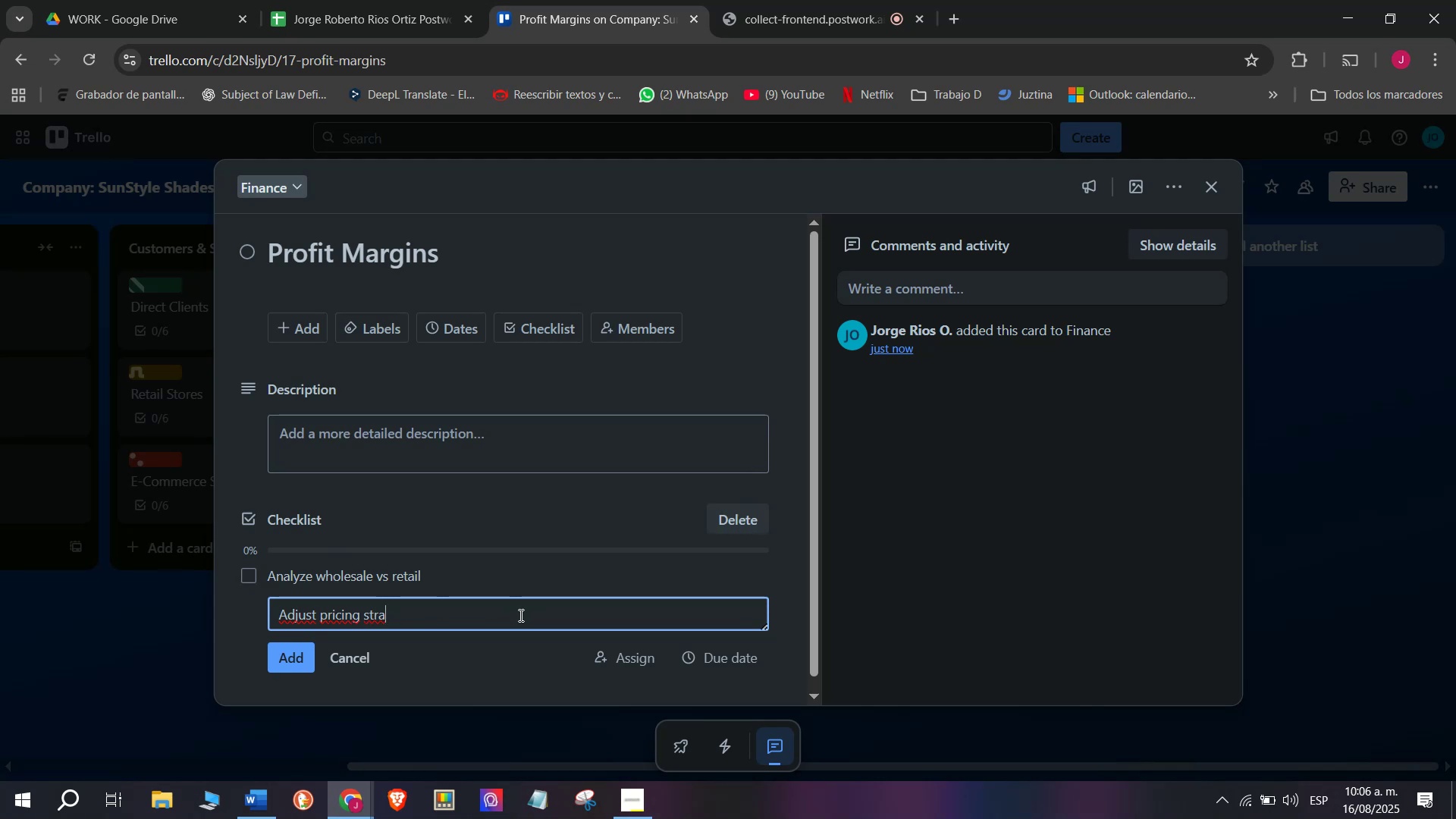 
type(tegies)
 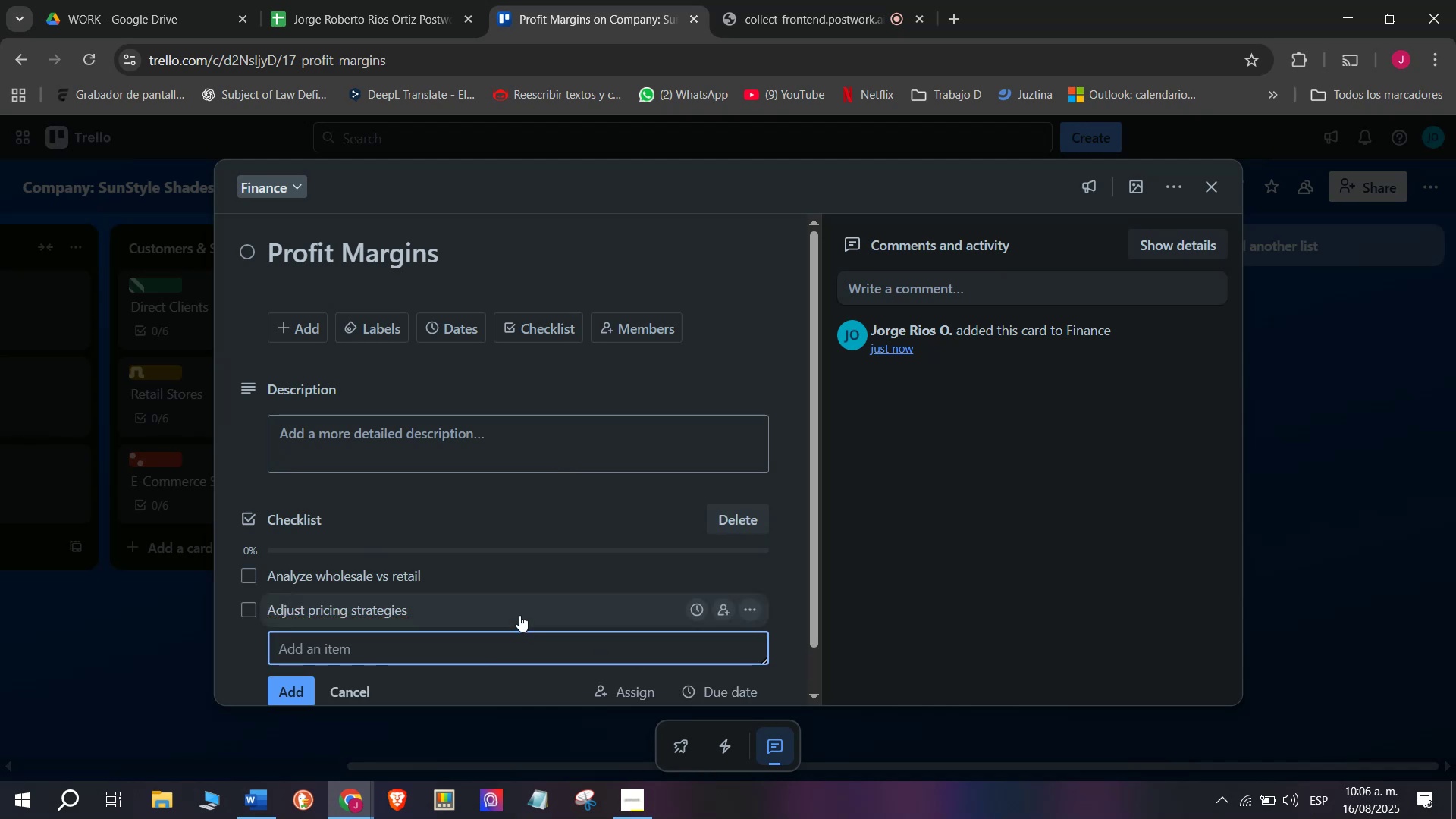 
key(Enter)
 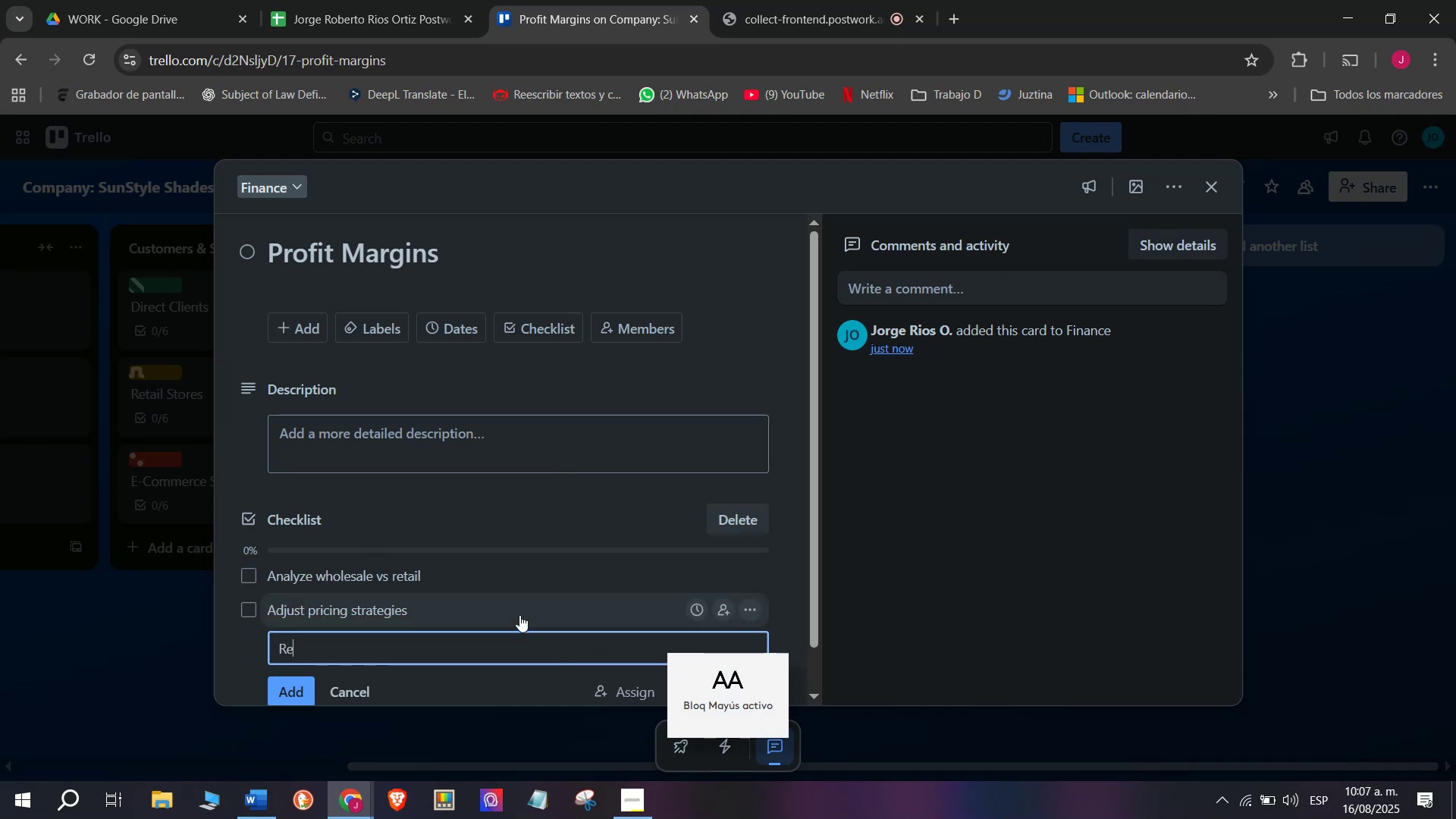 
type(Review seasonal sales )
 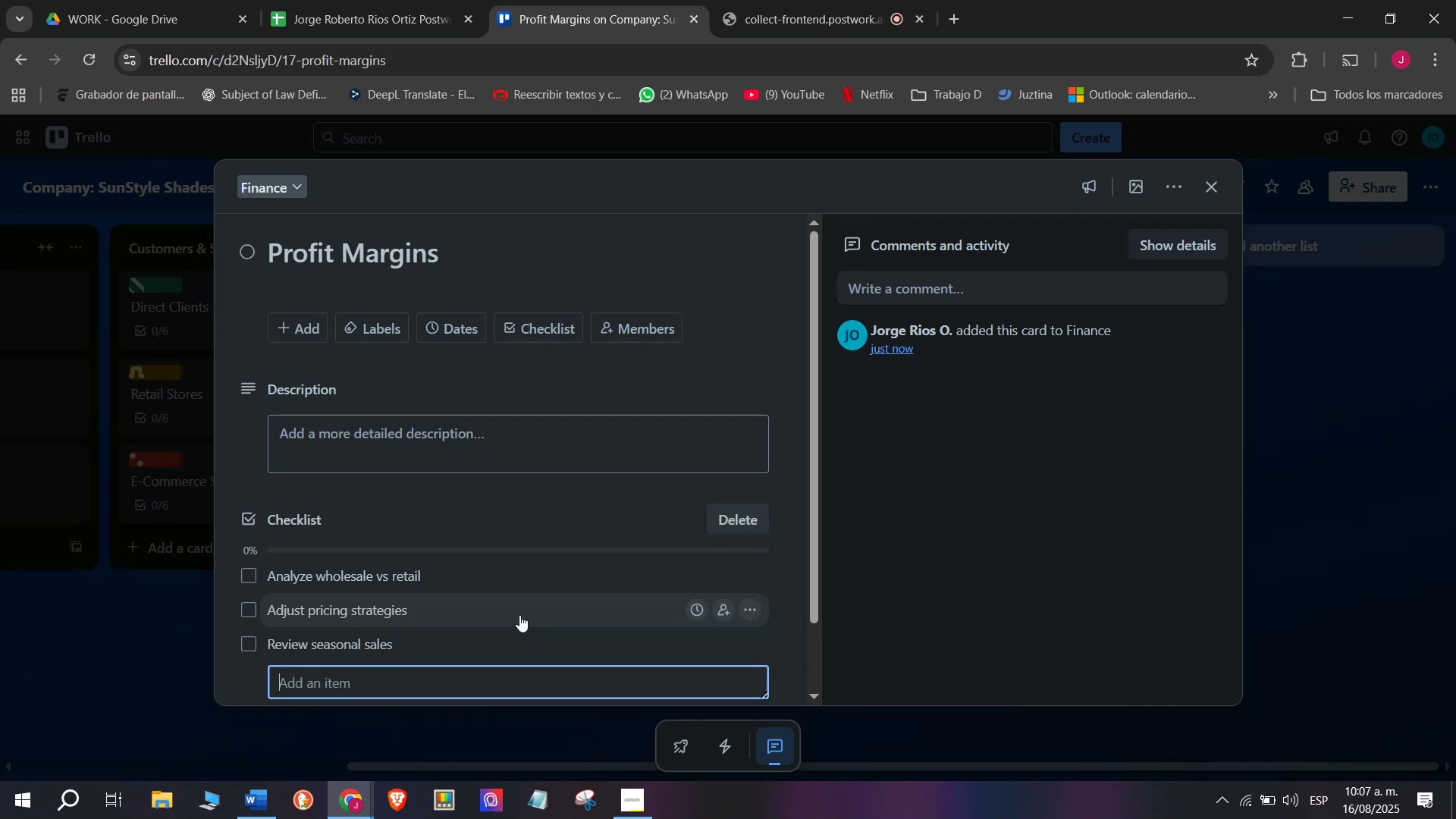 
key(Enter)
 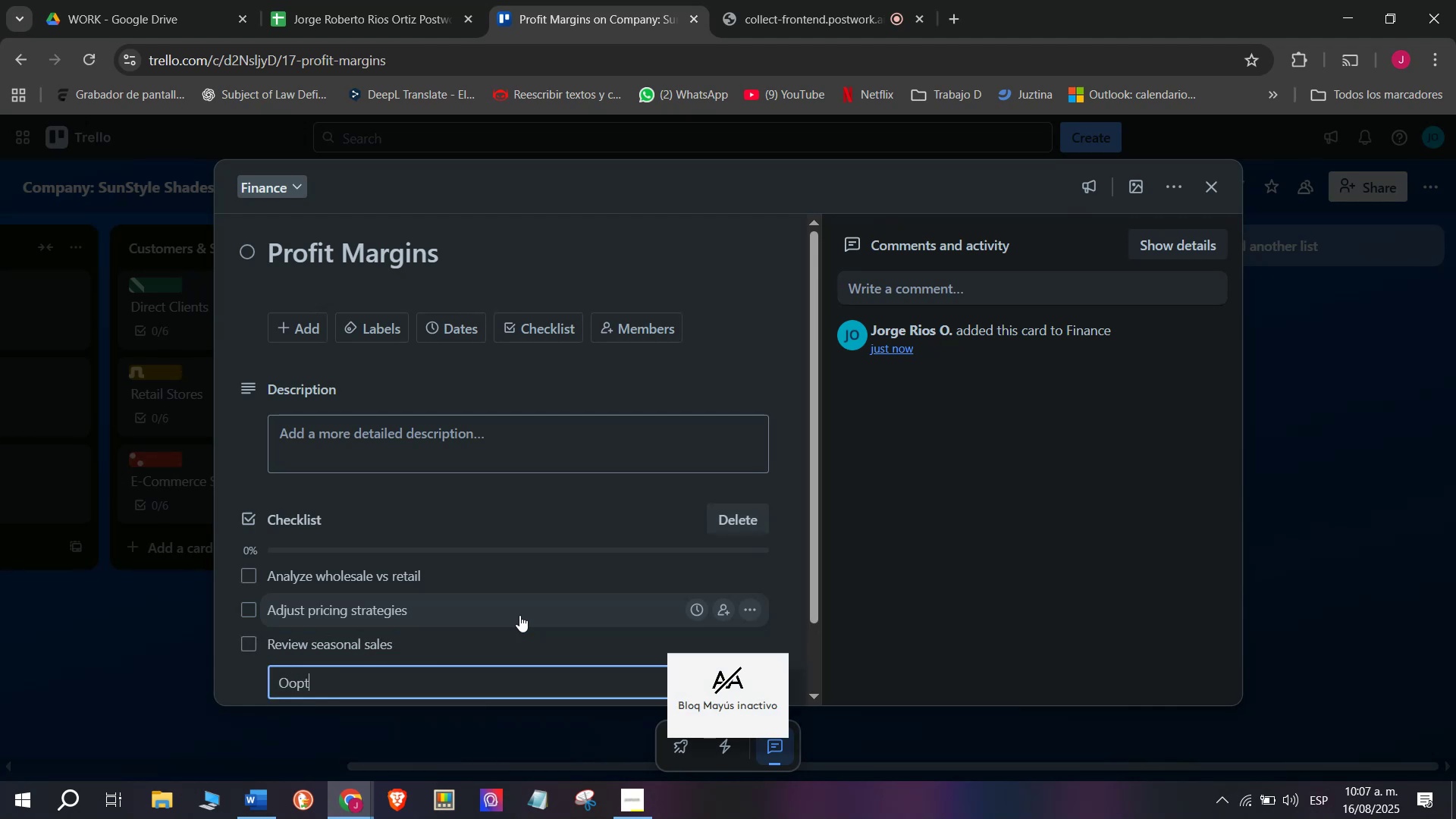 
type(Oopt)
key(Backspace)
key(Backspace)
key(Backspace)
type(opt)
key(Backspace)
key(Backspace)
key(Backspace)
type(ptimize discount)
 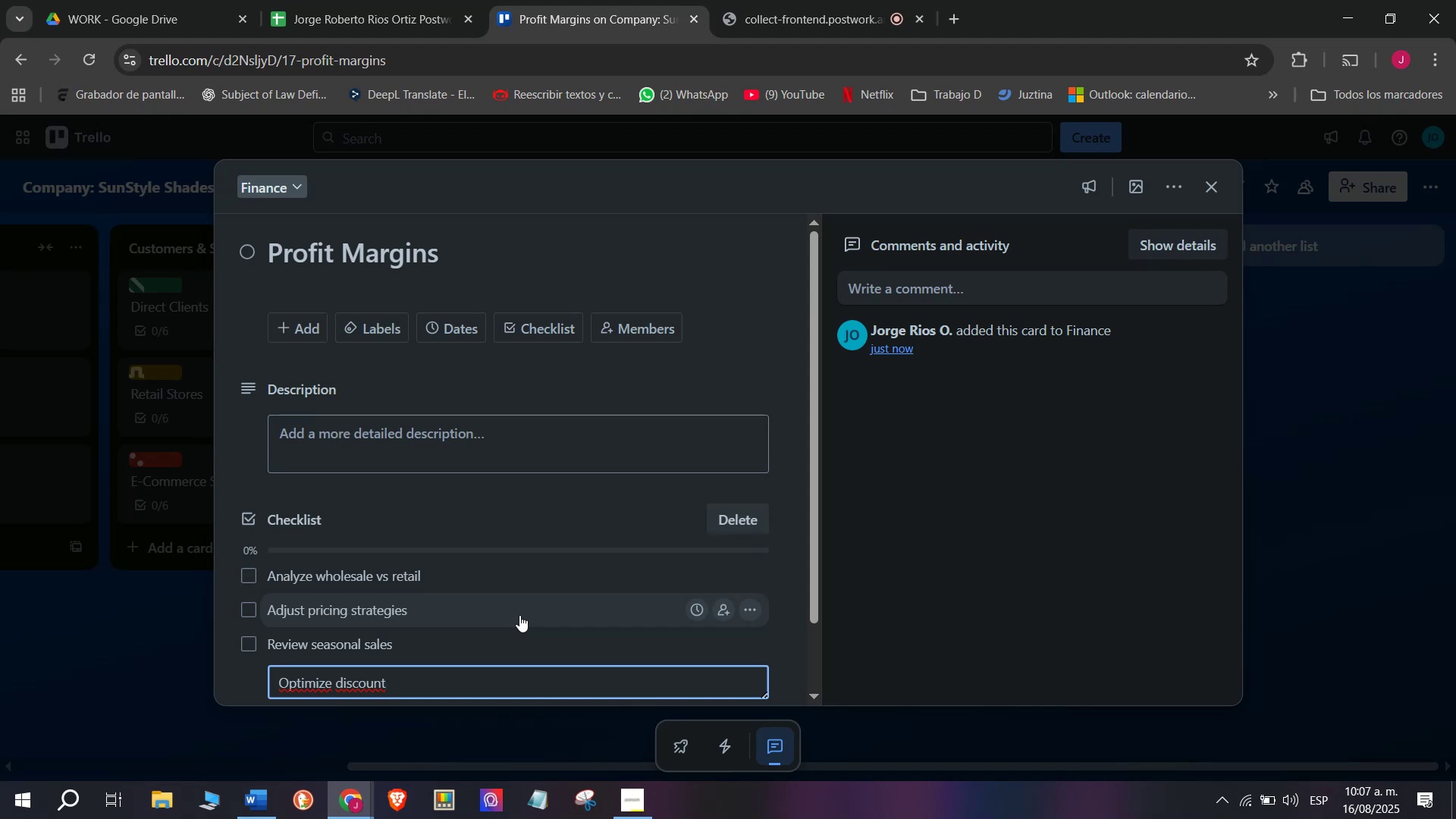 
wait(11.32)
 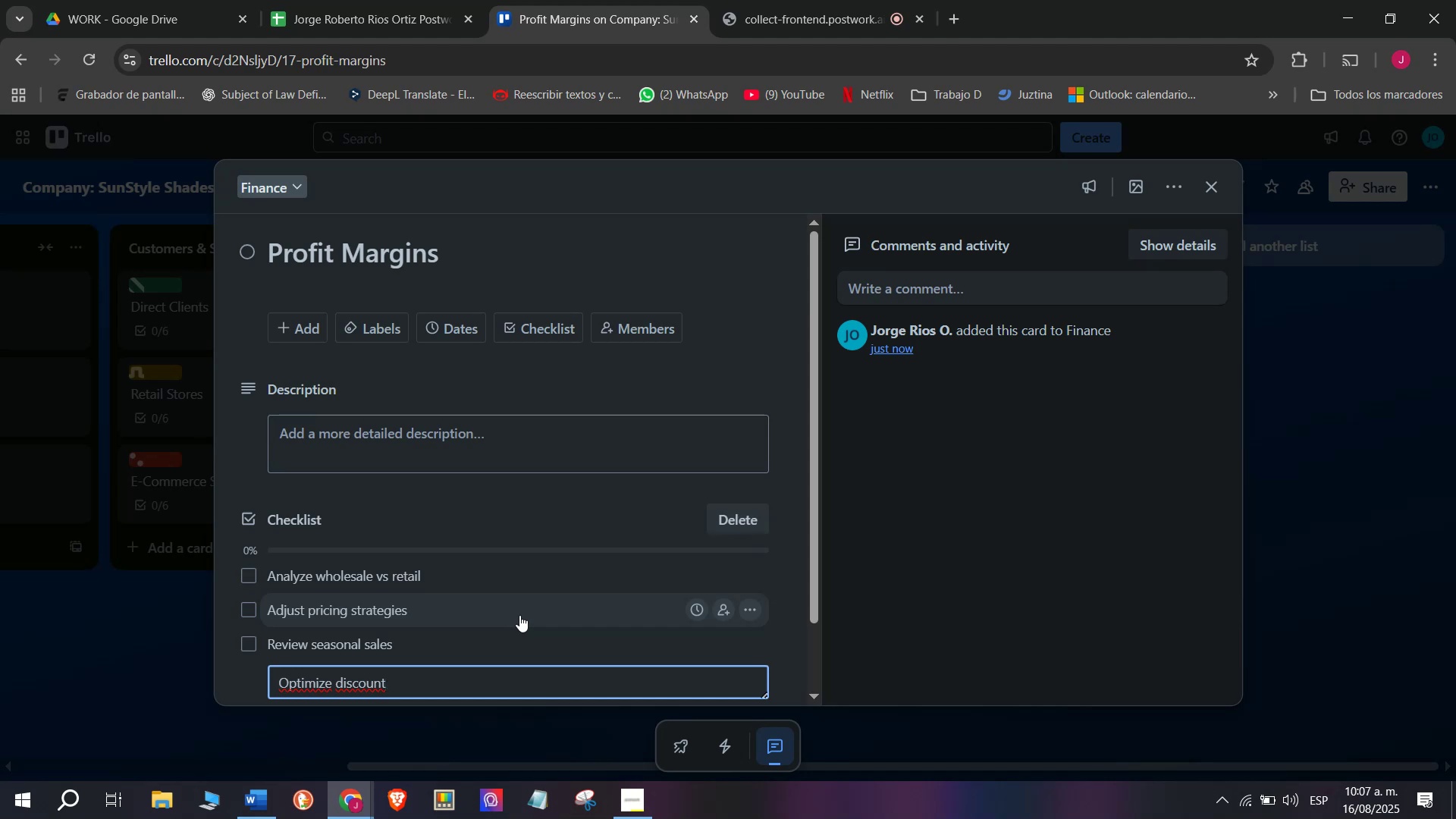 
key(S)
 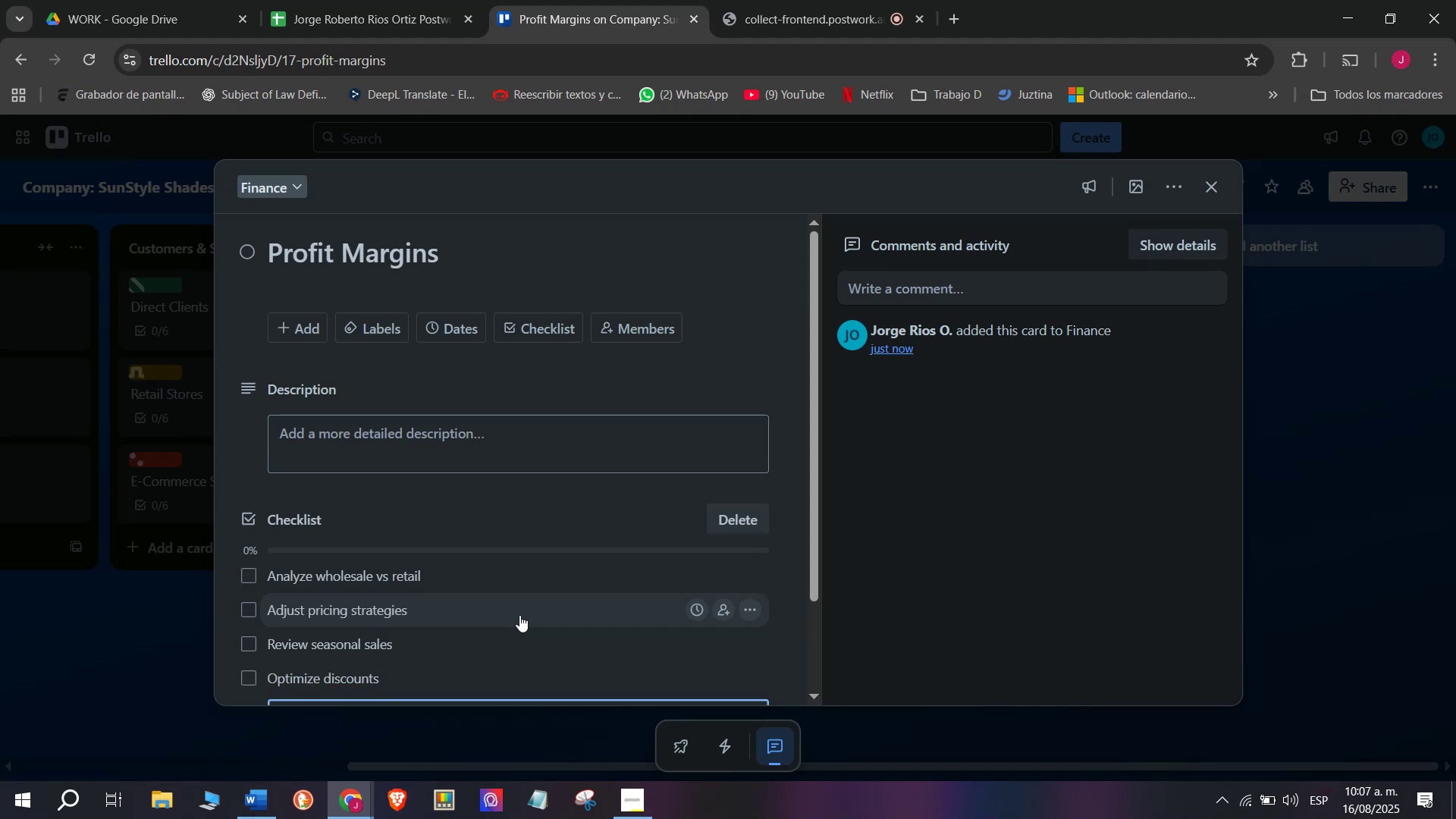 
key(Enter)
 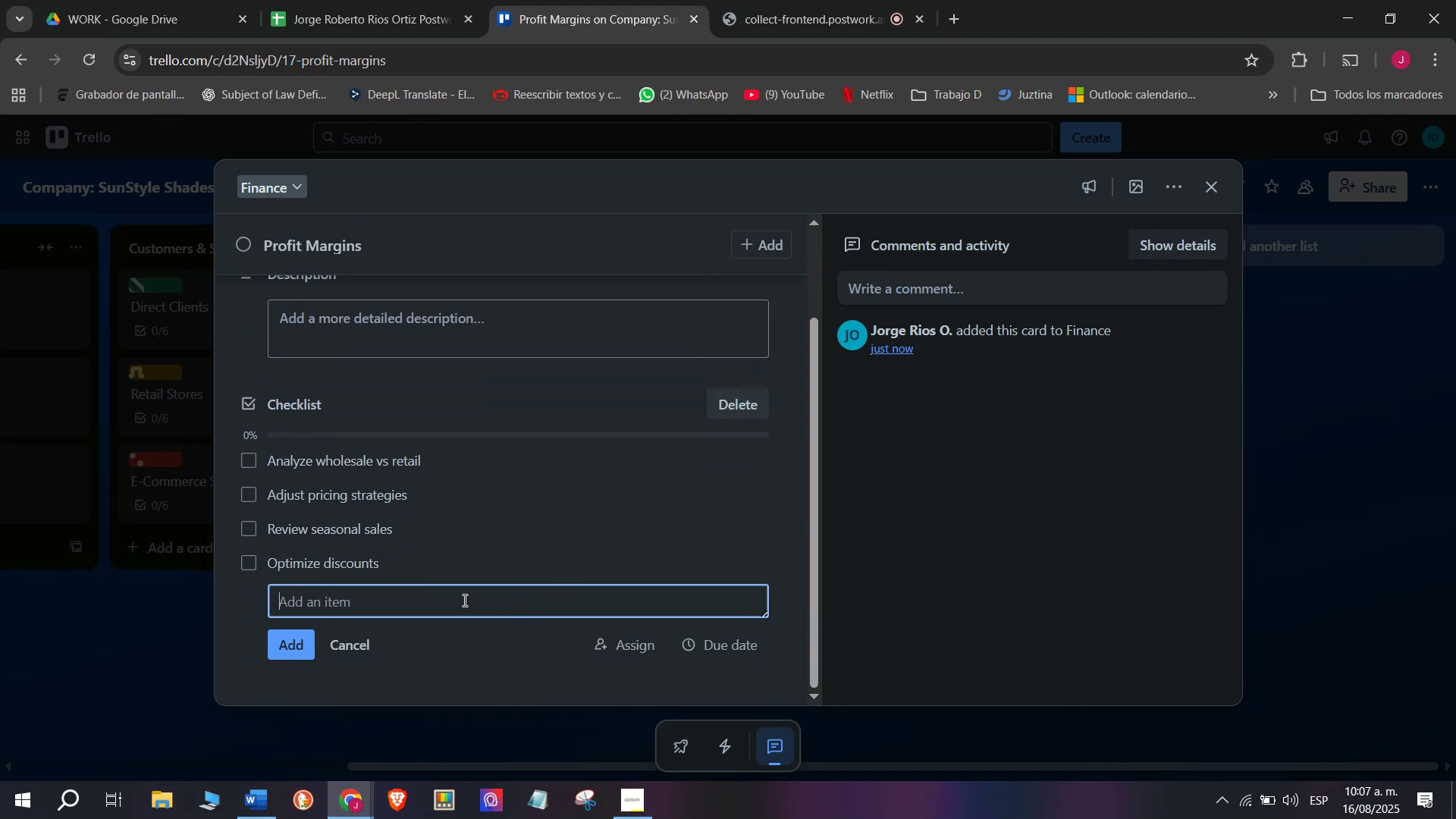 
scroll: coordinate [519, 615], scroll_direction: down, amount: 3.0
 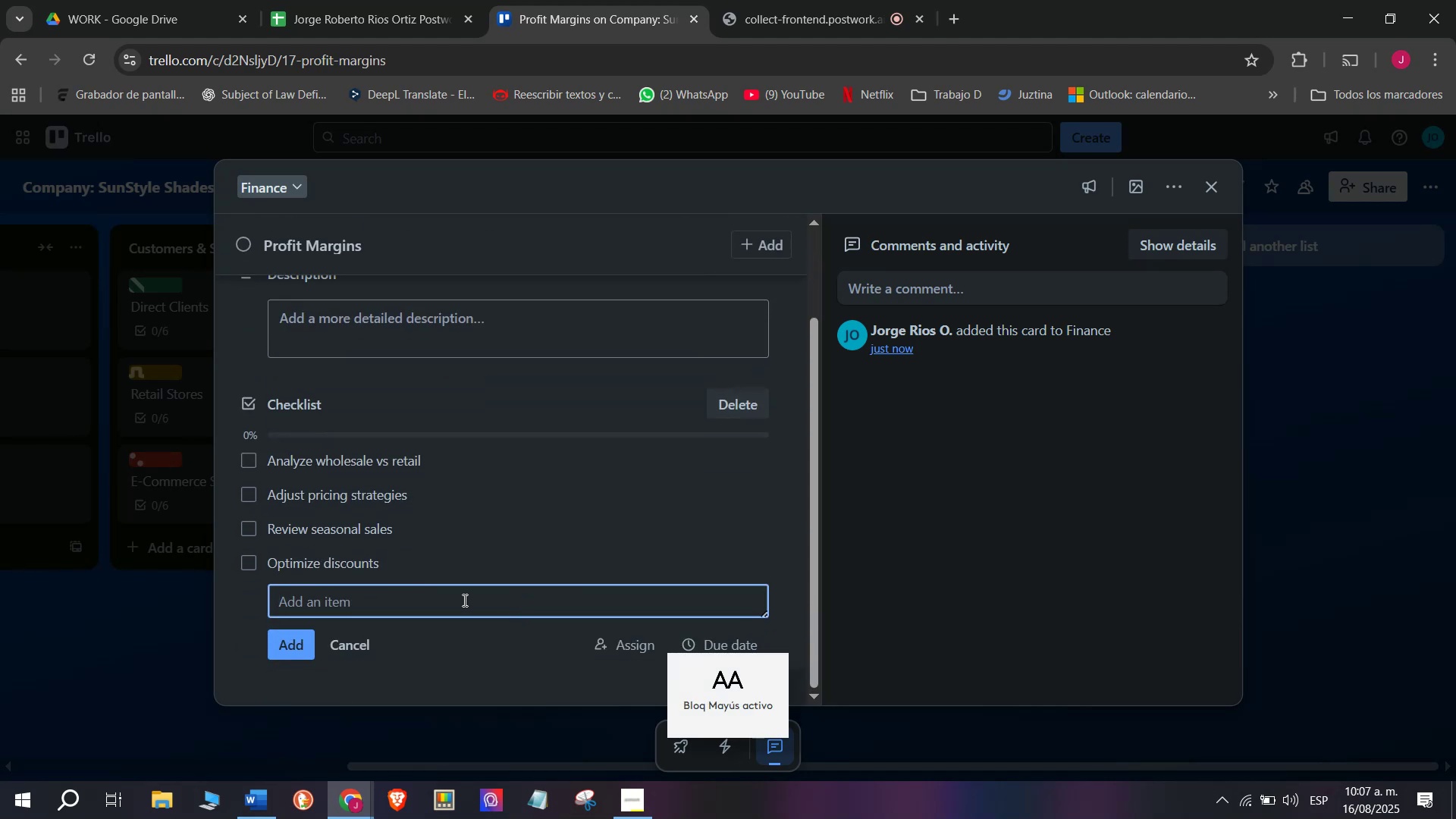 
type(Track competitor pric)
key(Backspace)
type(nces)
key(Backspace)
key(Backspace)
key(Backspace)
key(Backspace)
type(ces)
 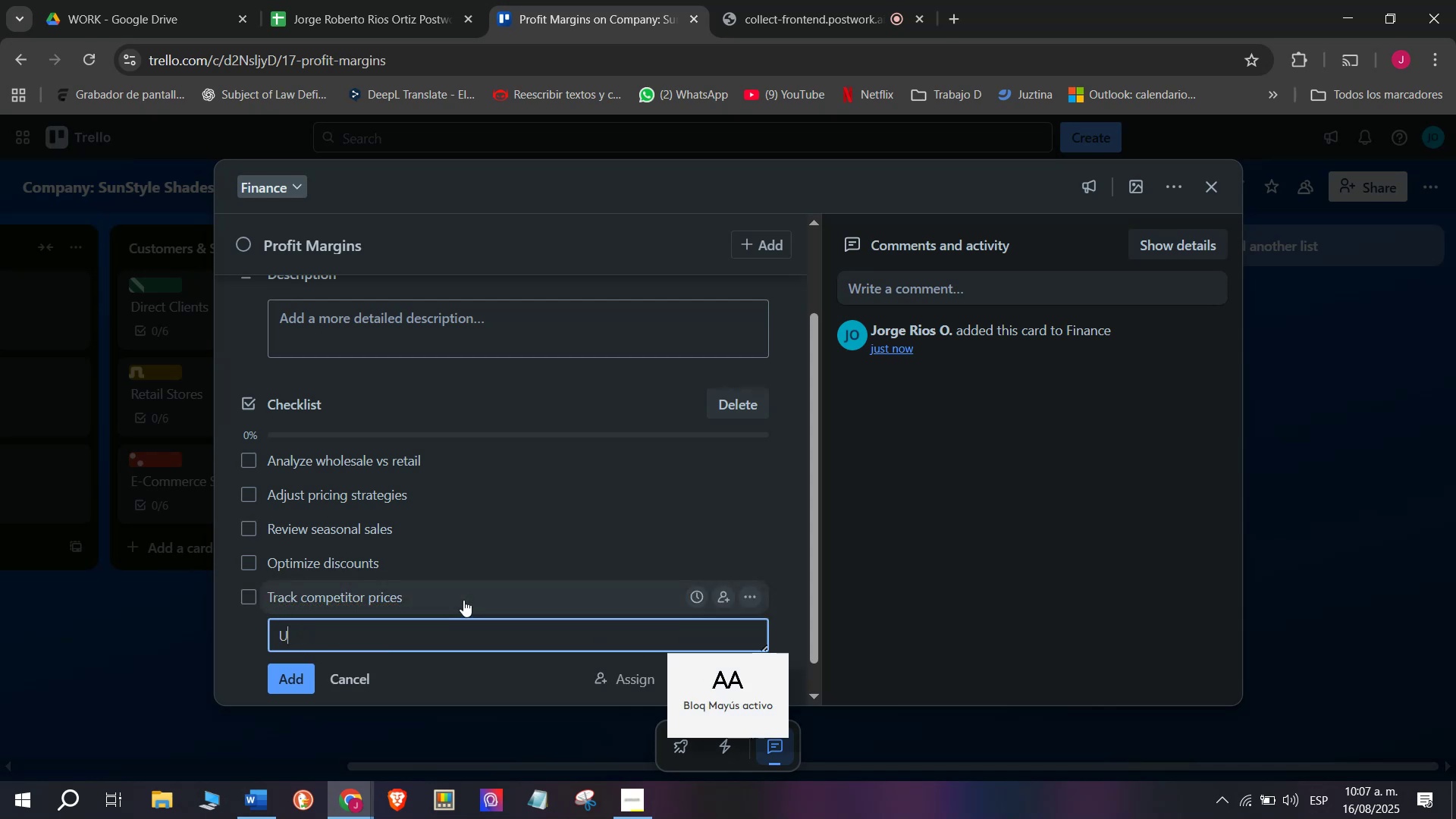 
key(Enter)
 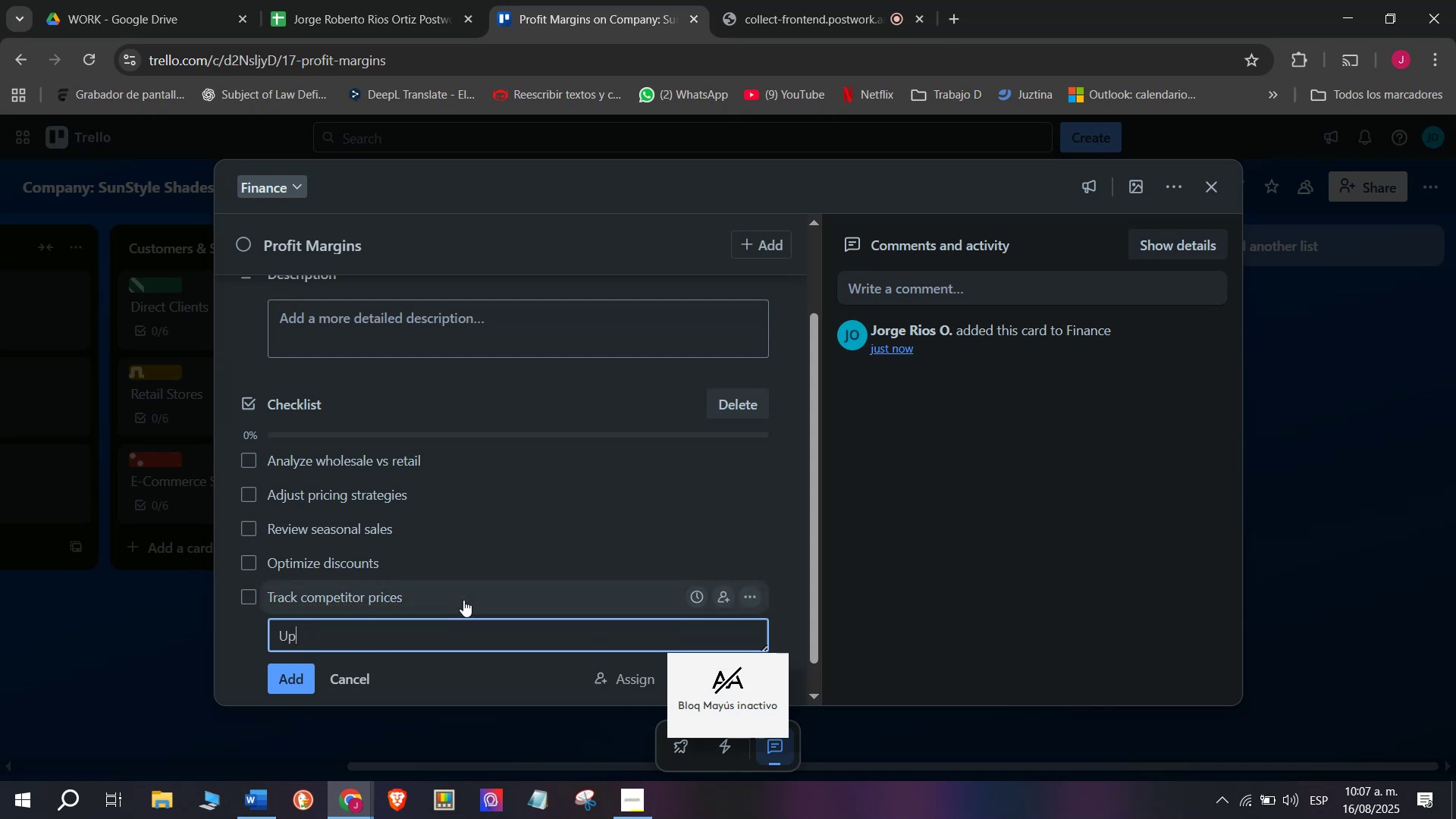 
type(Update finalcial)
key(Backspace)
key(Backspace)
key(Backspace)
key(Backspace)
key(Backspace)
type(nciaol)
key(Backspace)
key(Backspace)
type(l reports)
 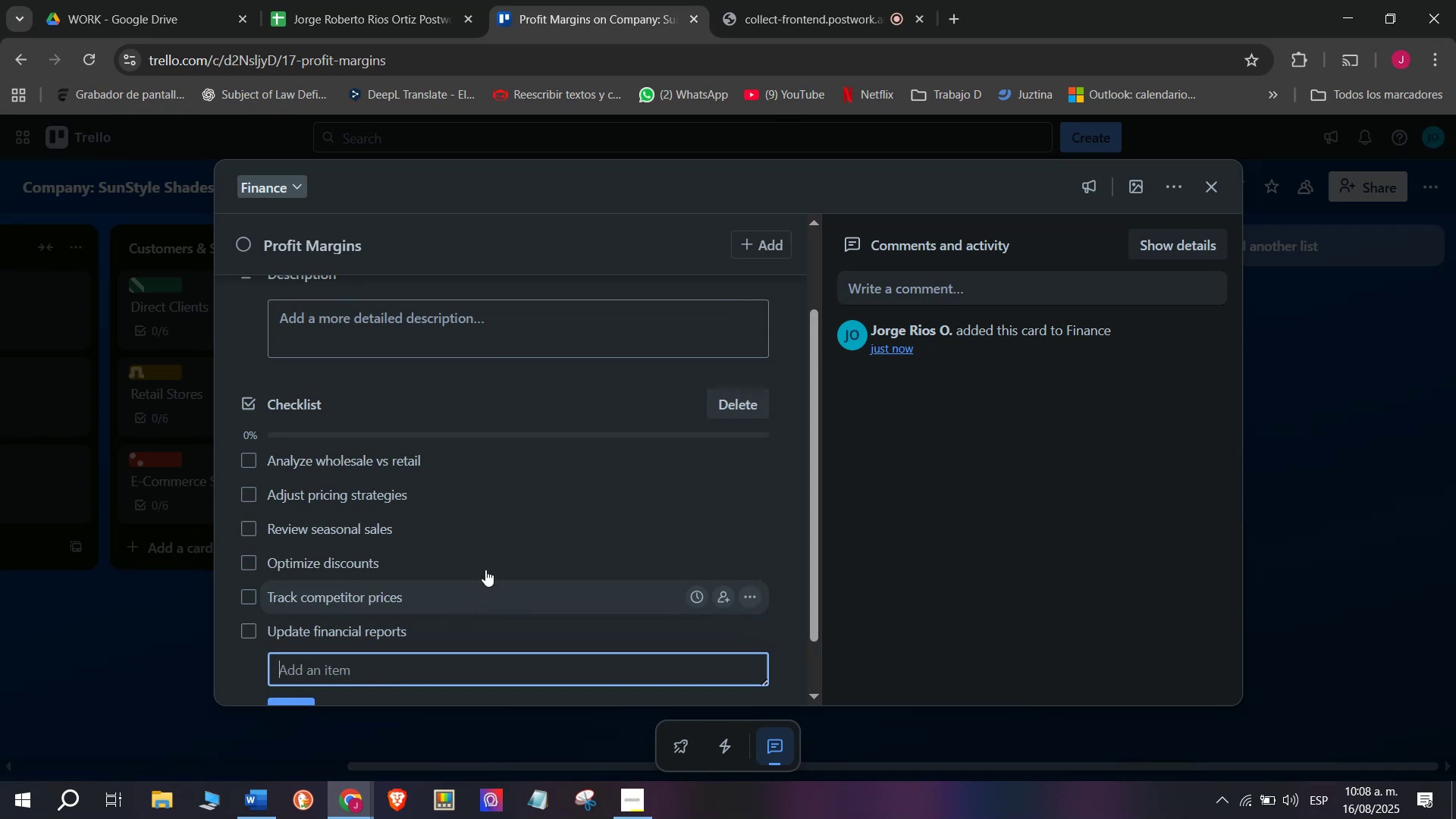 
key(Enter)
 